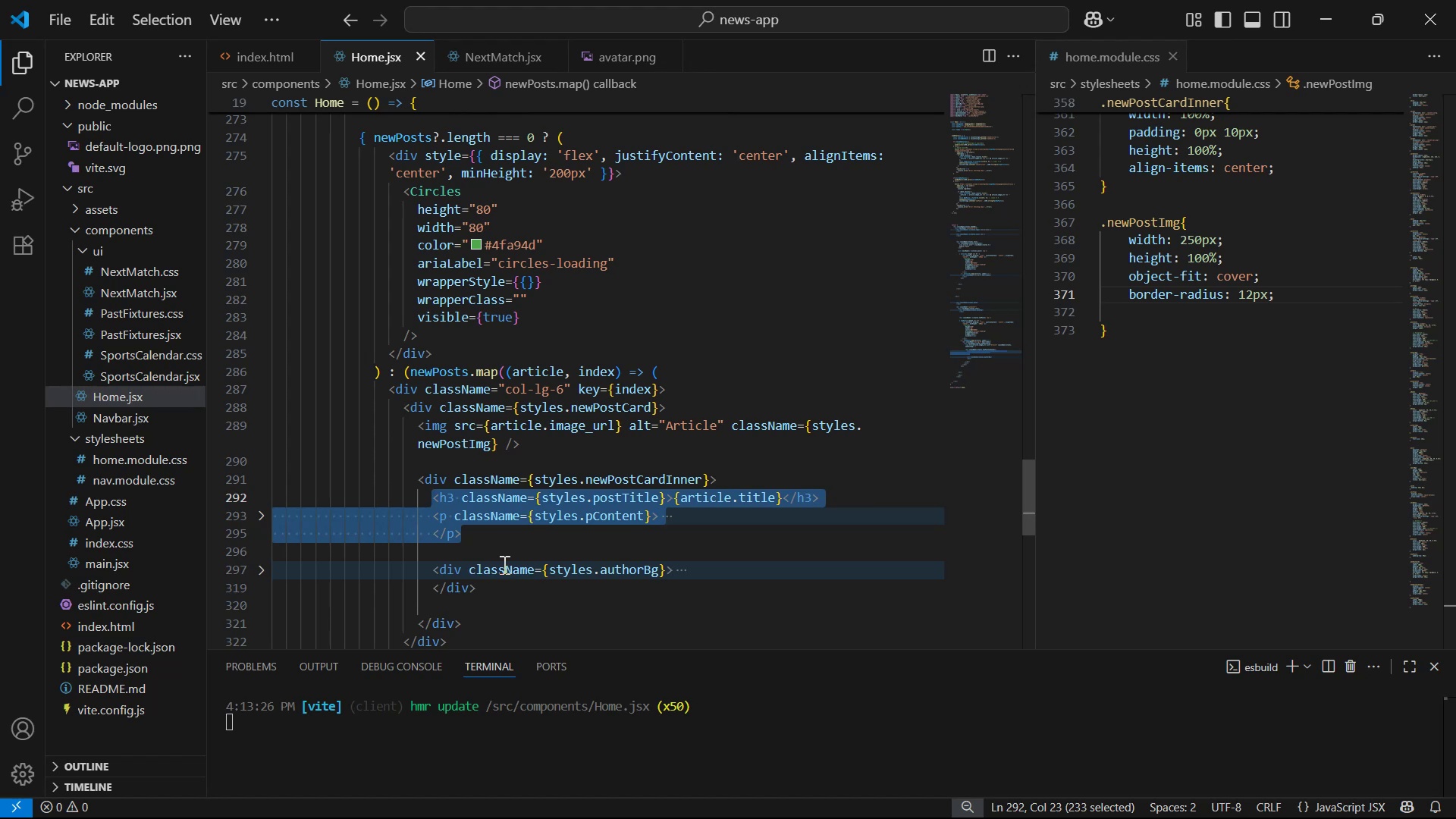 
key(Control+C)
 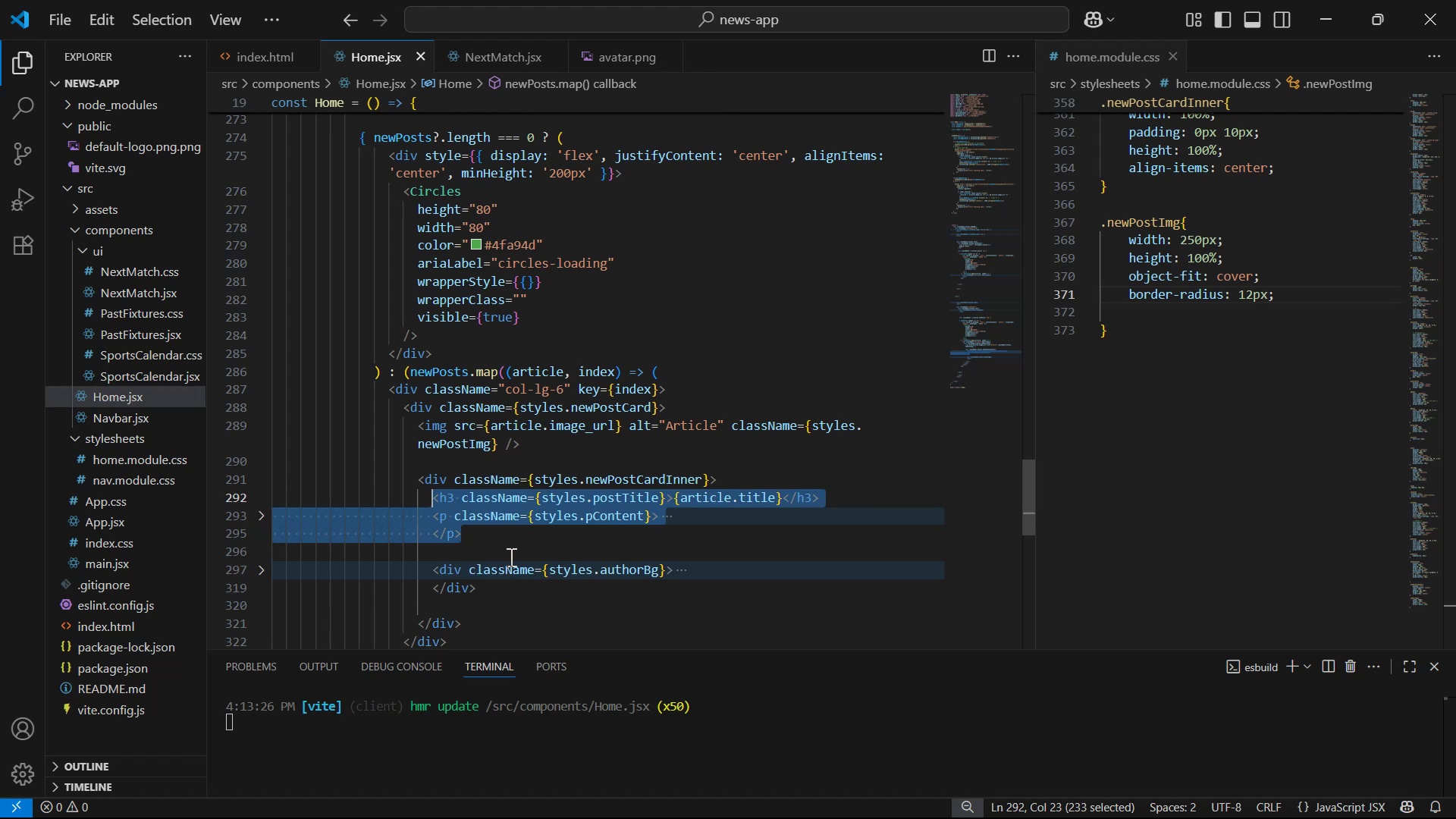 
key(Control+C)
 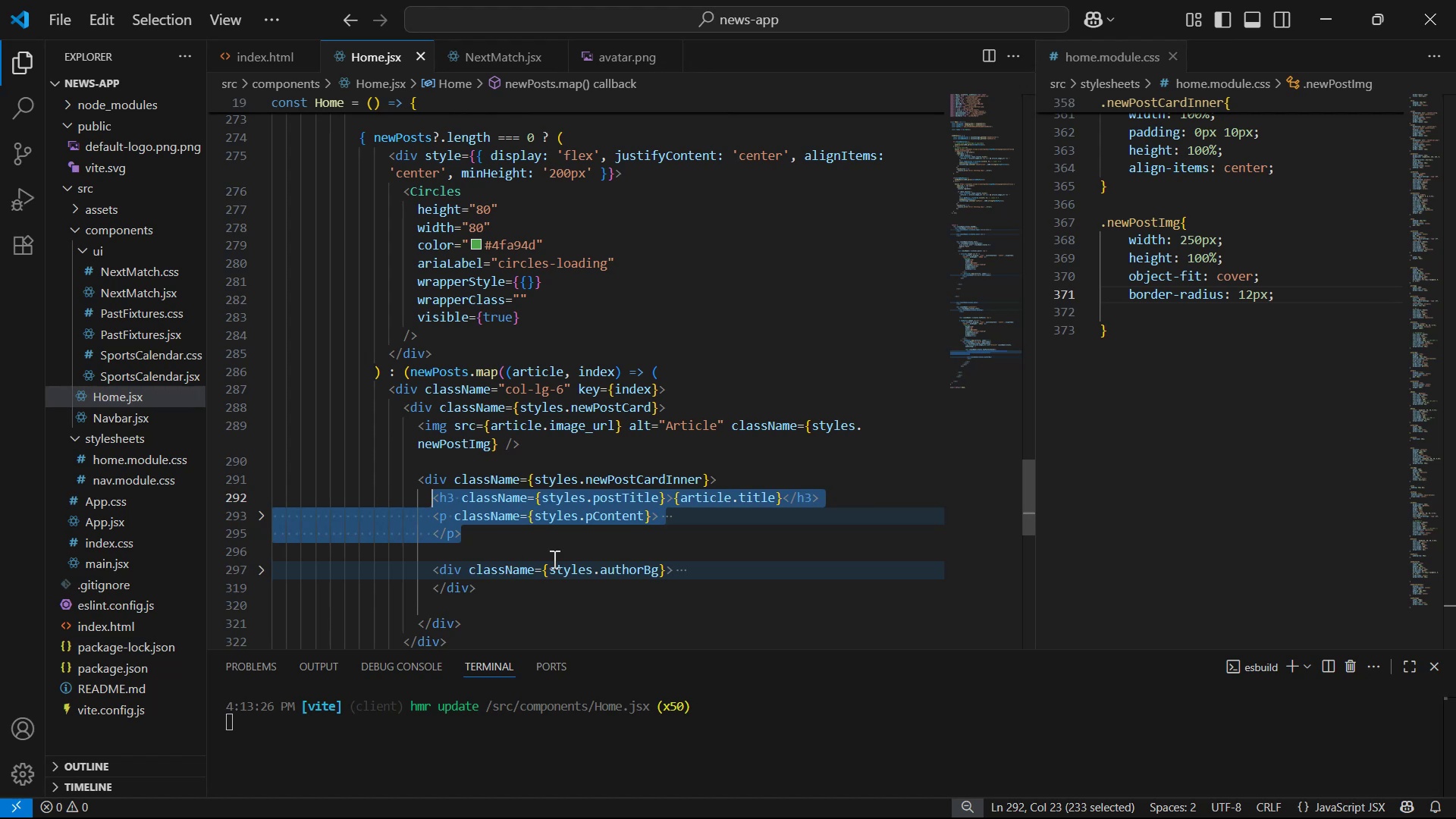 
key(Control+C)
 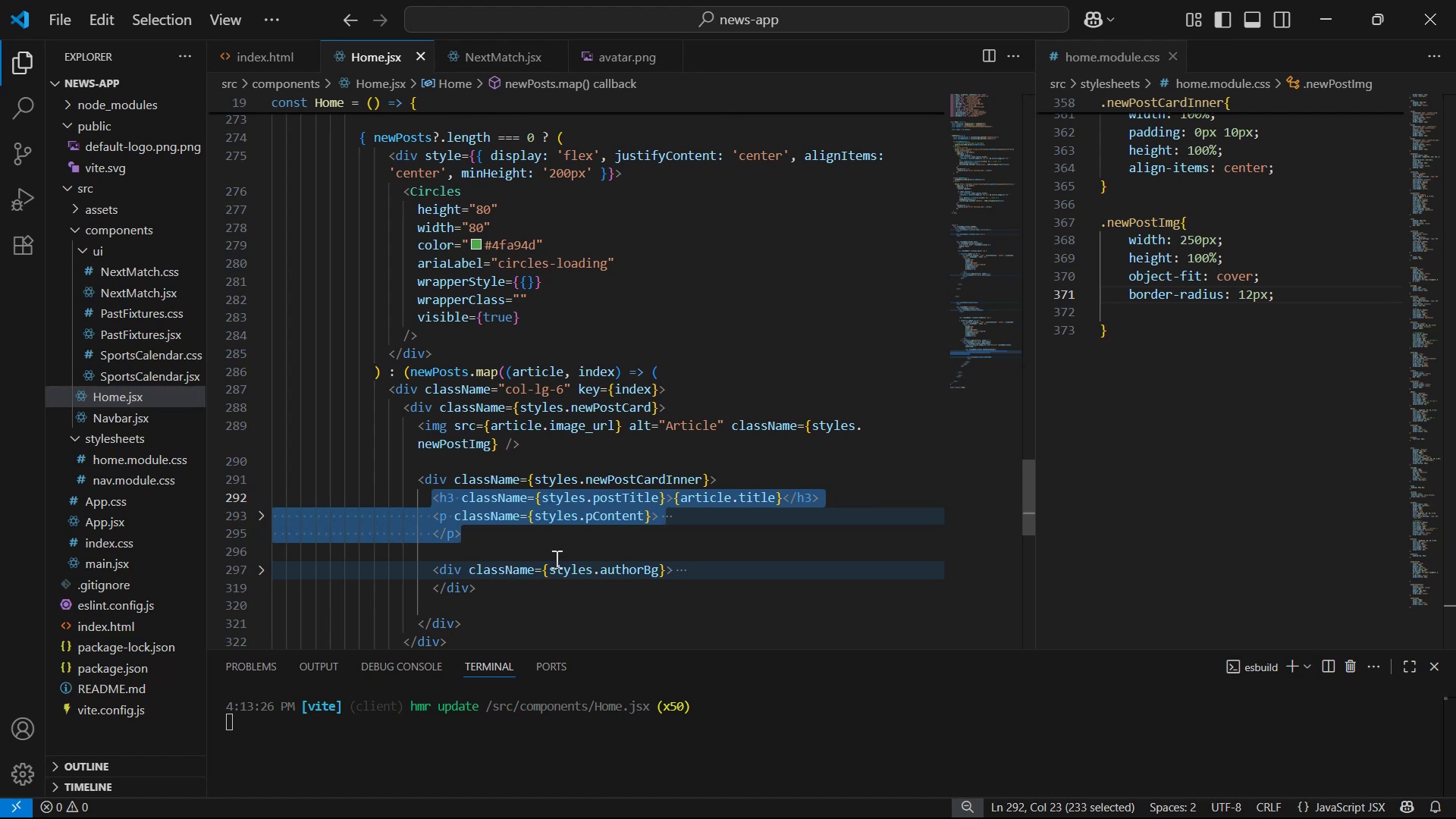 
key(Alt+AltLeft)
 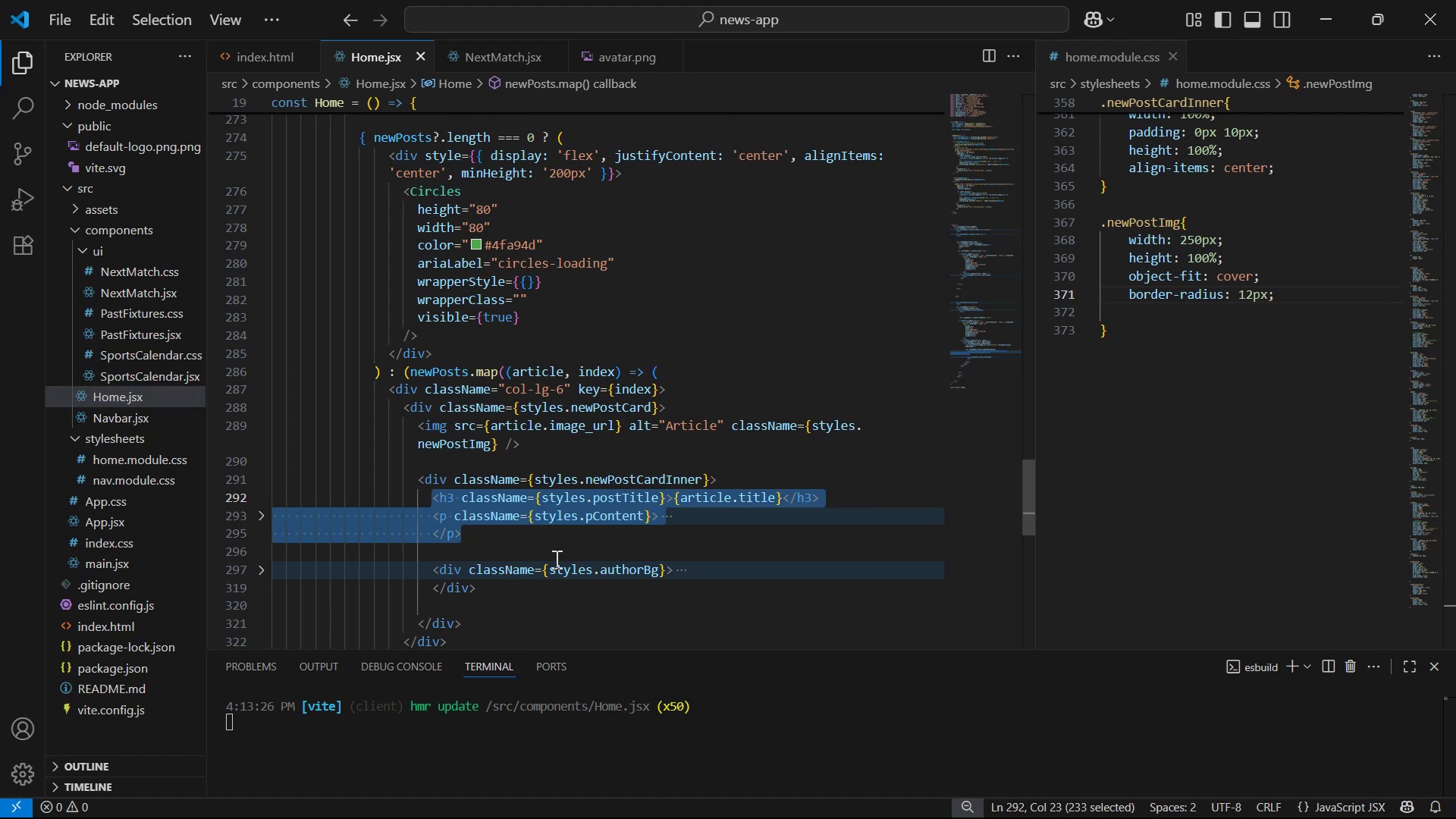 
key(Alt+Tab)
 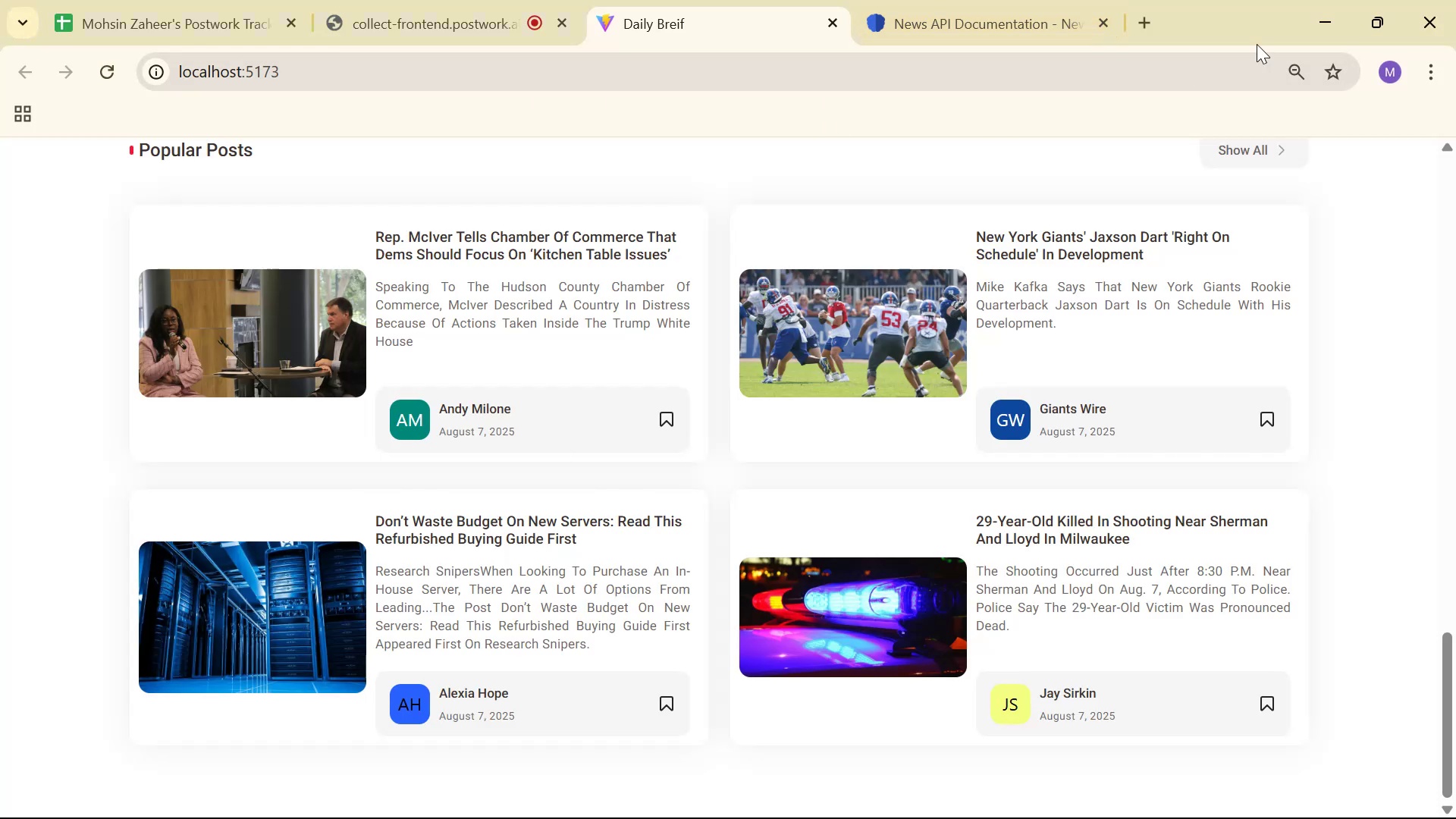 
left_click([1151, 25])
 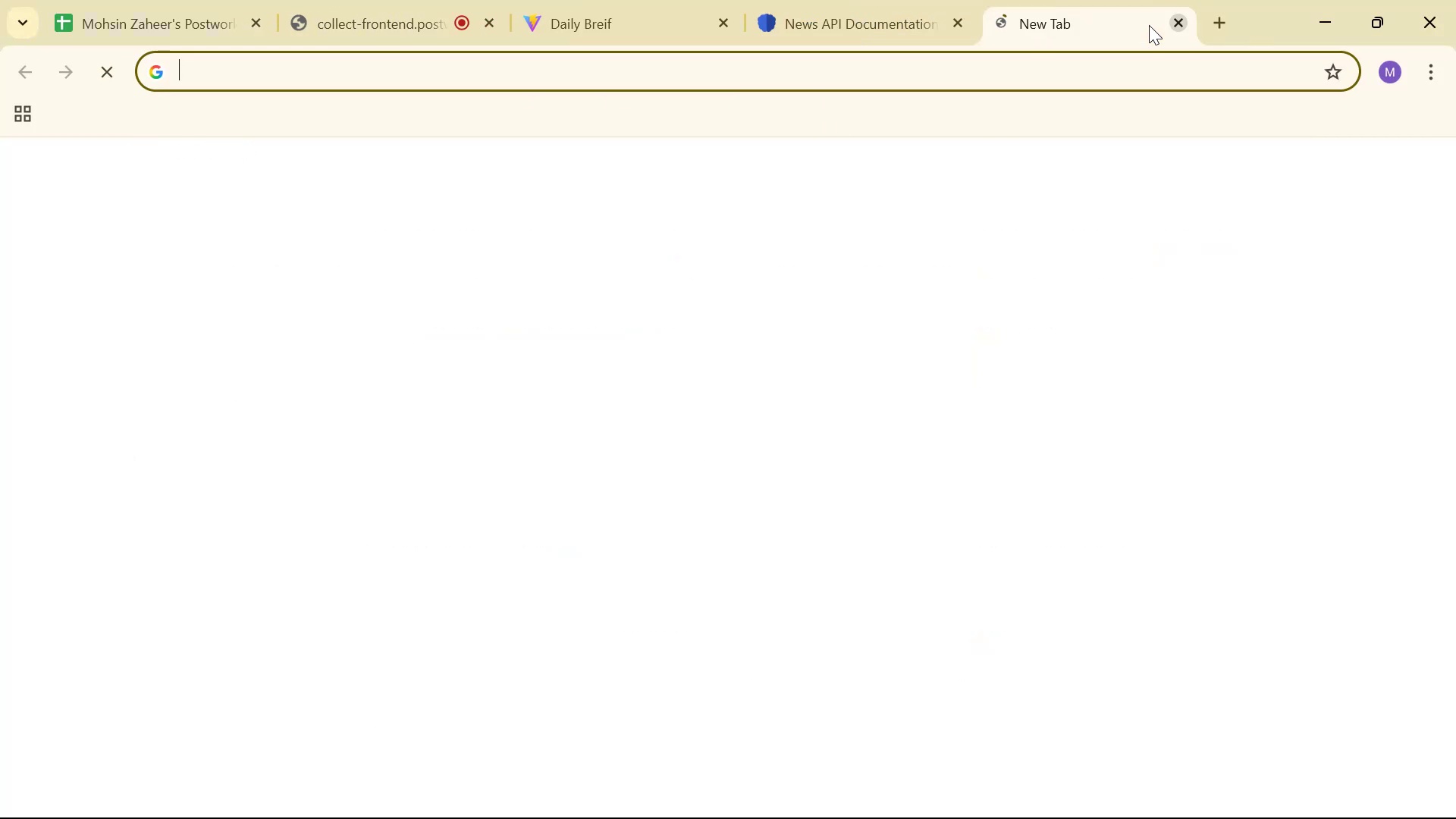 
type(gpt)
 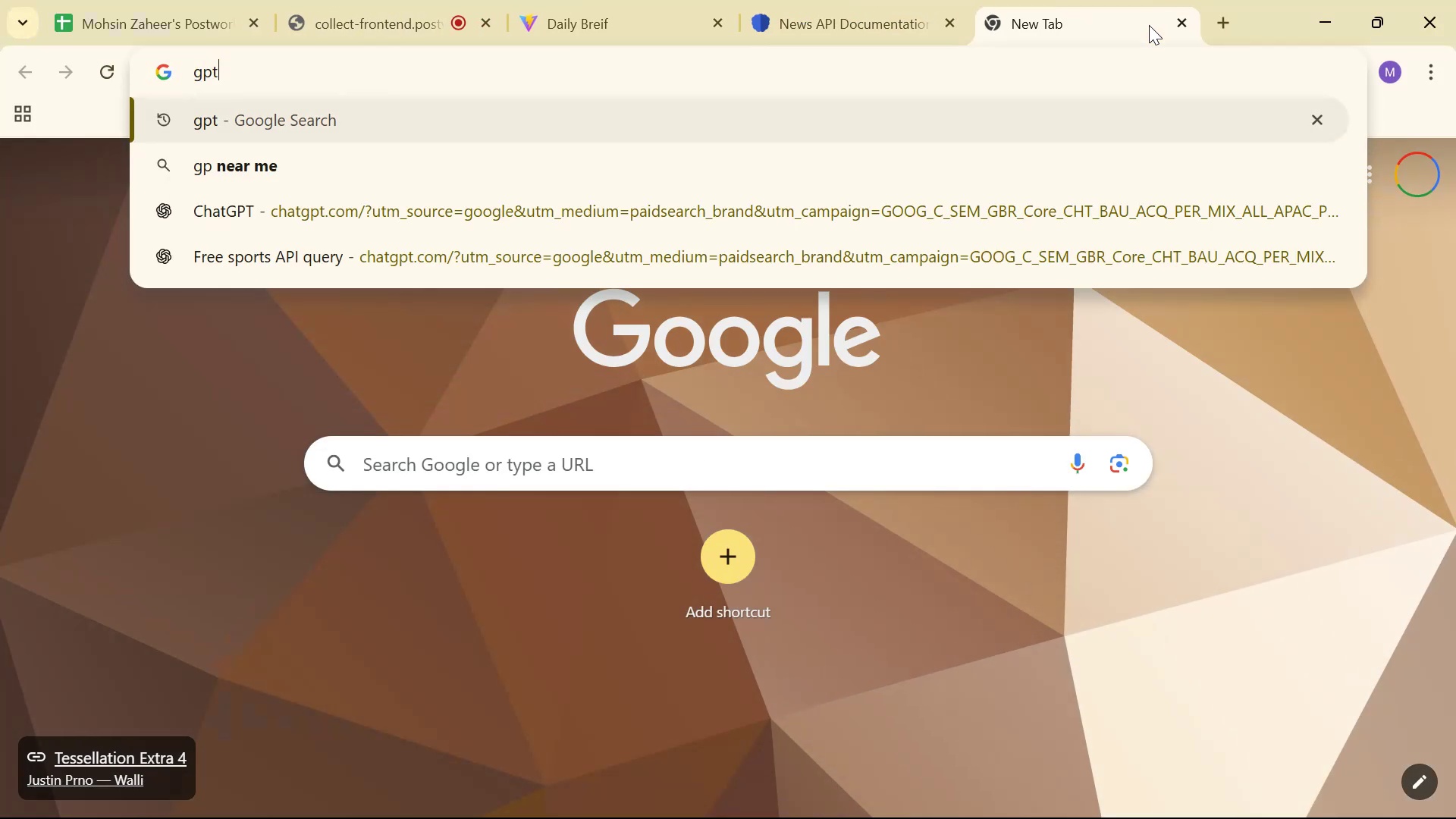 
key(Enter)
 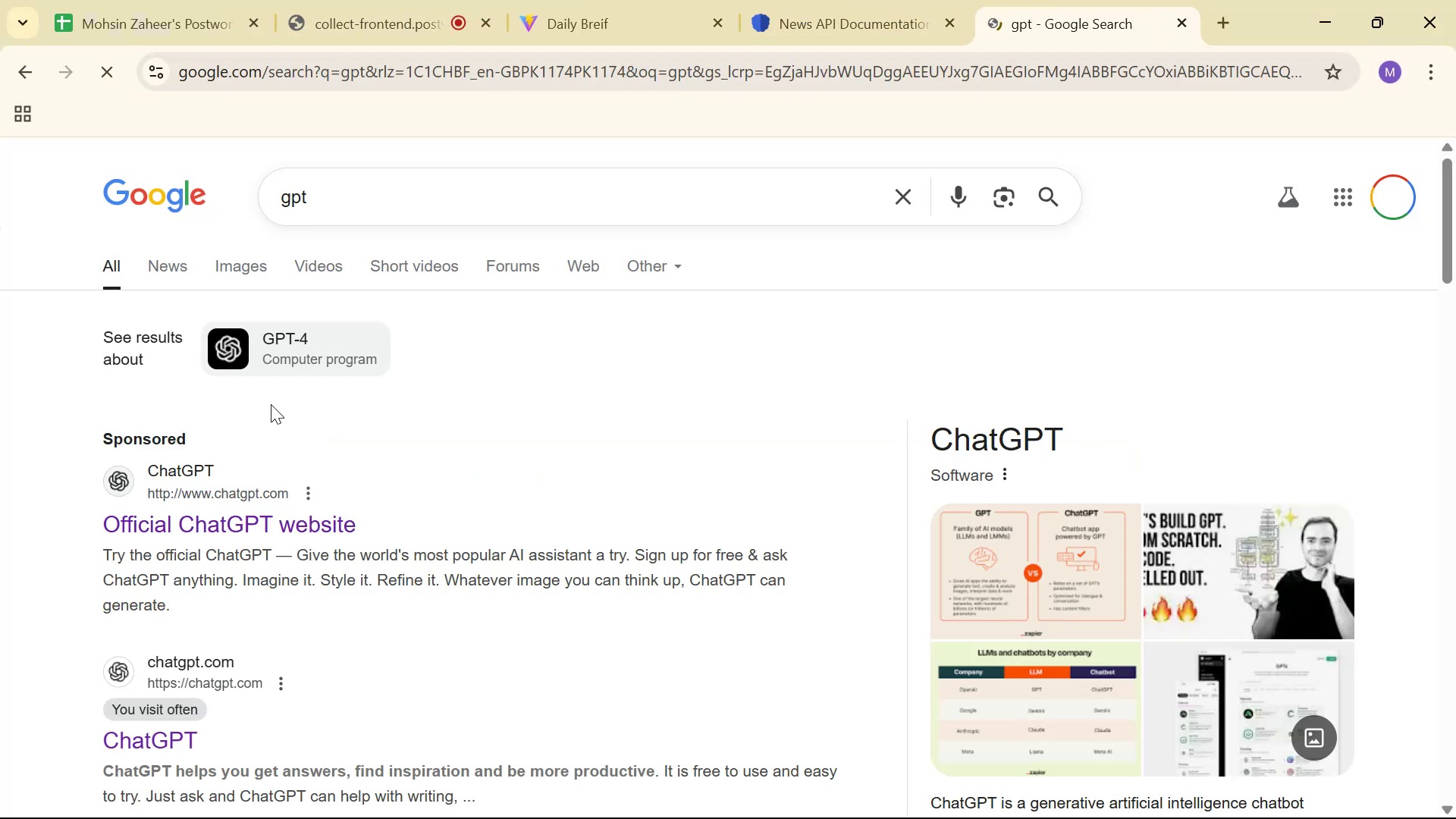 
left_click([216, 507])
 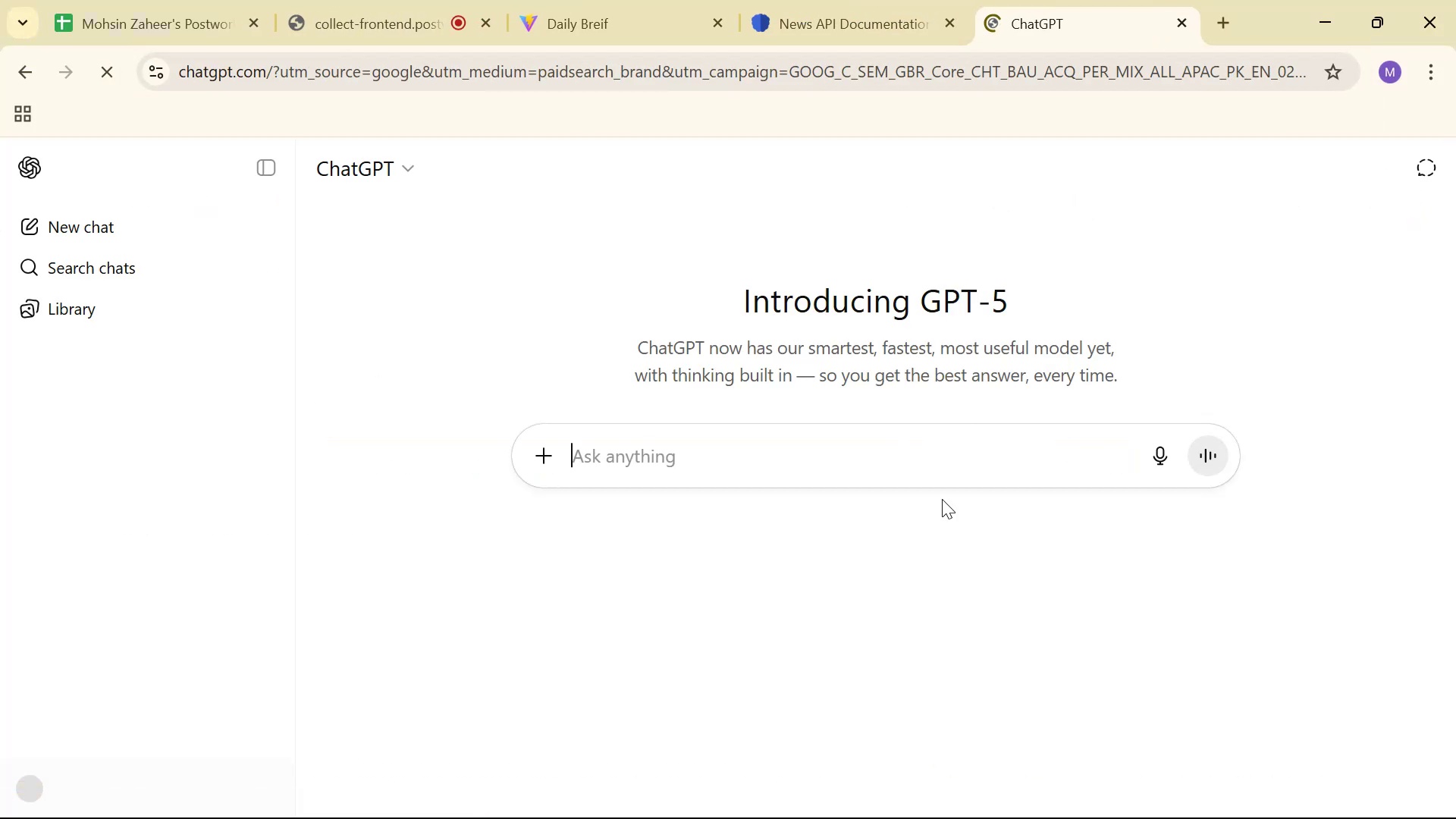 
left_click([949, 468])
 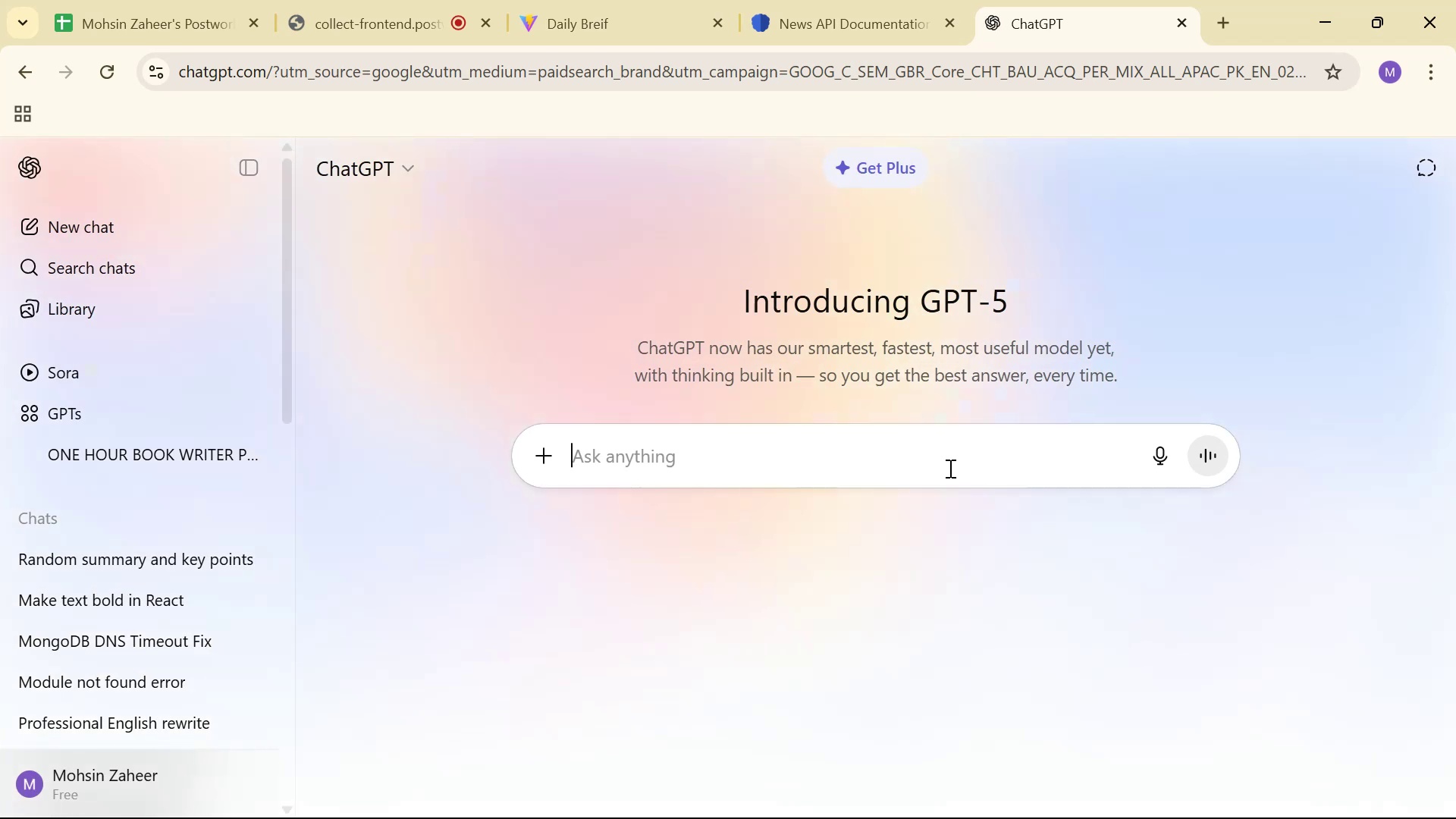 
hold_key(key=ShiftLeft, duration=0.42)
 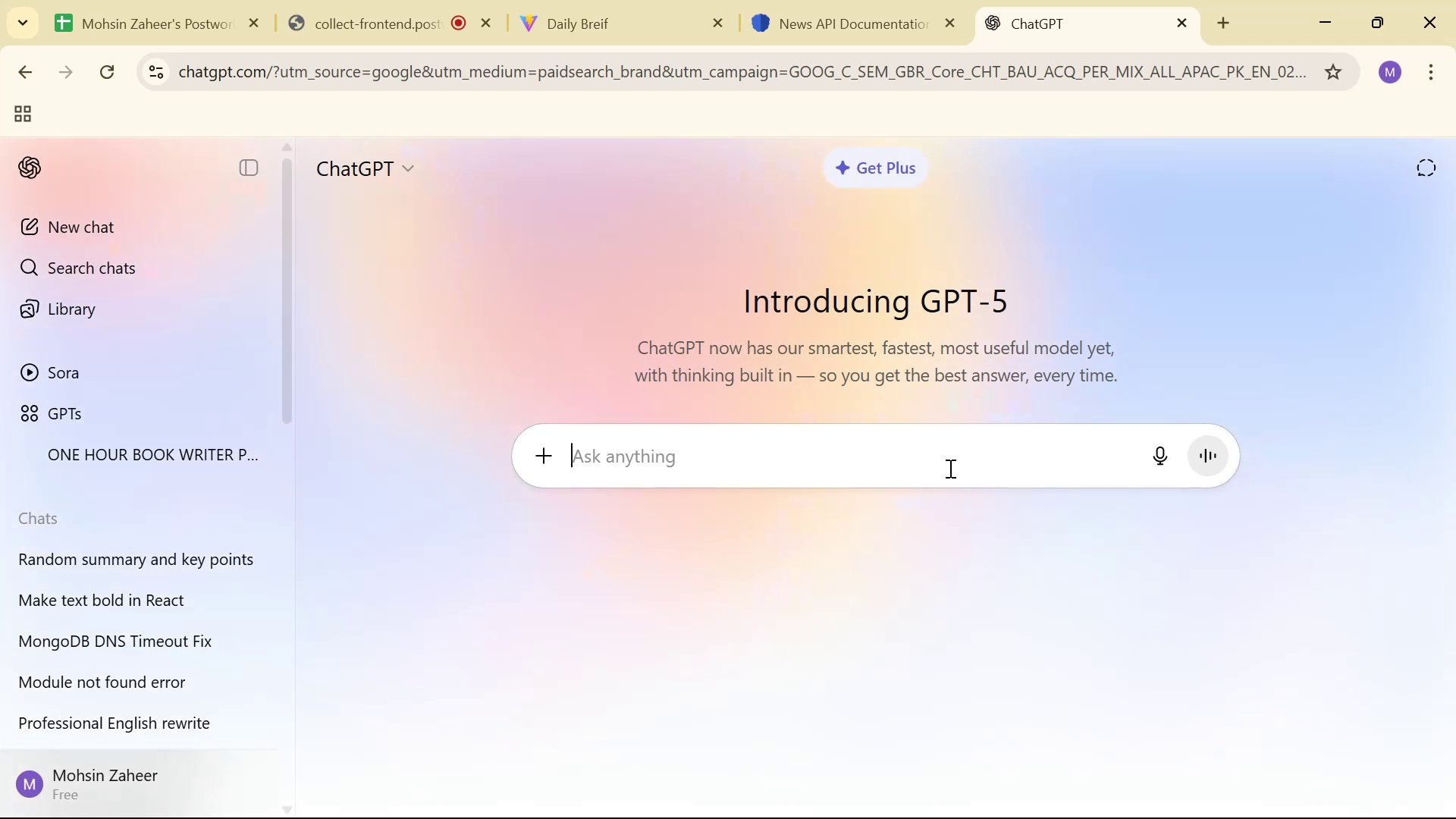 
type(I want to )
 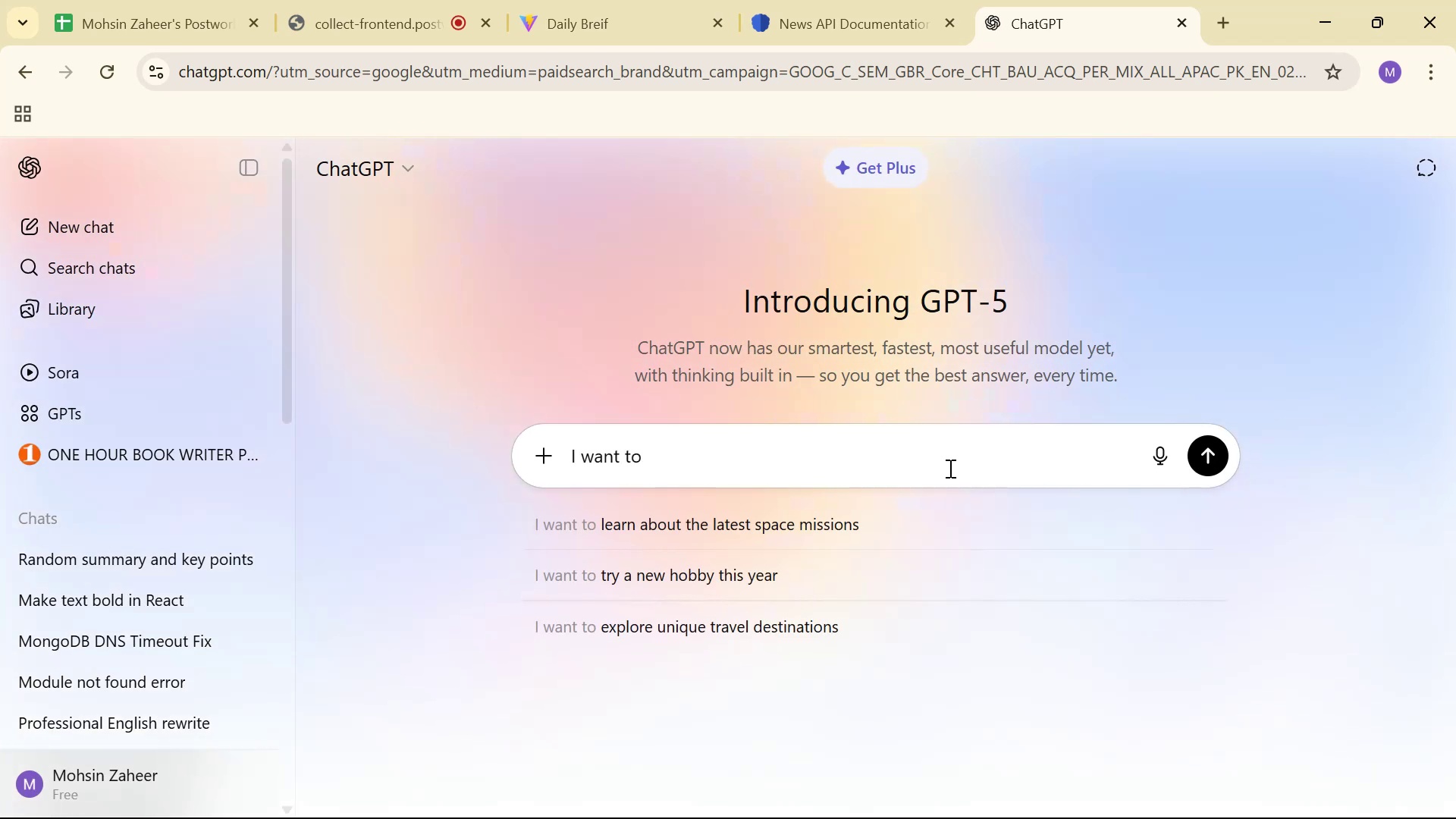 
type(truncate )
 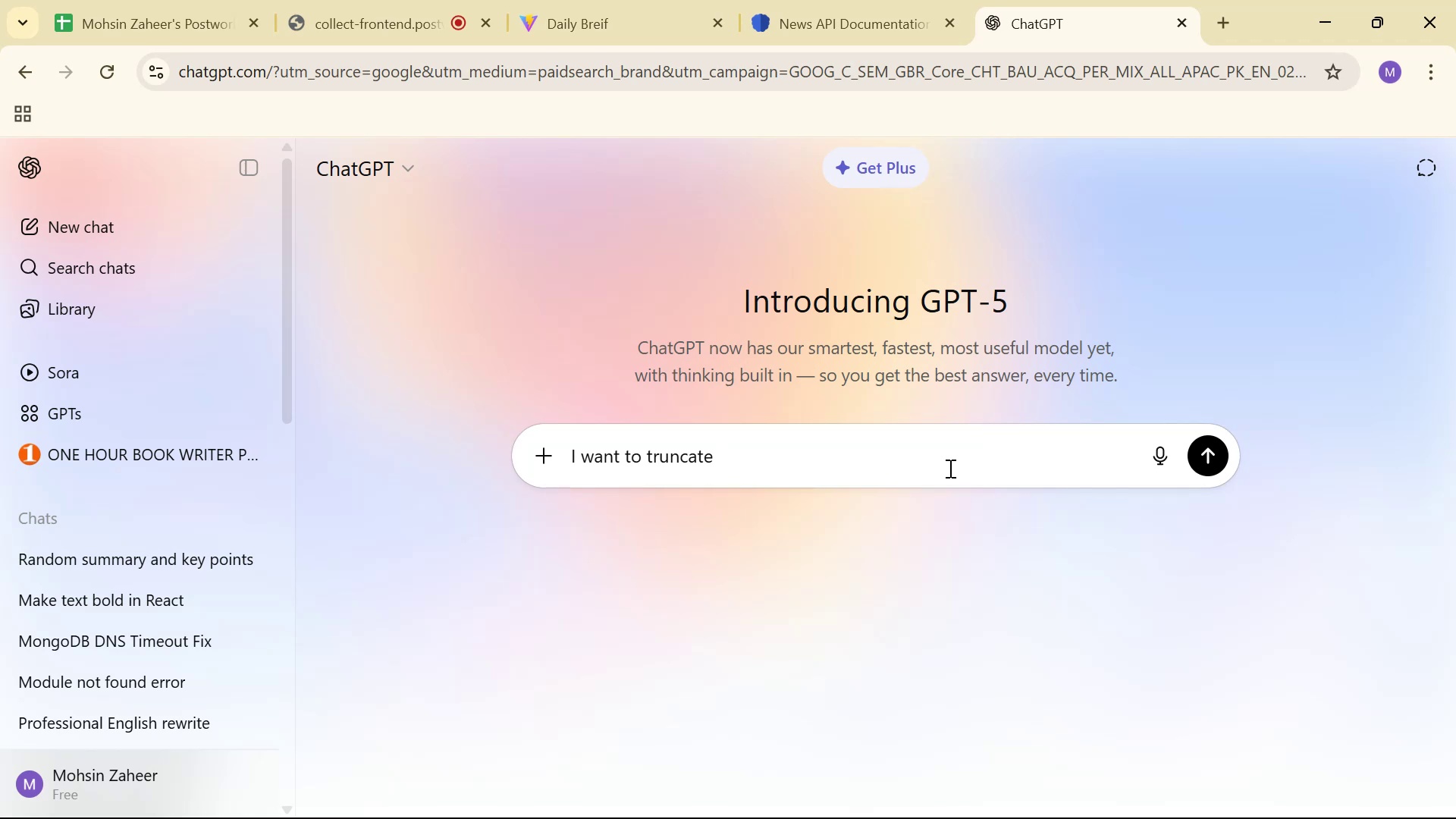 
wait(5.12)
 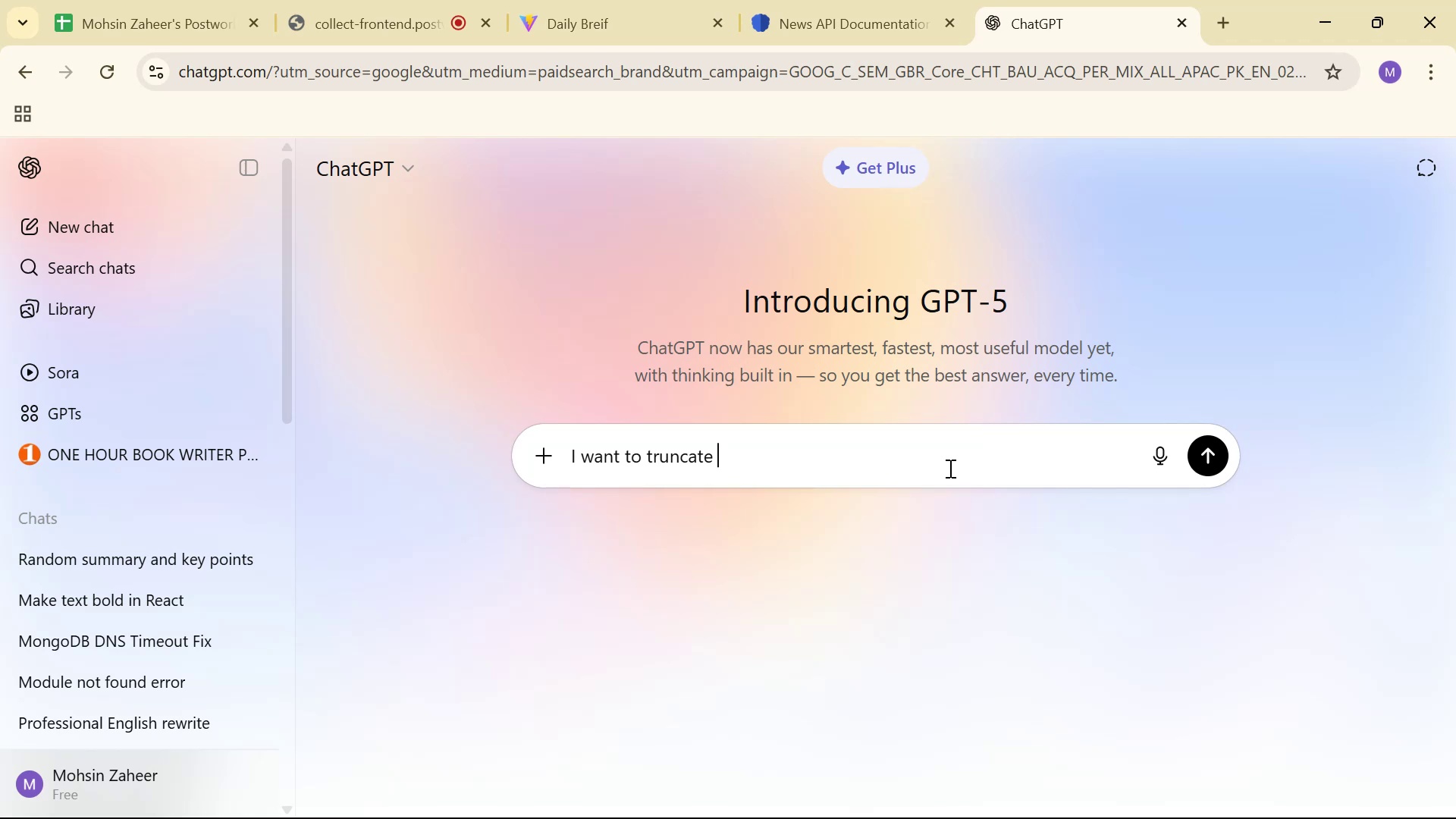 
type(the heading and paragraphe)
key(Backspace)
type( text )
 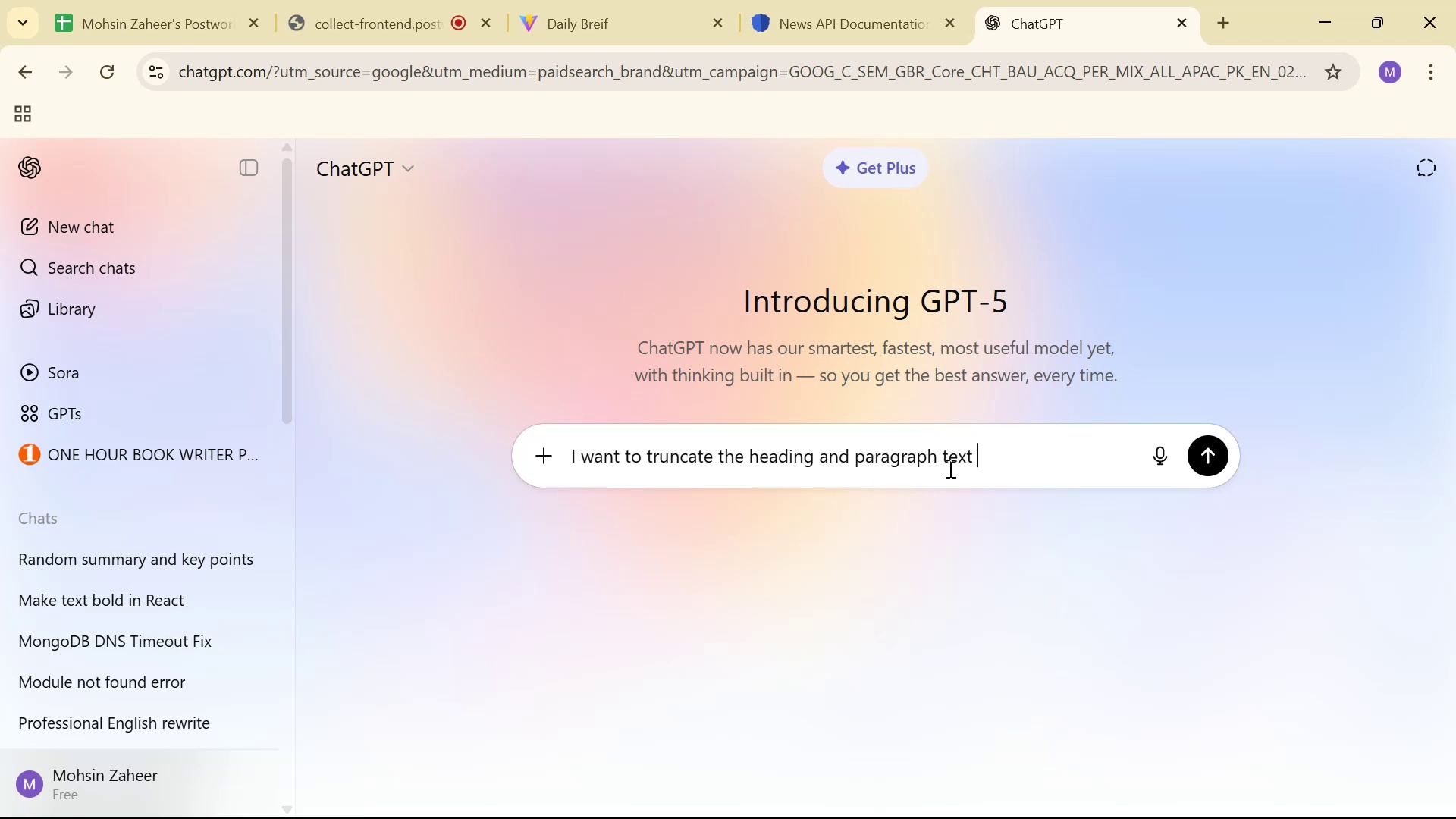 
hold_key(key=ArrowLeft, duration=0.7)
 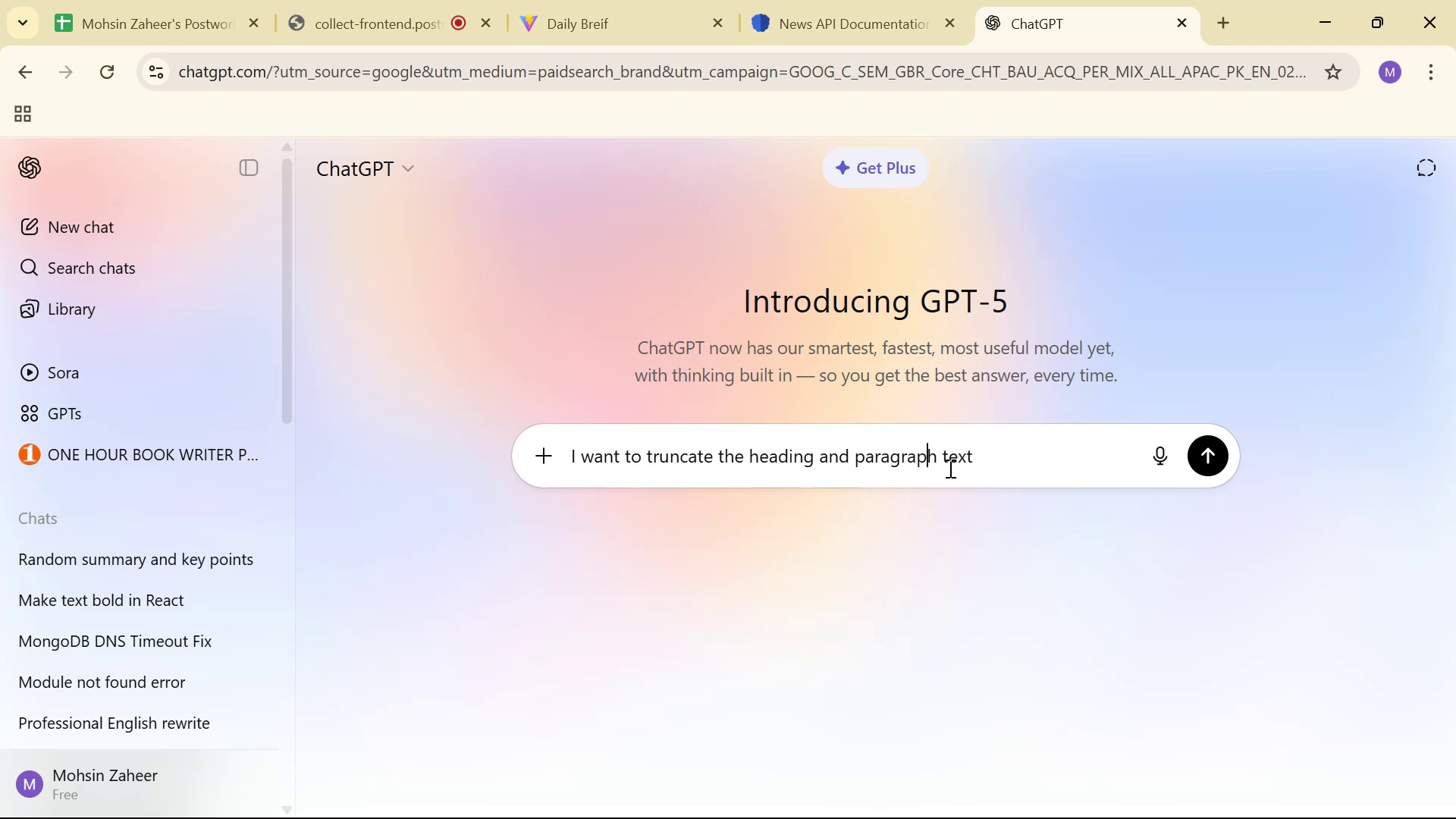 
key(ArrowLeft)
 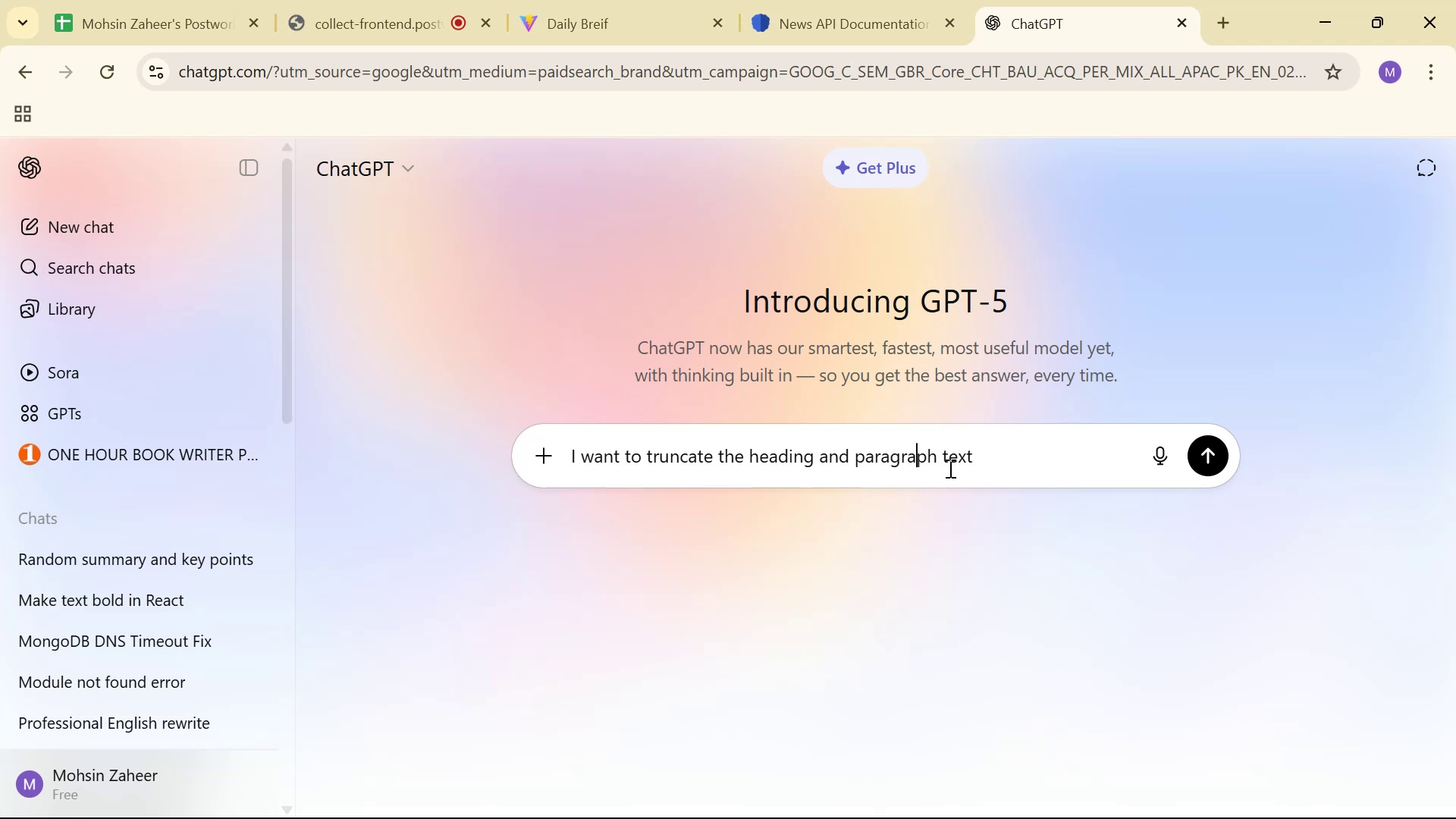 
key(ArrowLeft)
 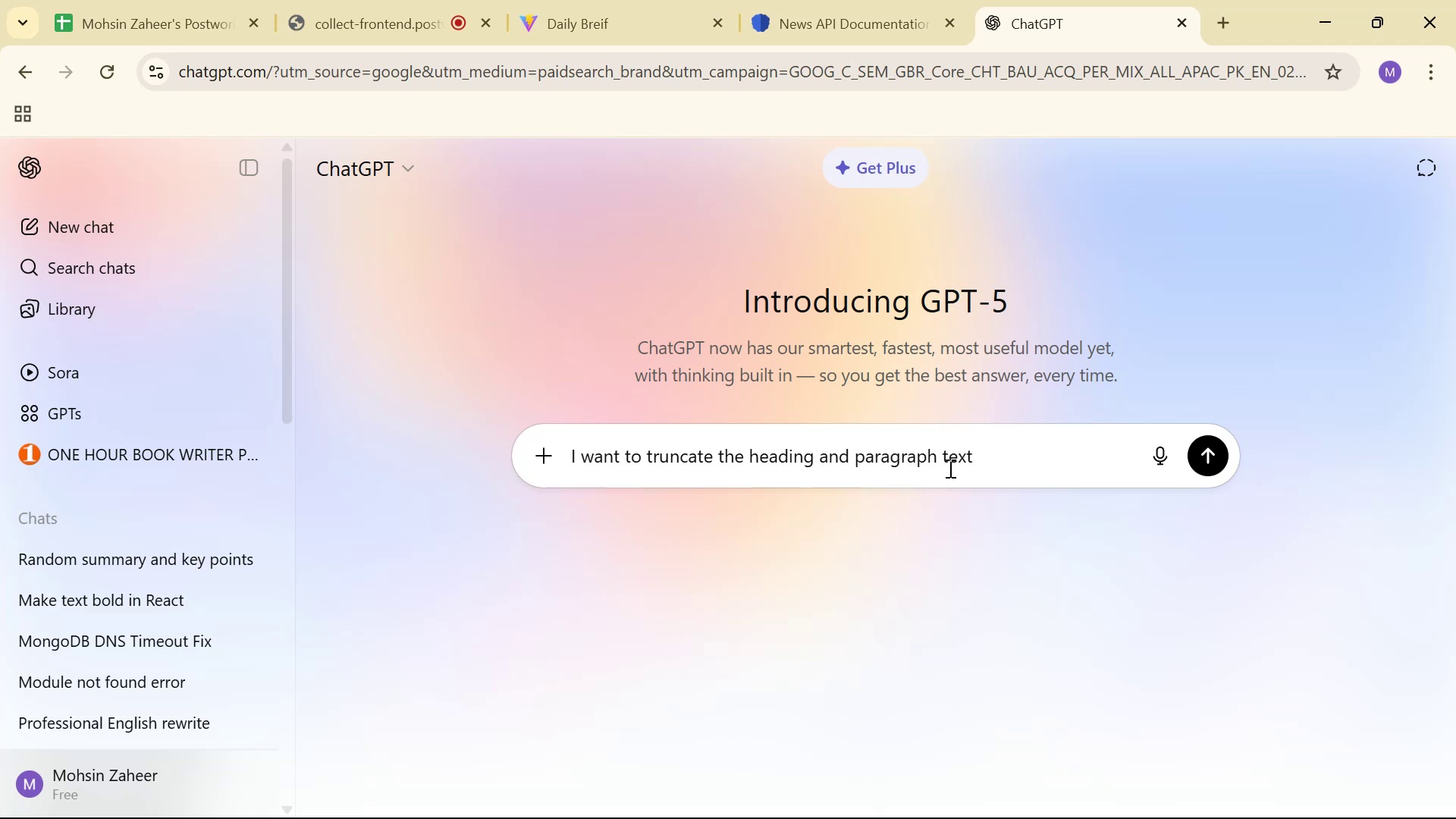 
hold_key(key=ArrowLeft, duration=0.65)
 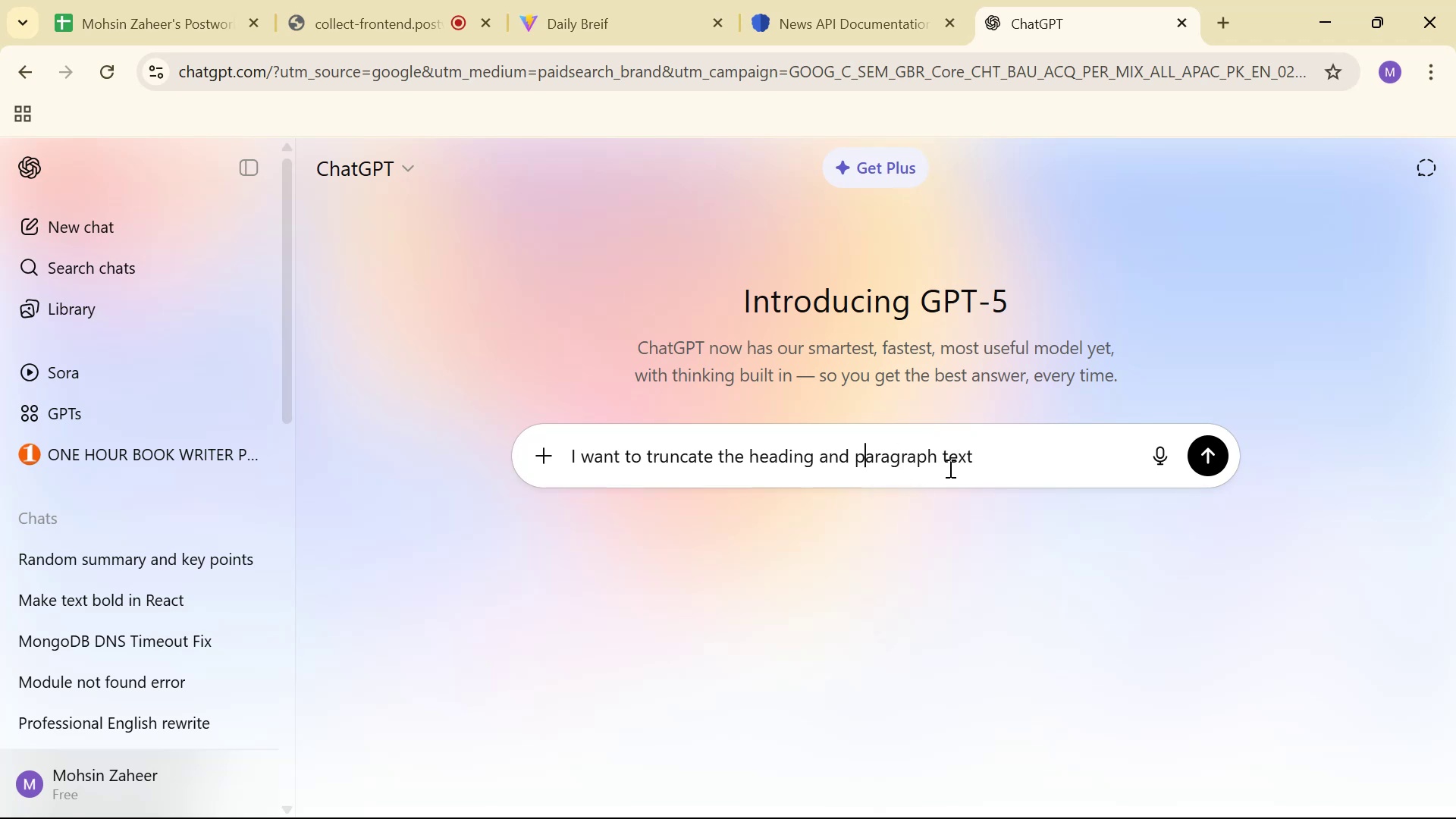 
hold_key(key=ArrowRight, duration=0.81)
 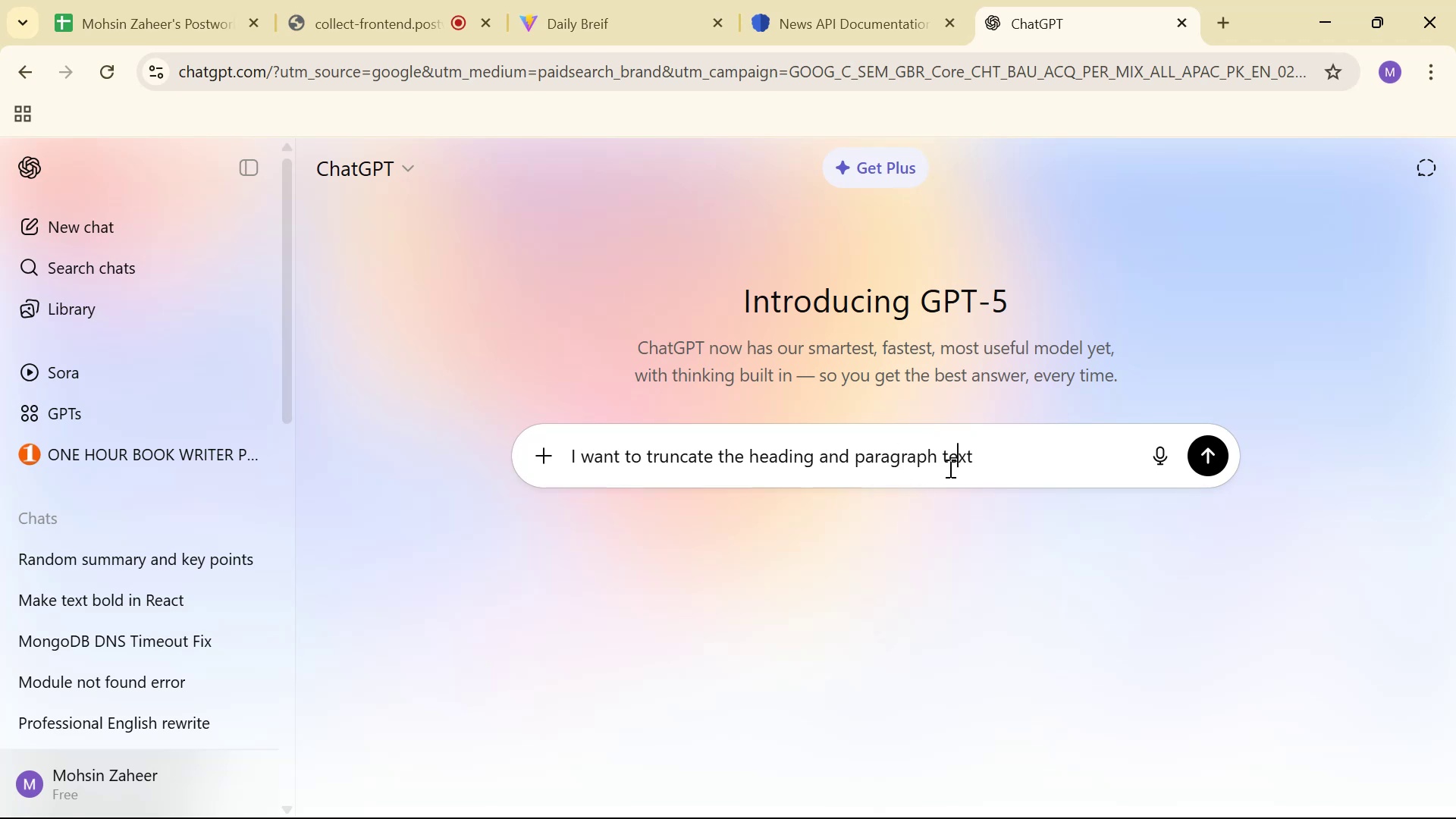 
key(ArrowRight)
 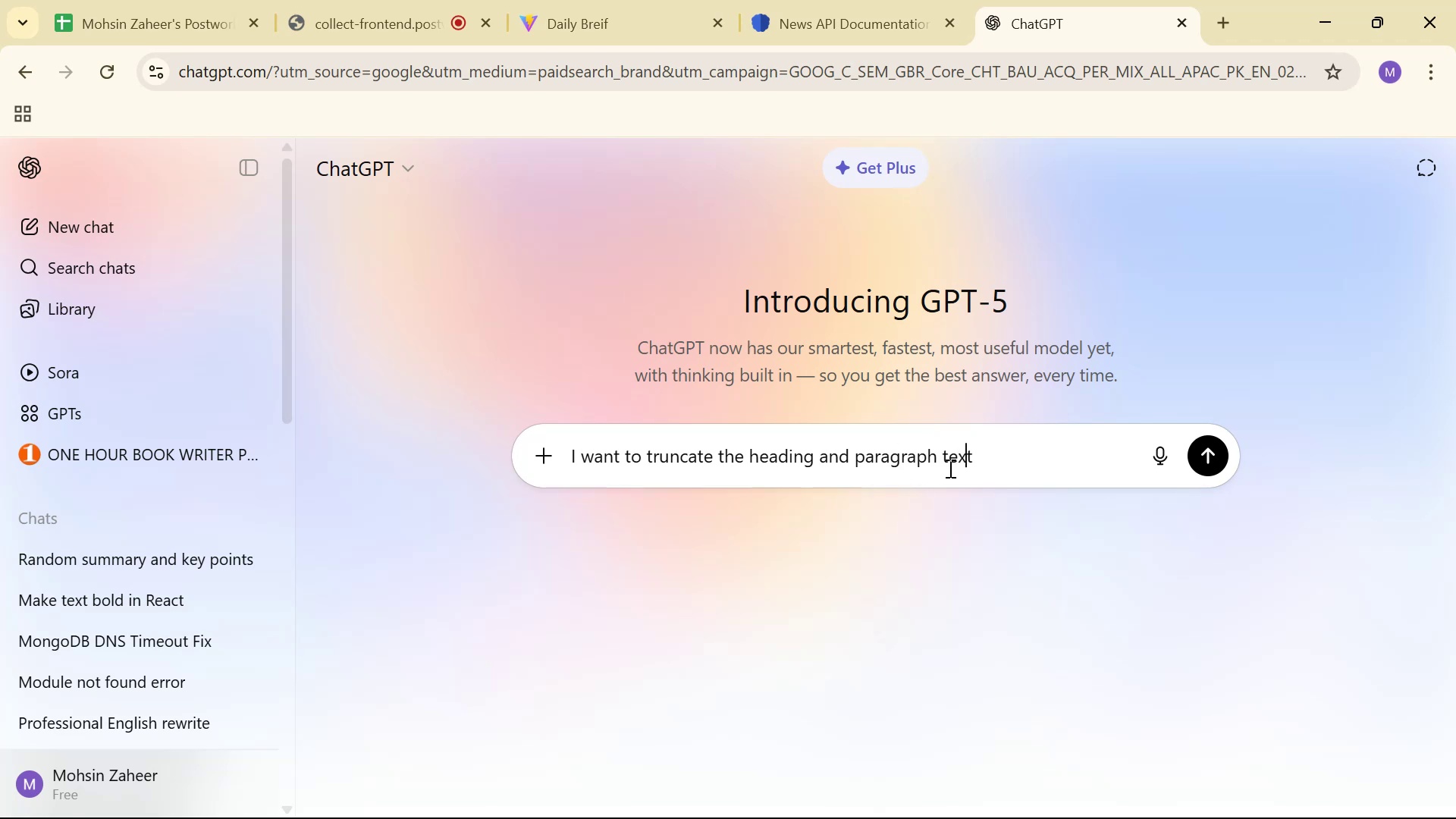 
key(ArrowRight)
 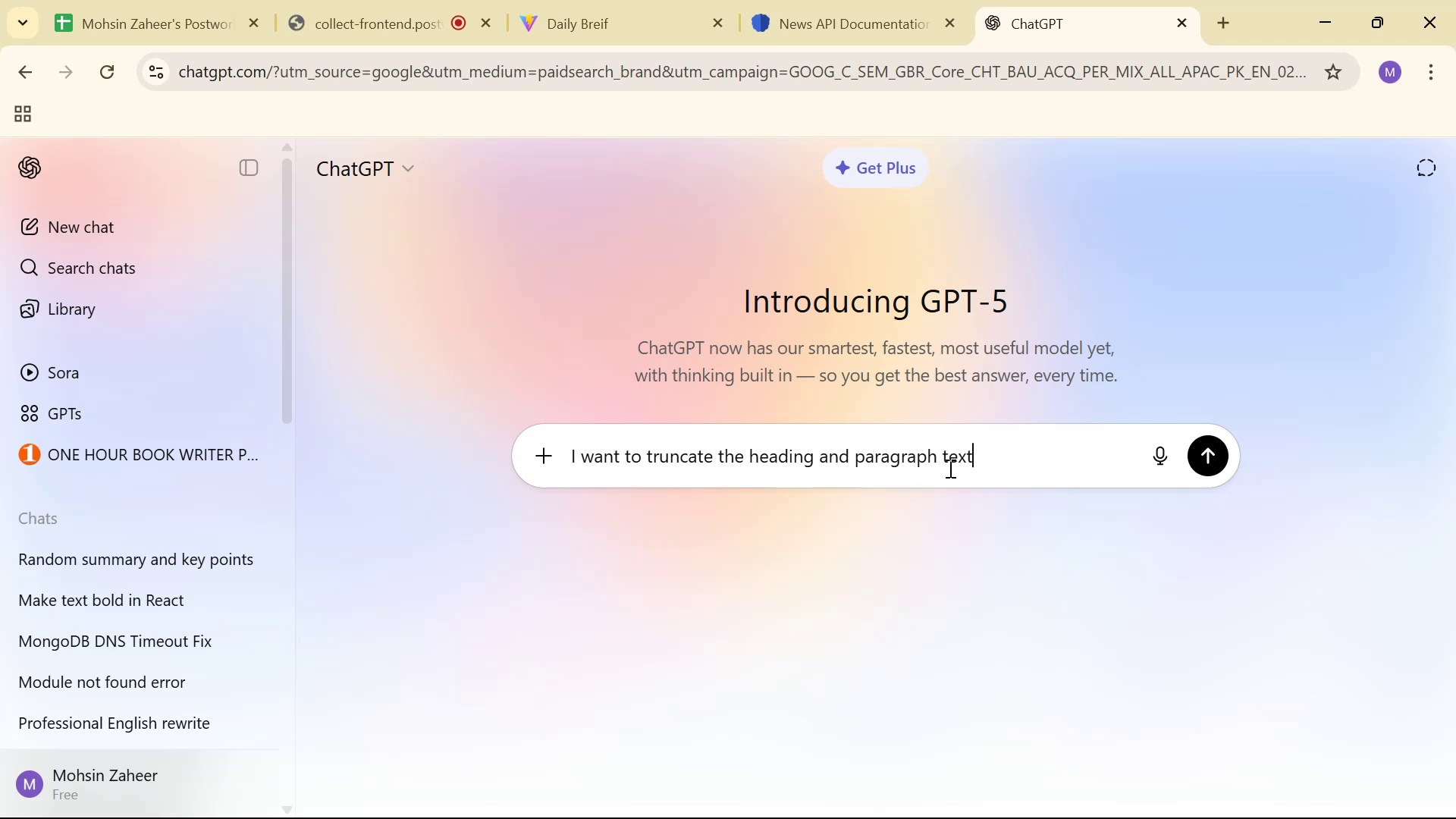 
type(. Heading show)
key(Backspace)
type(uld be only i)
key(Backspace)
type(one line and paragraphe max 3 lines: )
 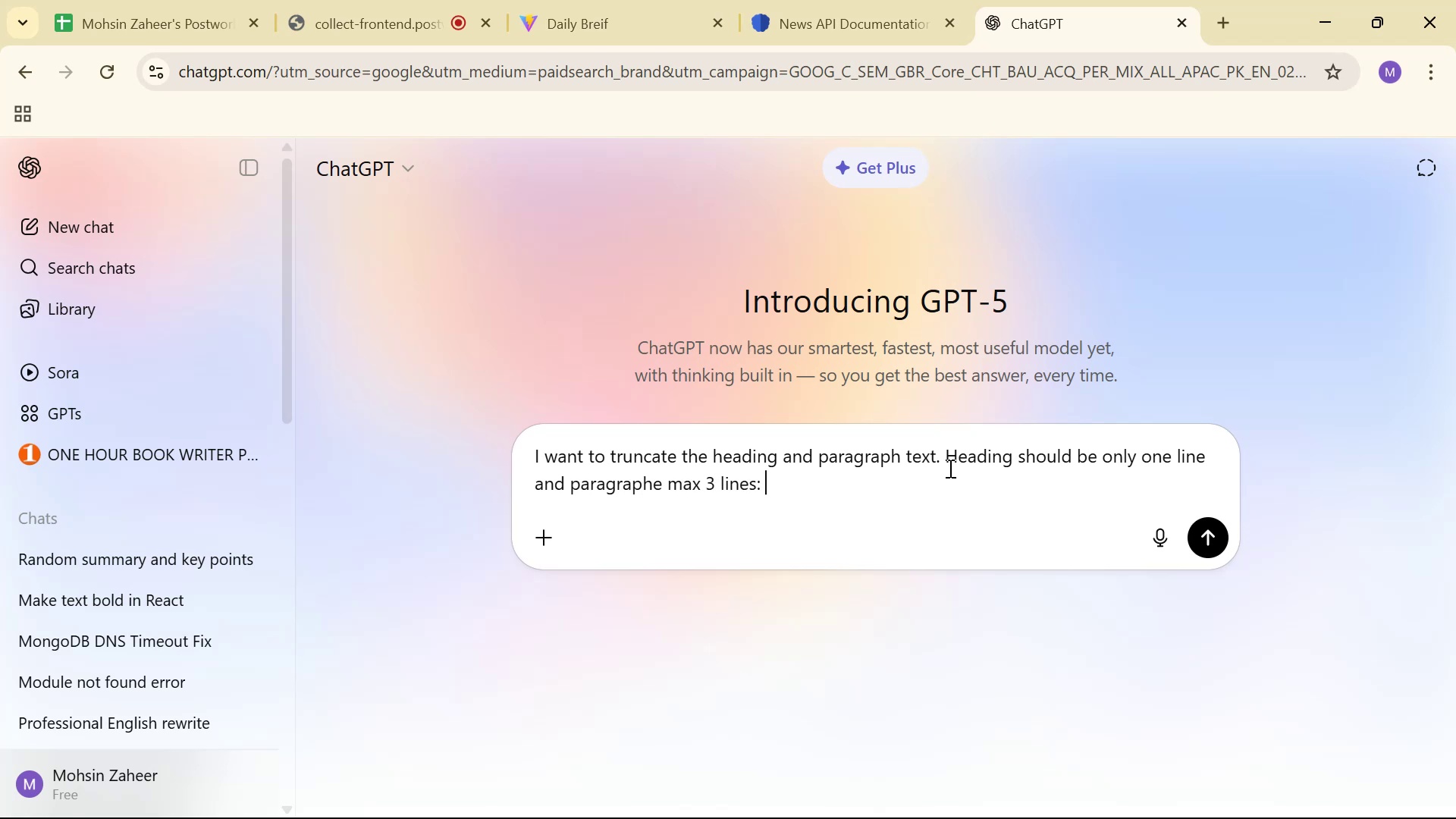 
key(Control+V)
 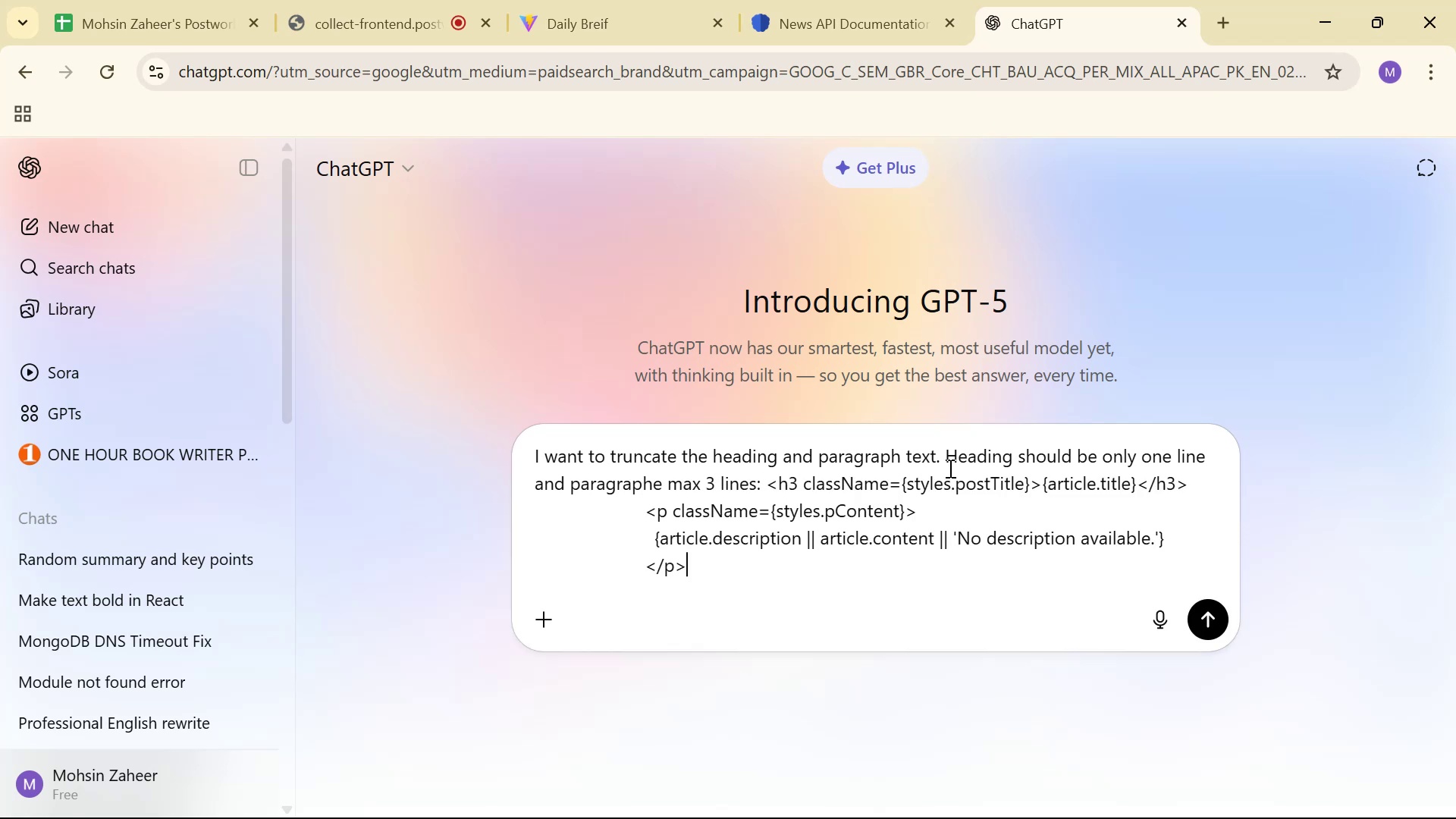 
key(Enter)
 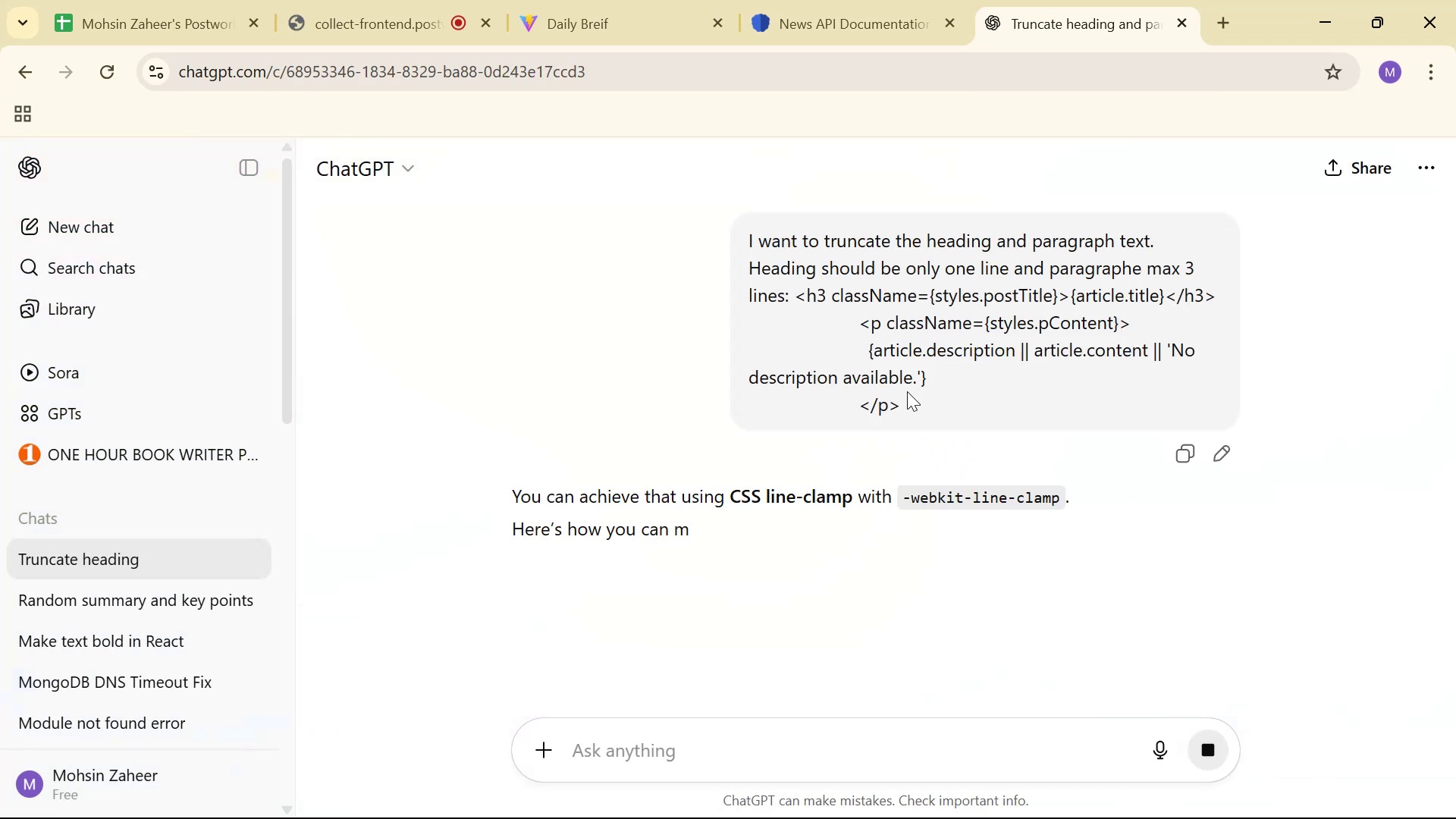 
wait(5.41)
 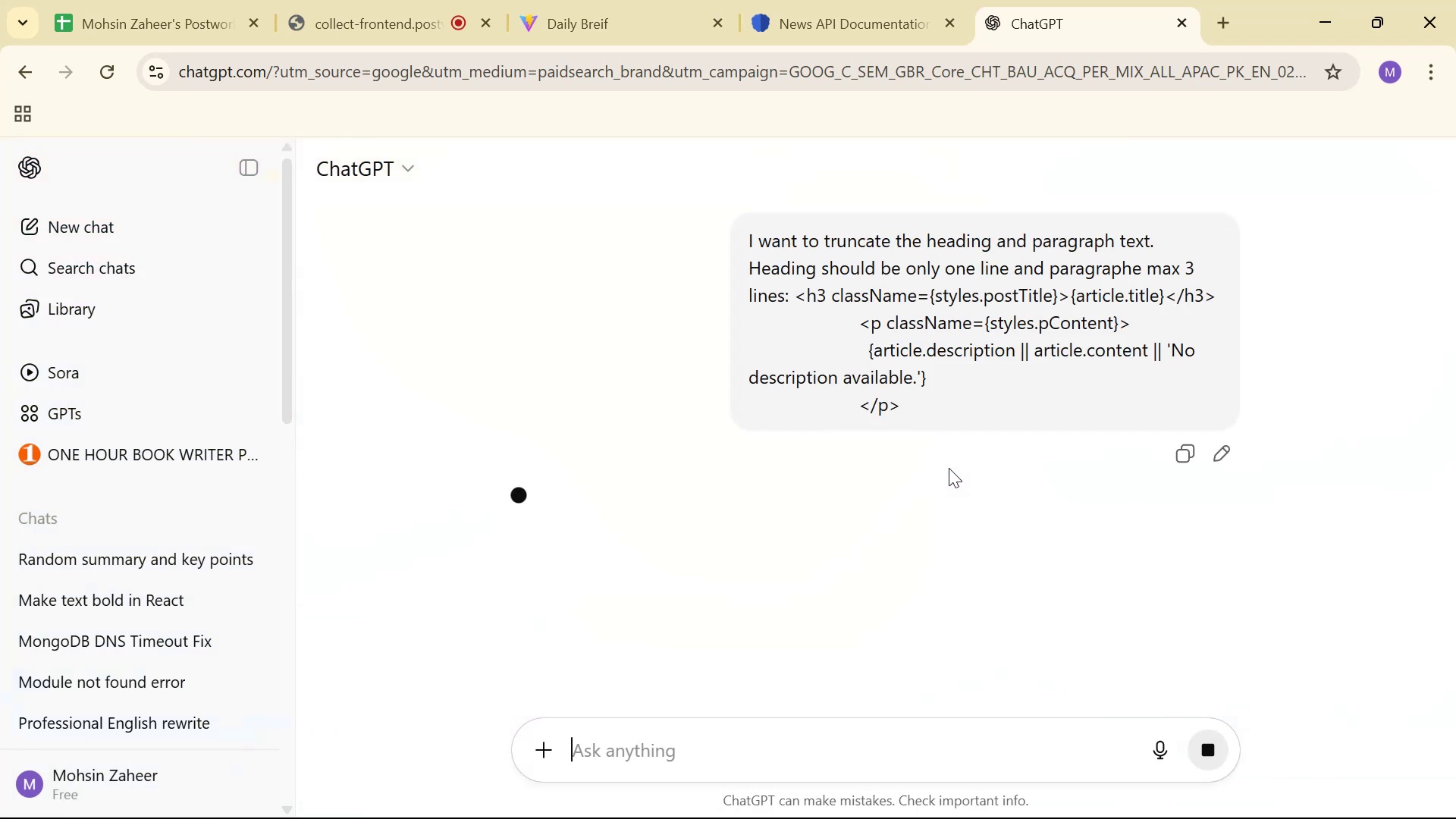 
scroll: coordinate [927, 352], scroll_direction: down, amount: 5.0
 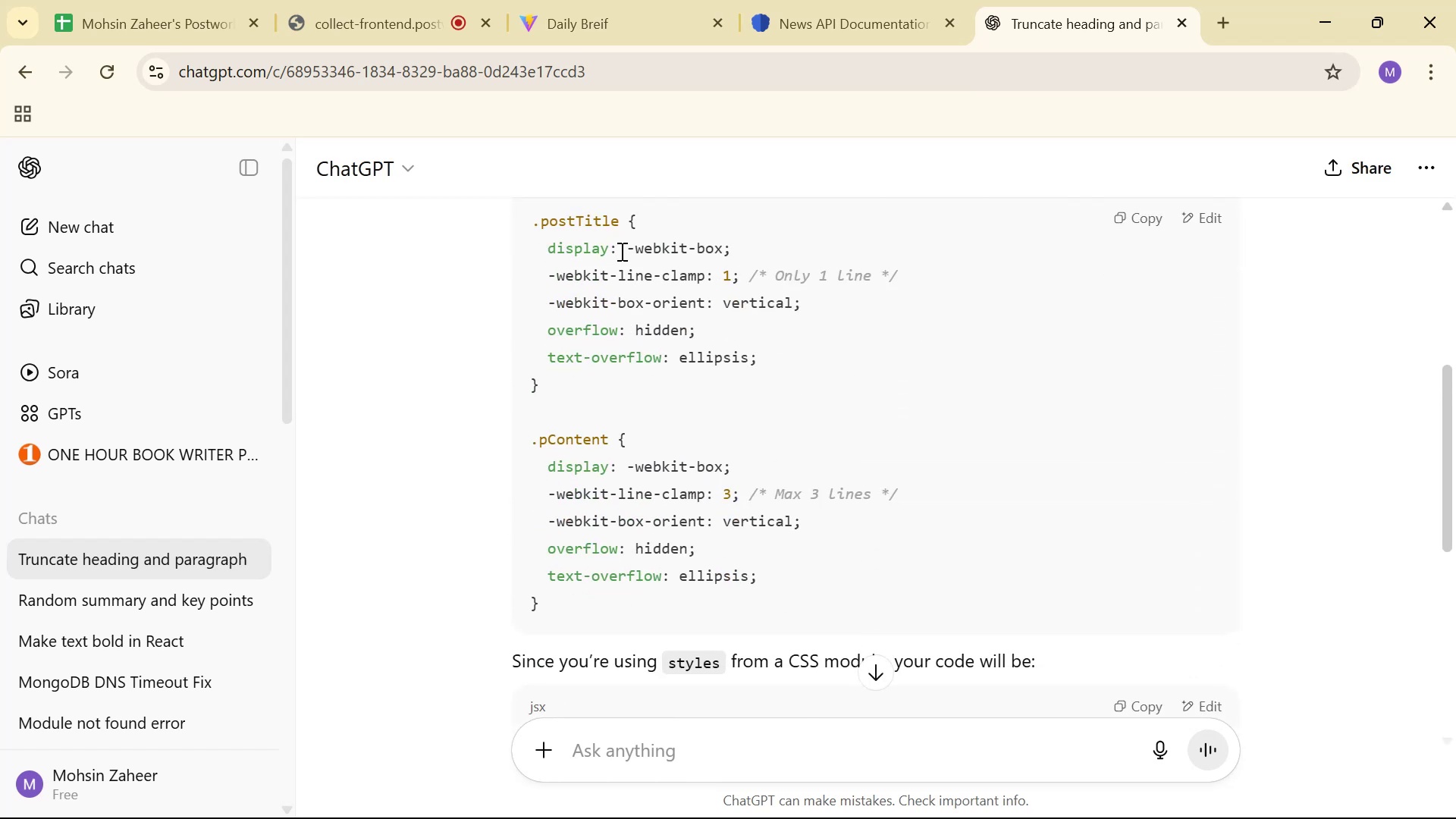 
left_click_drag(start_coordinate=[798, 359], to_coordinate=[592, 294])
 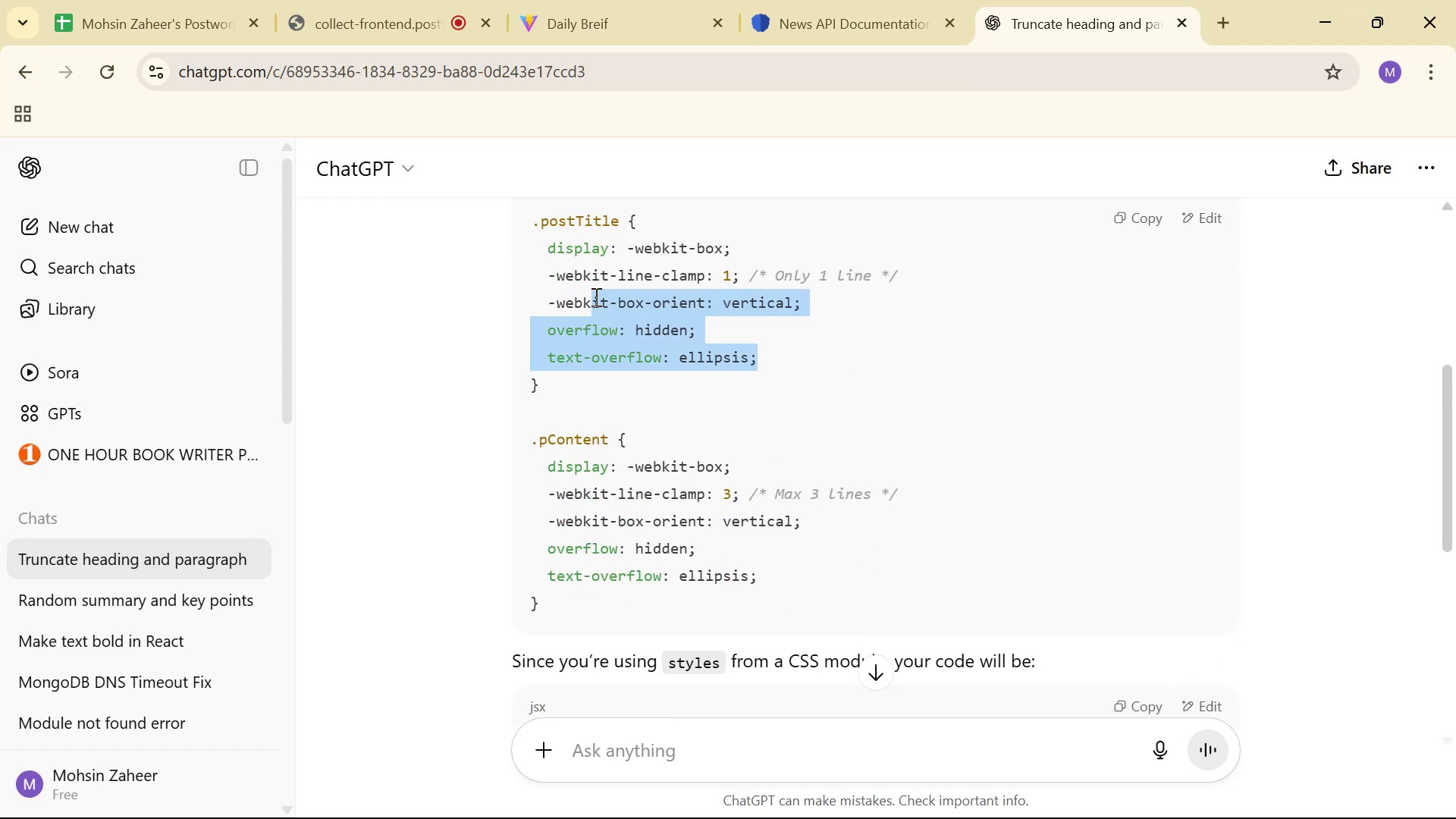 
left_click_drag(start_coordinate=[591, 293], to_coordinate=[558, 252])
 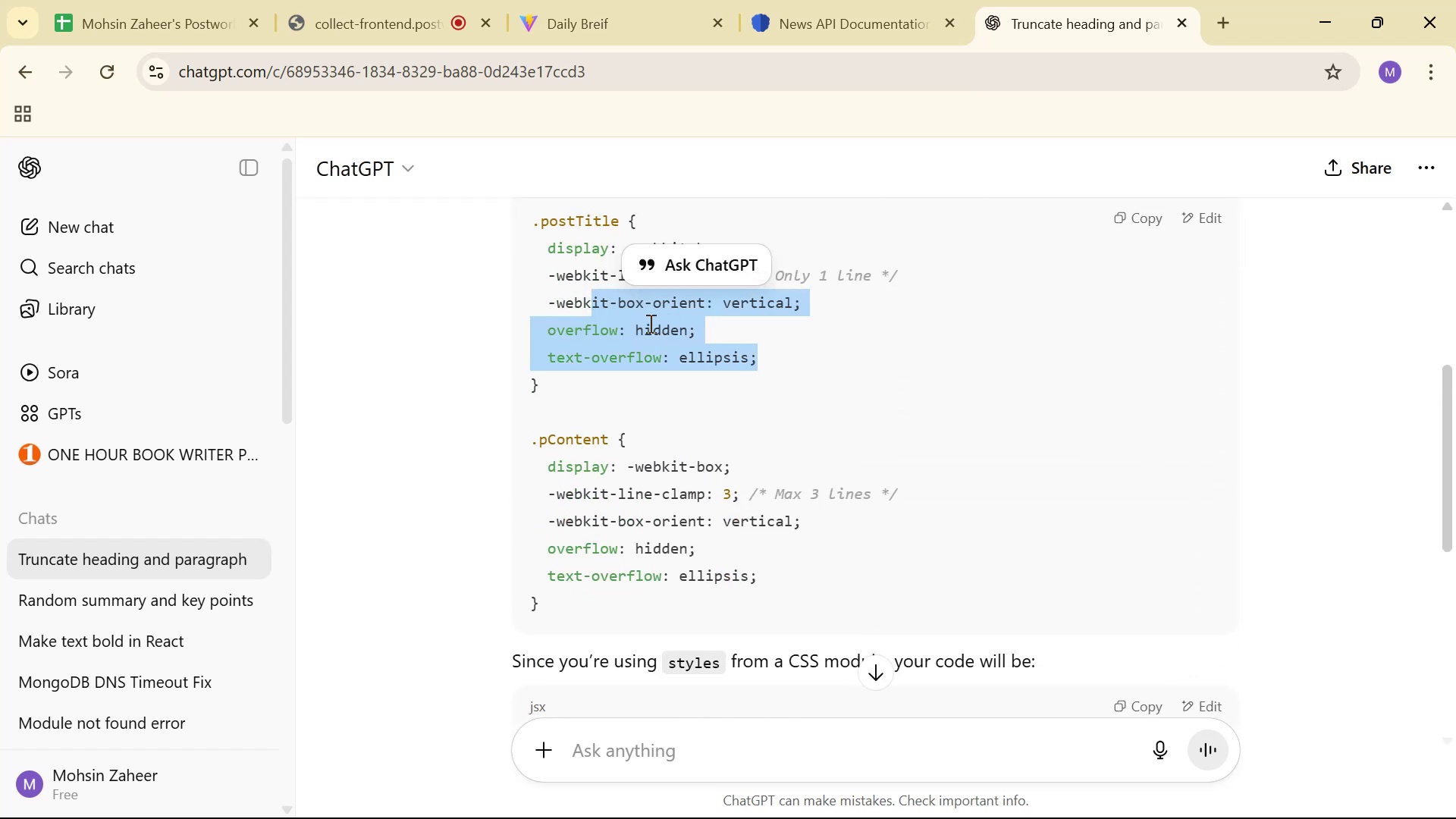 
left_click([750, 345])
 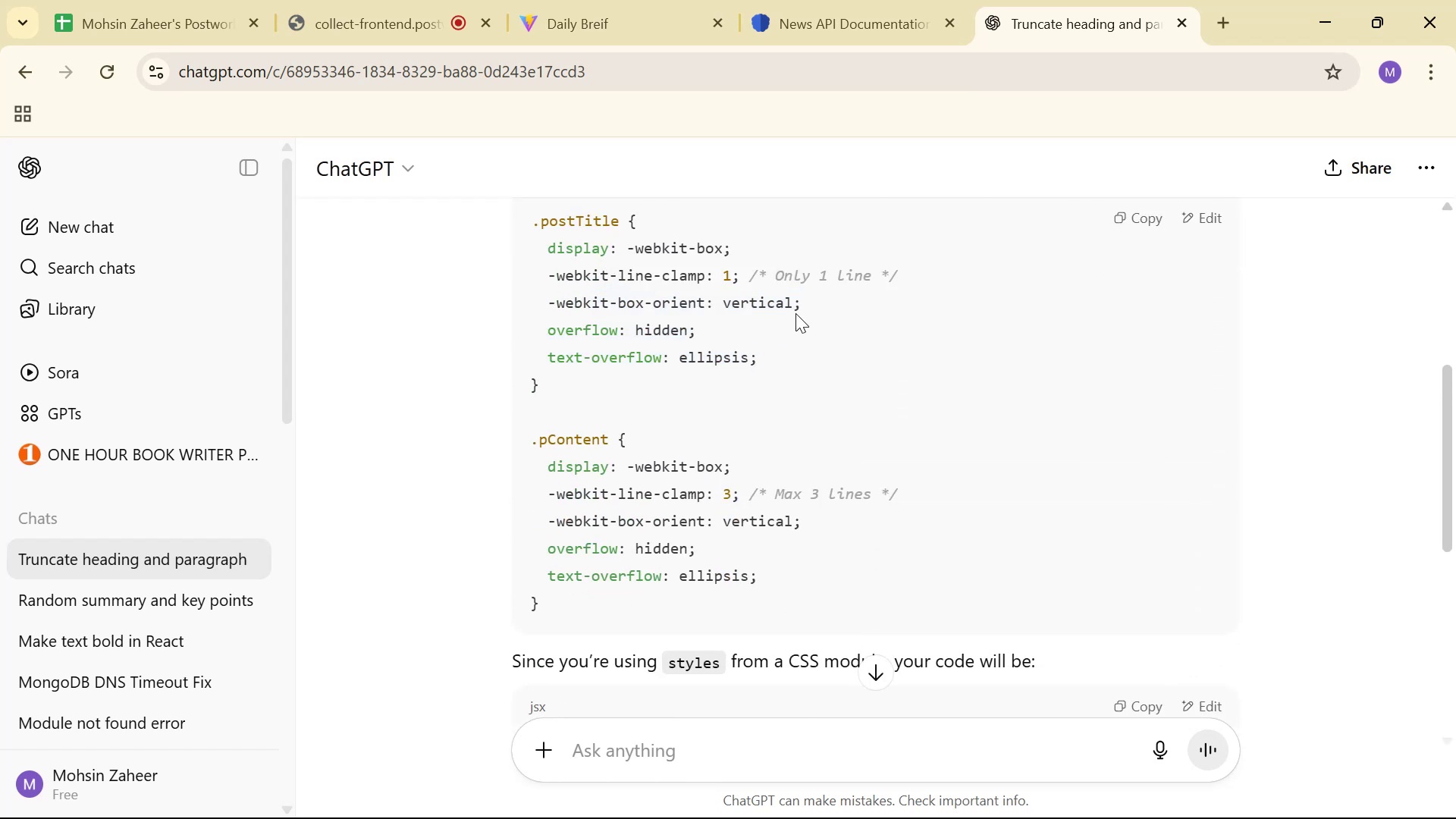 
left_click_drag(start_coordinate=[842, 300], to_coordinate=[546, 240])
 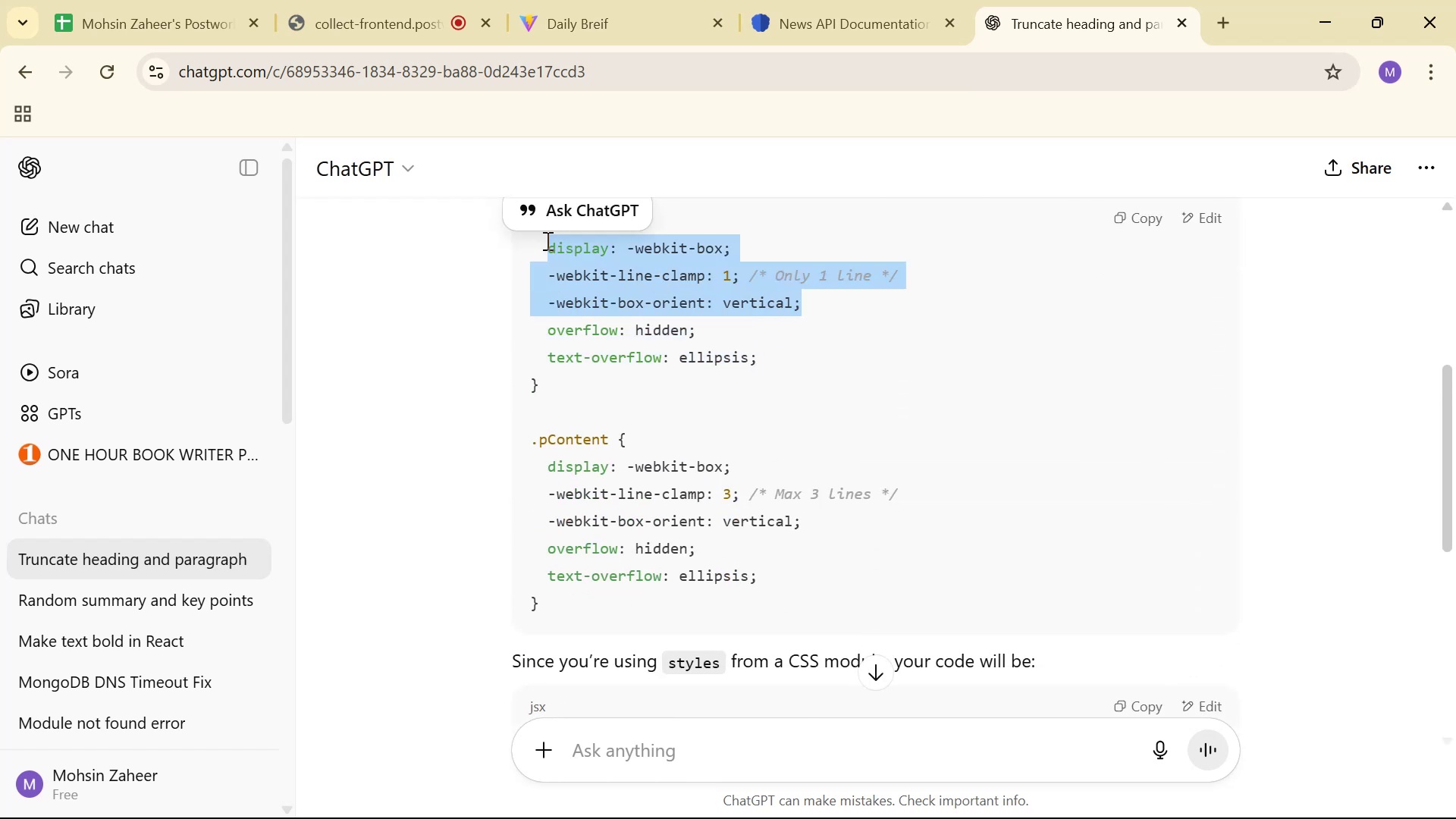 
key(Control+C)
 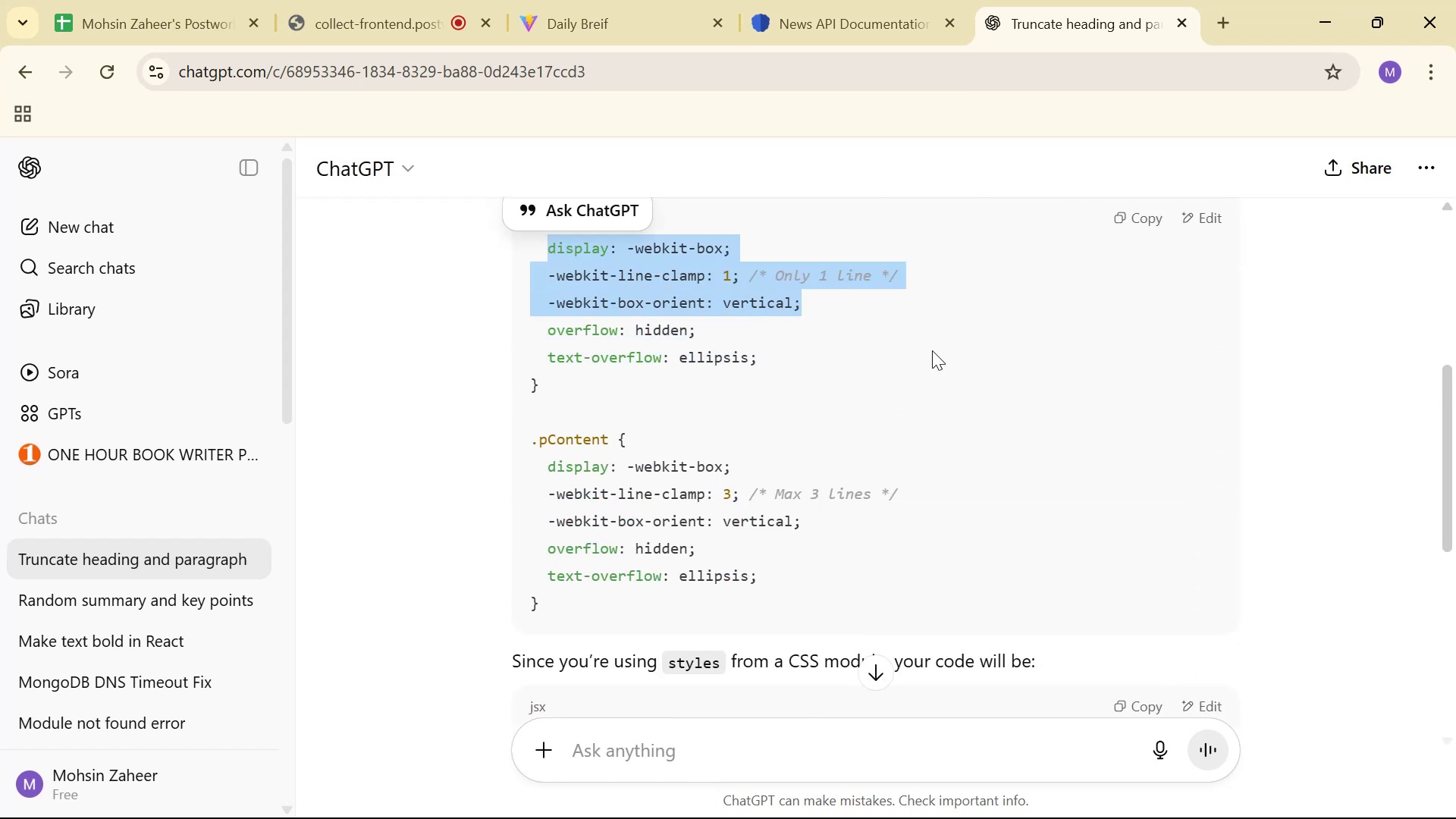 
key(Alt+Tab)
 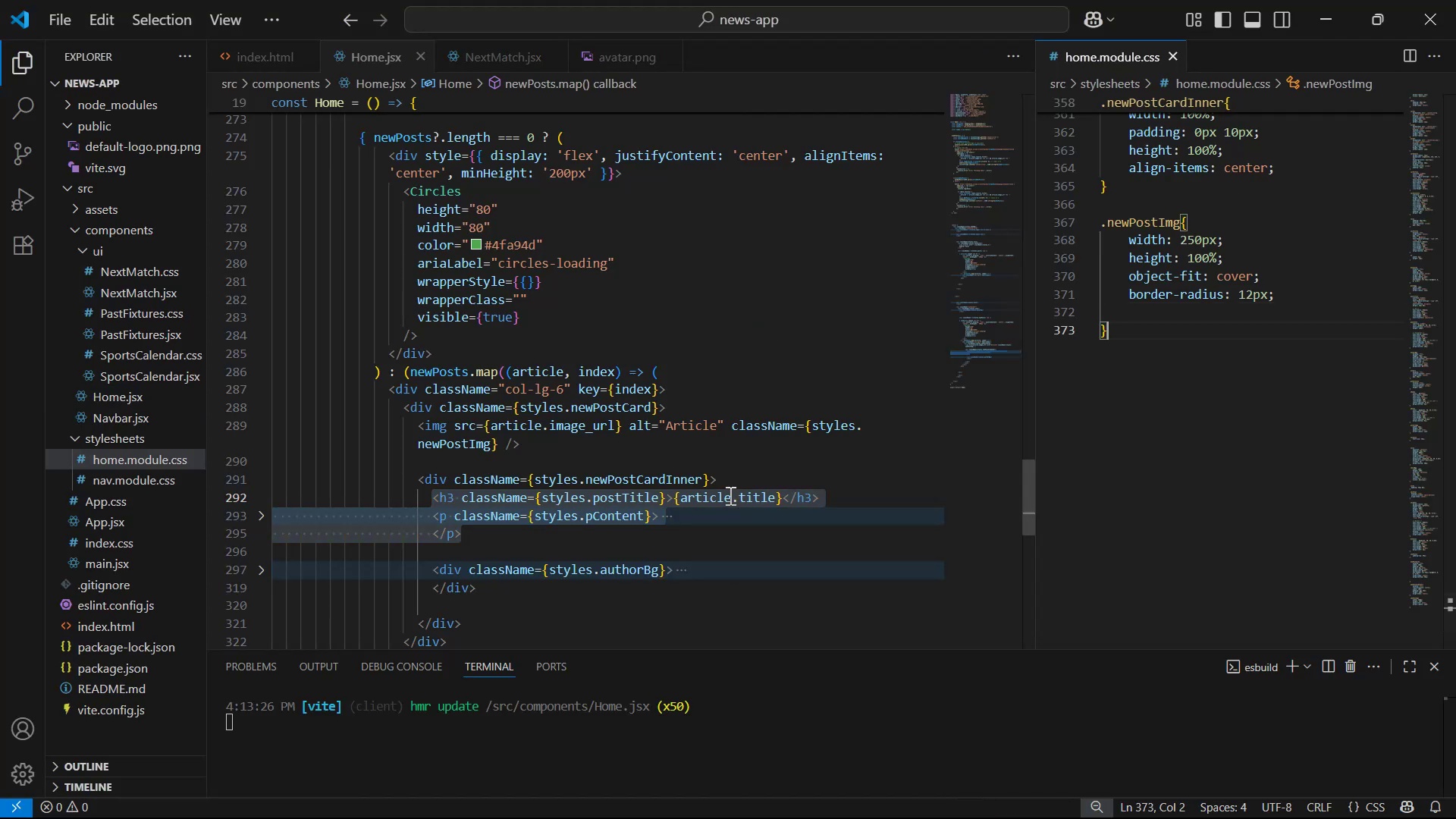 
left_click([1236, 384])
 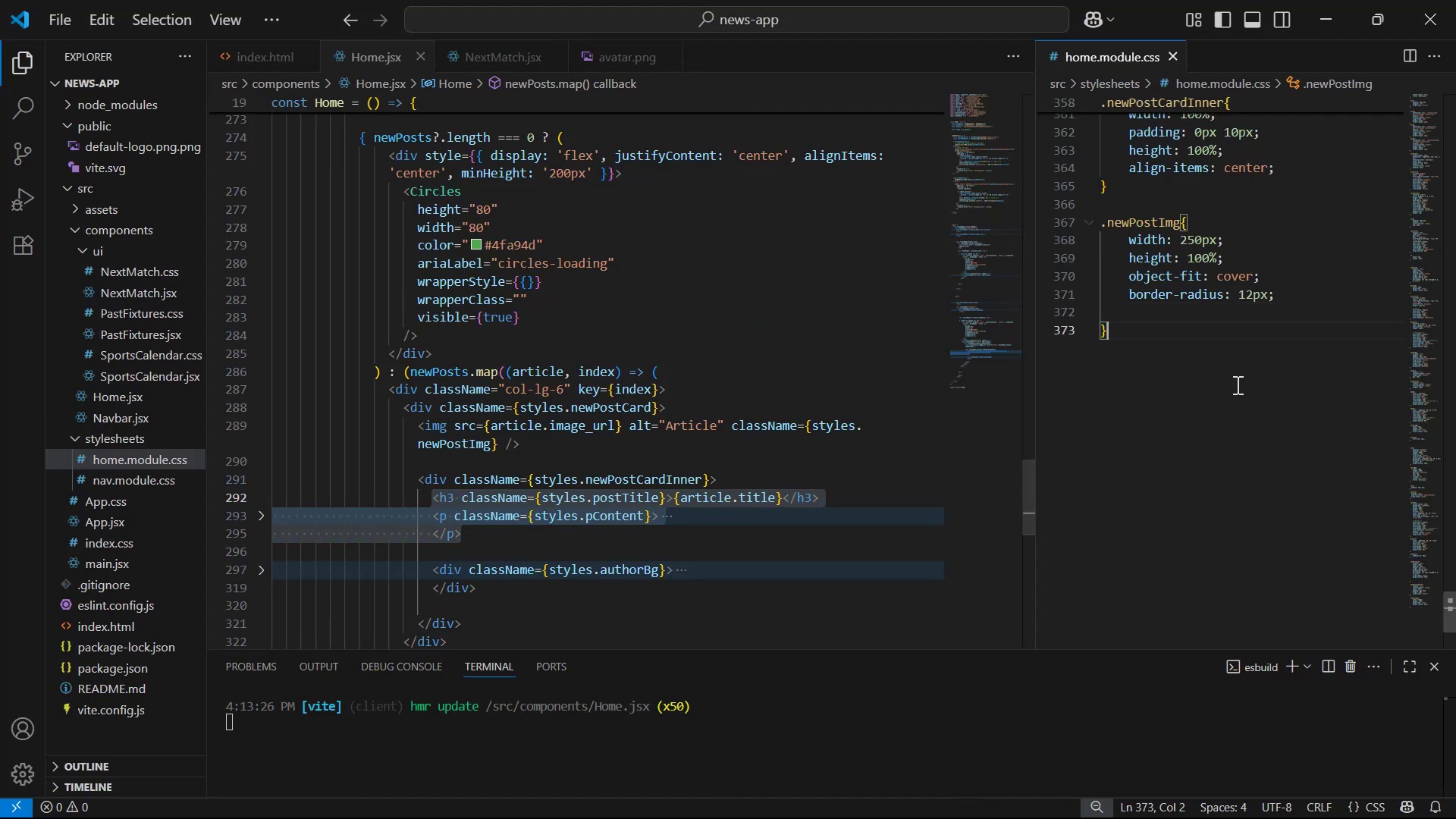 
key(Control+F)
 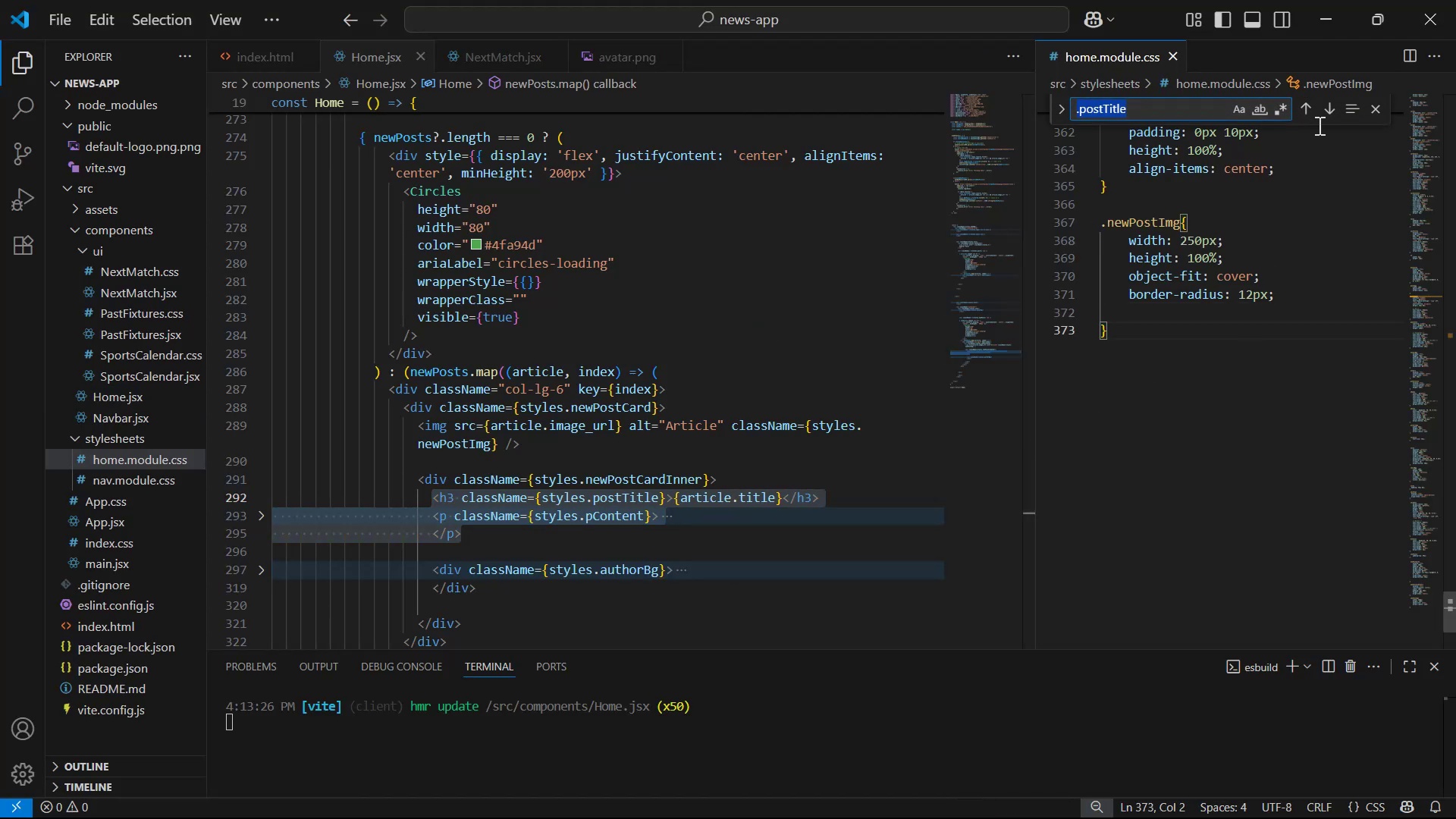 
left_click([1326, 106])
 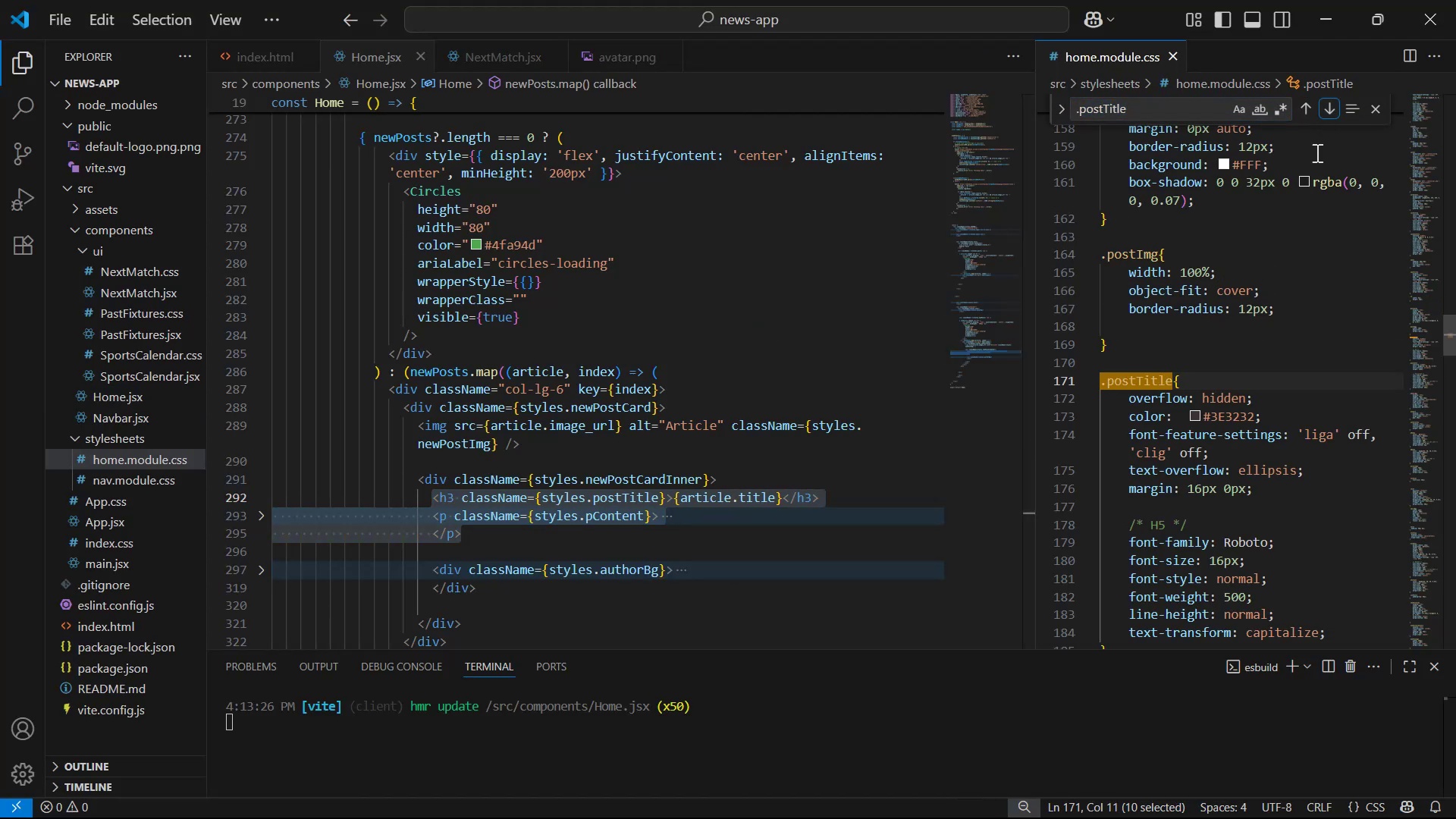 
scroll: coordinate [1319, 368], scroll_direction: down, amount: 3.0
 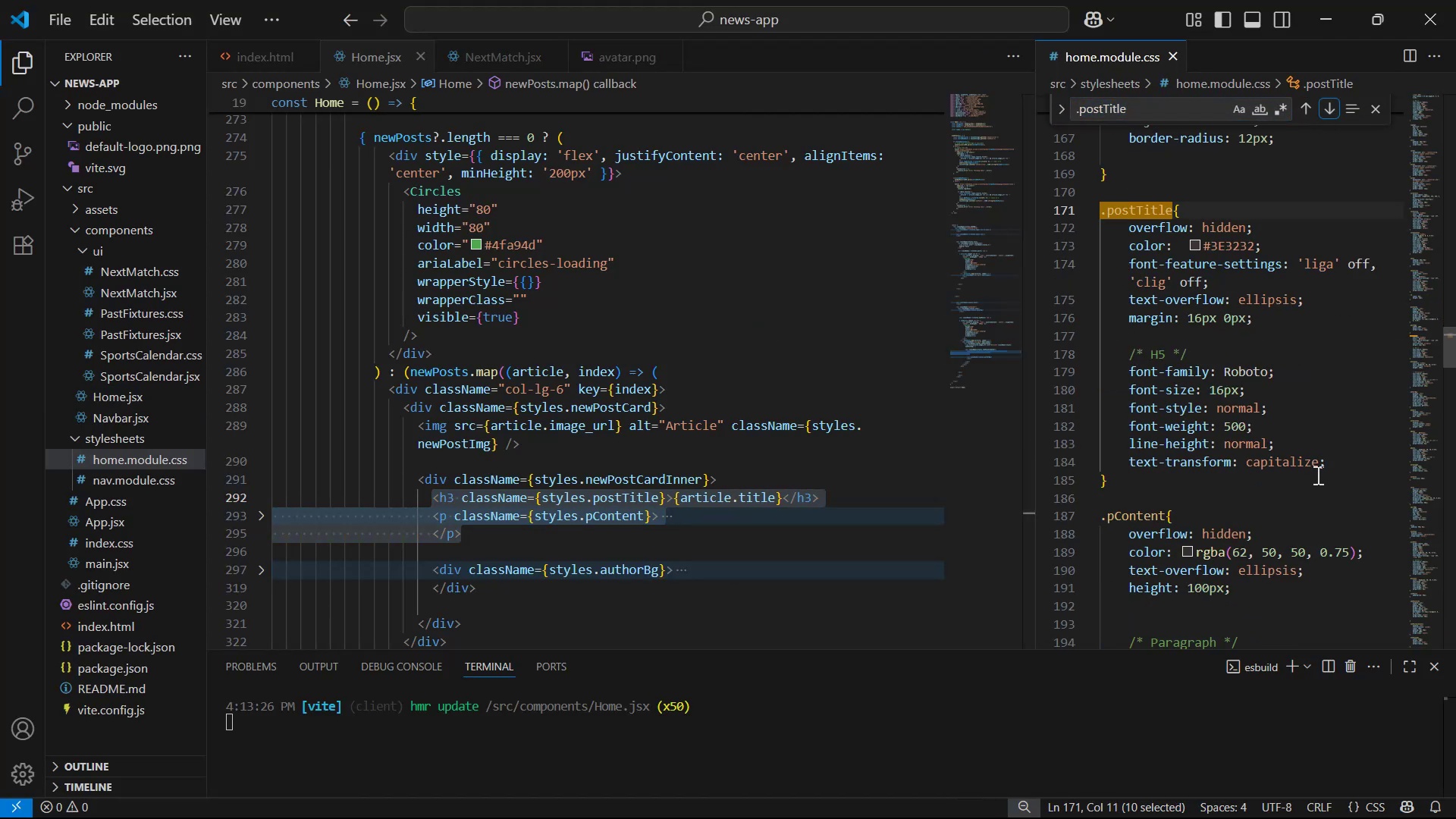 
left_click([1334, 457])
 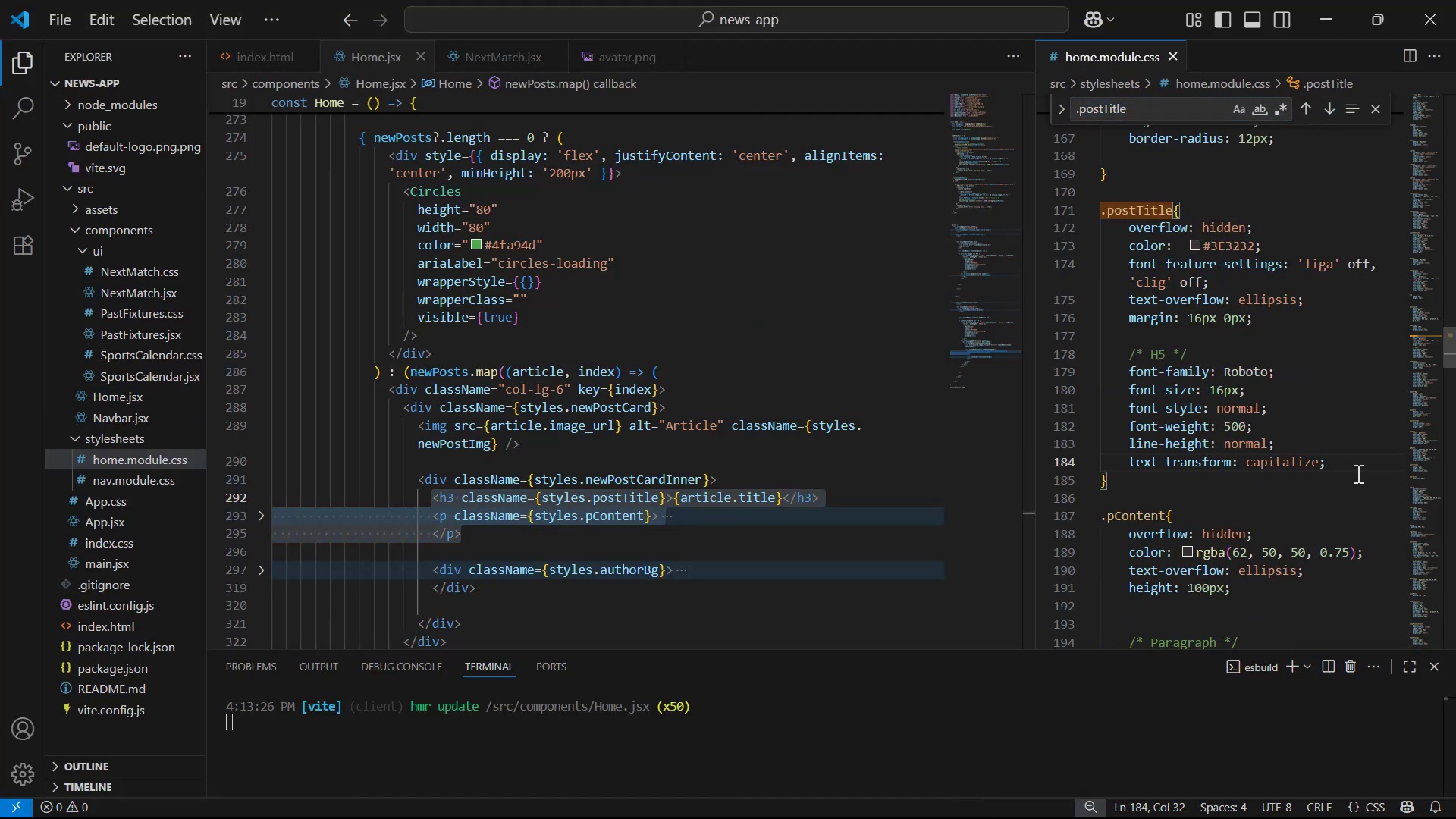 
key(Enter)
 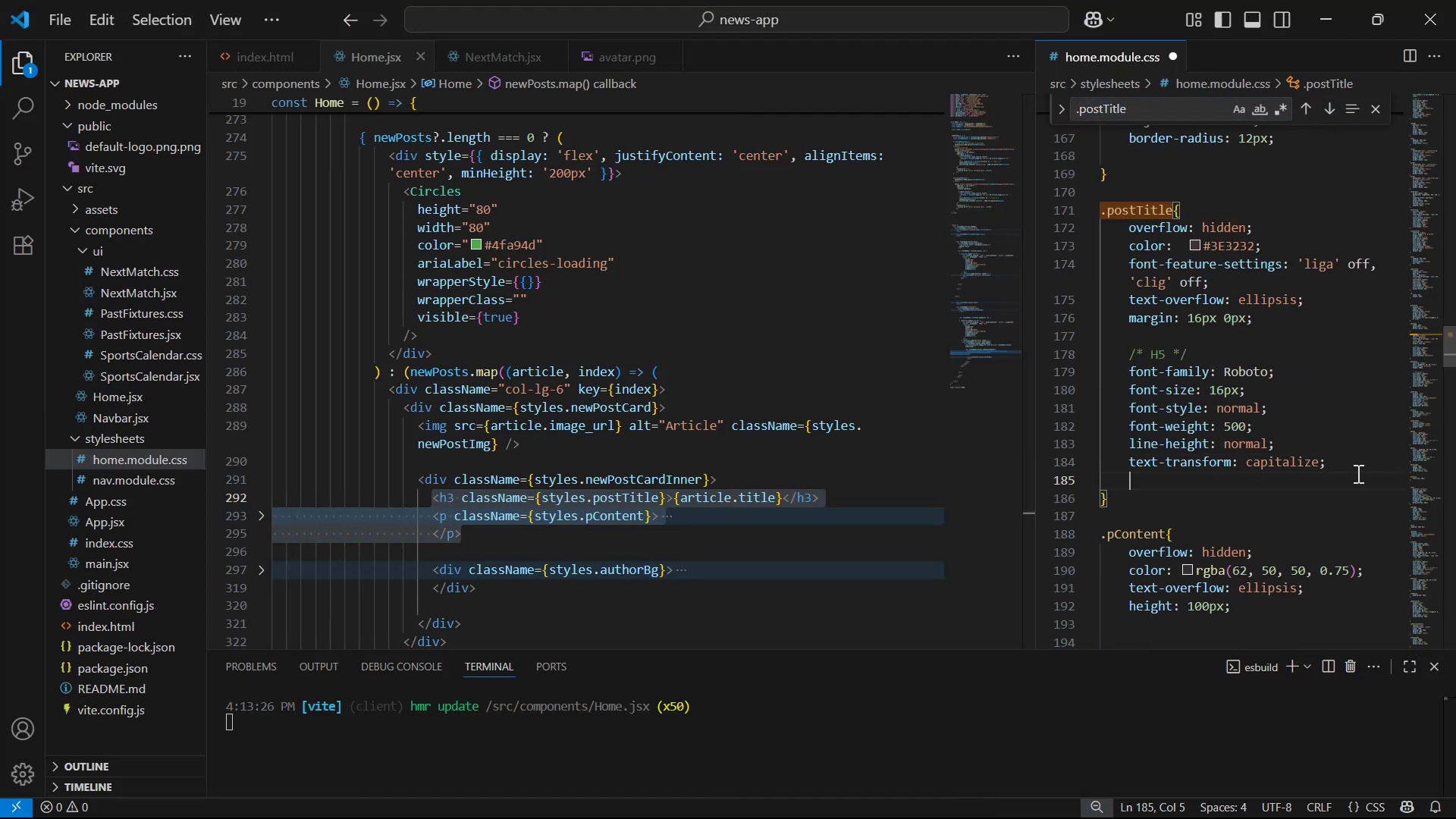 
key(Control+V)
 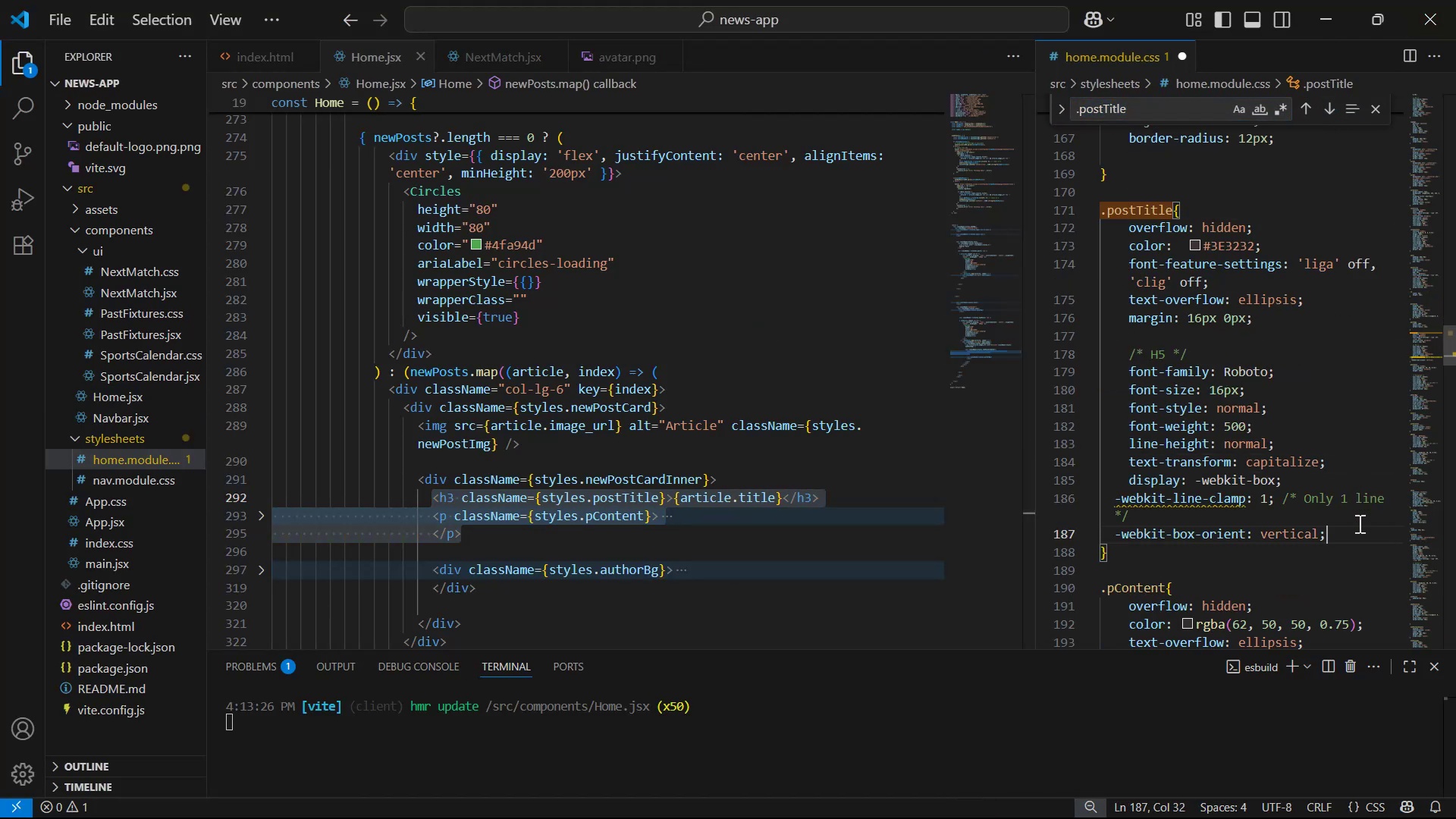 
left_click_drag(start_coordinate=[1333, 538], to_coordinate=[1116, 504])
 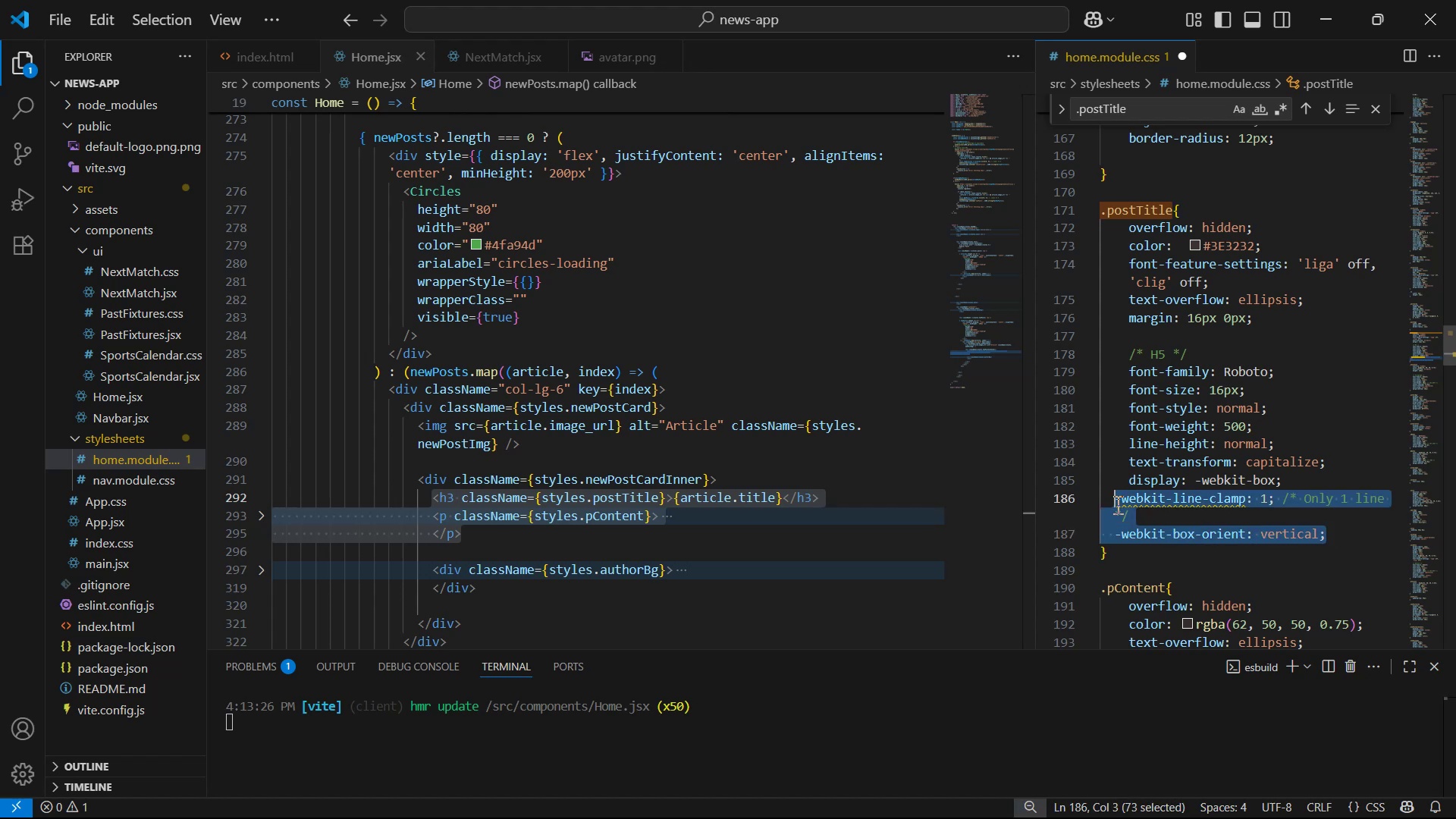 
key(Tab)
 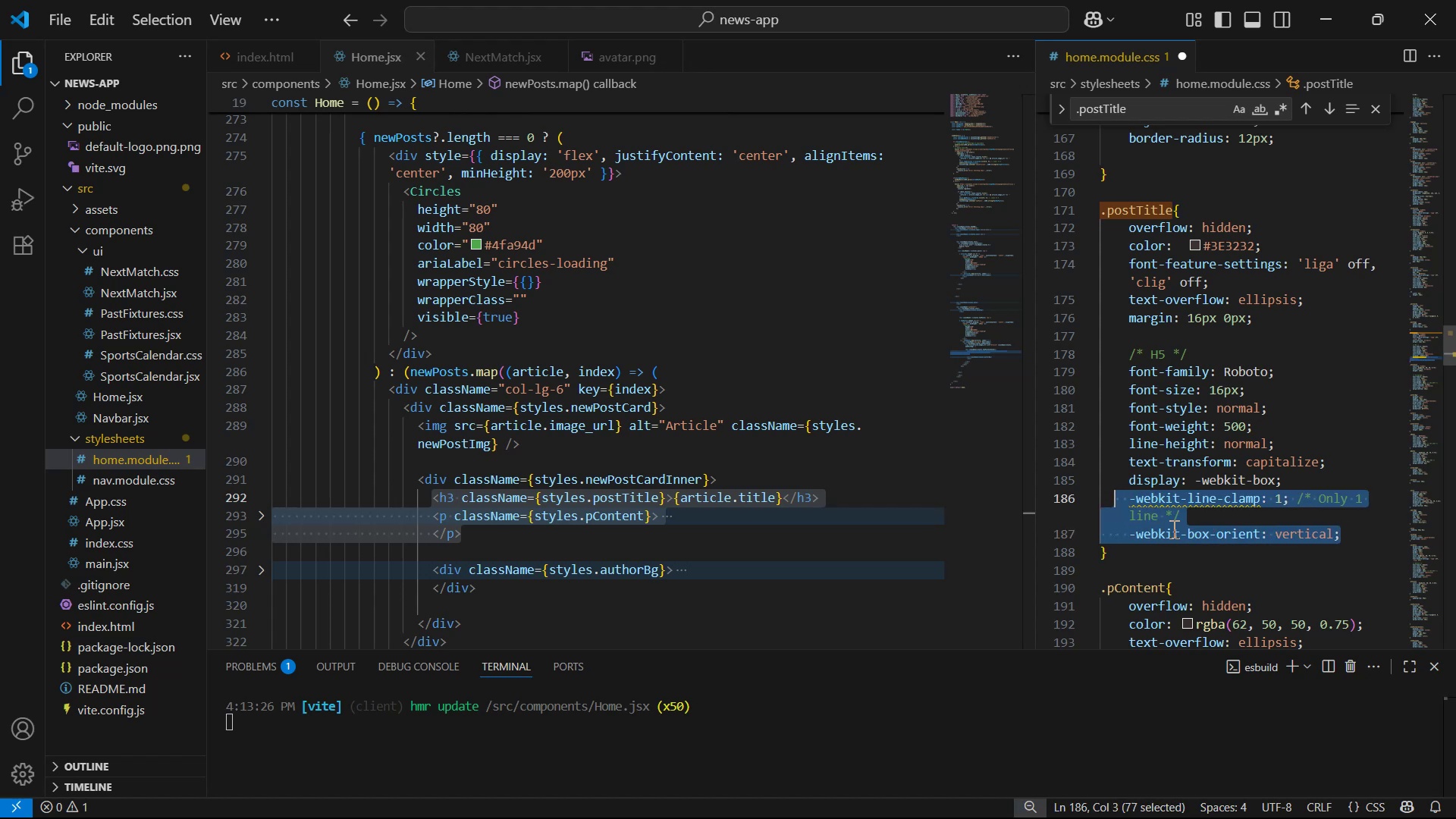 
key(Control+S)
 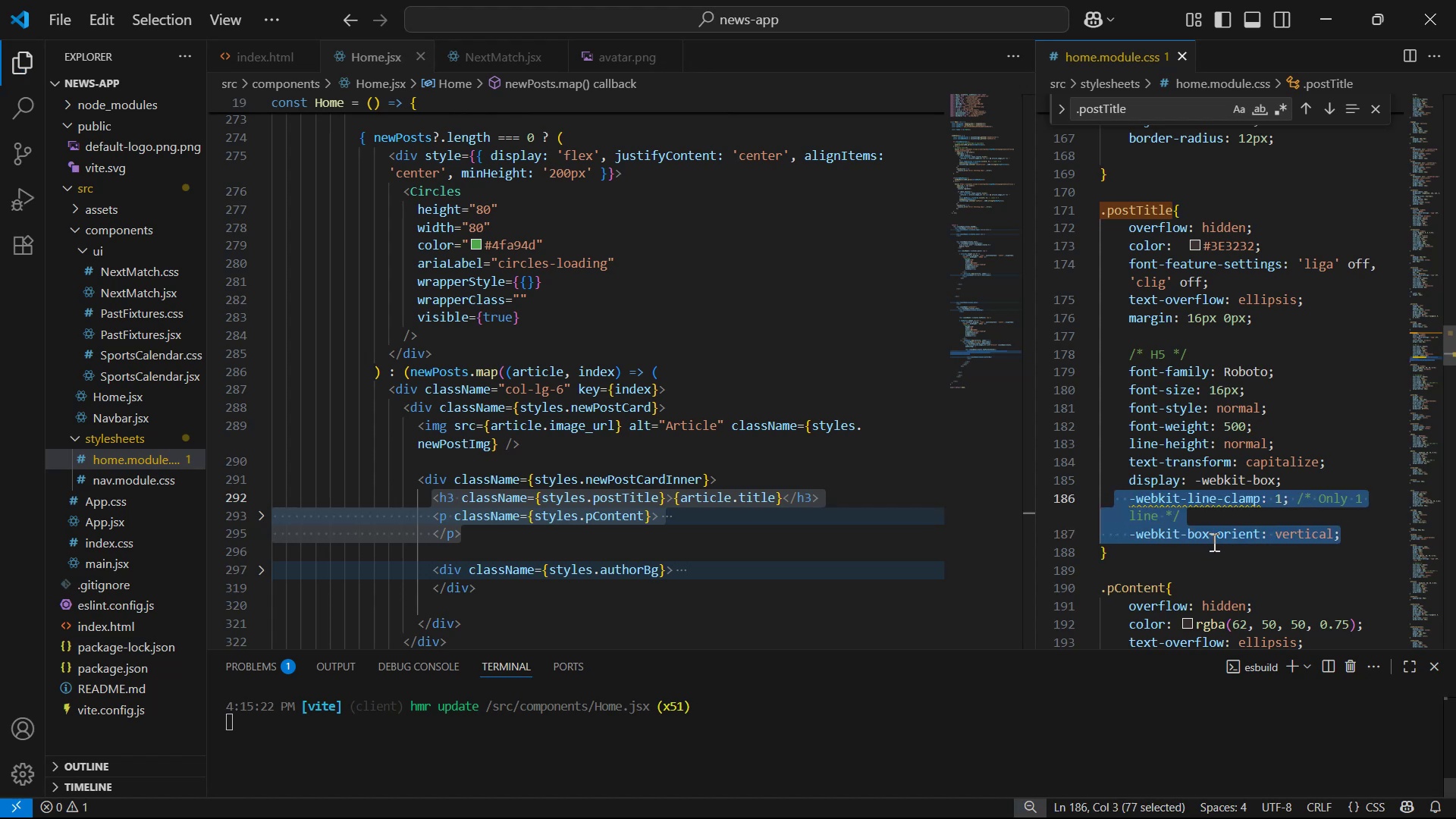 
key(Alt+Tab)
 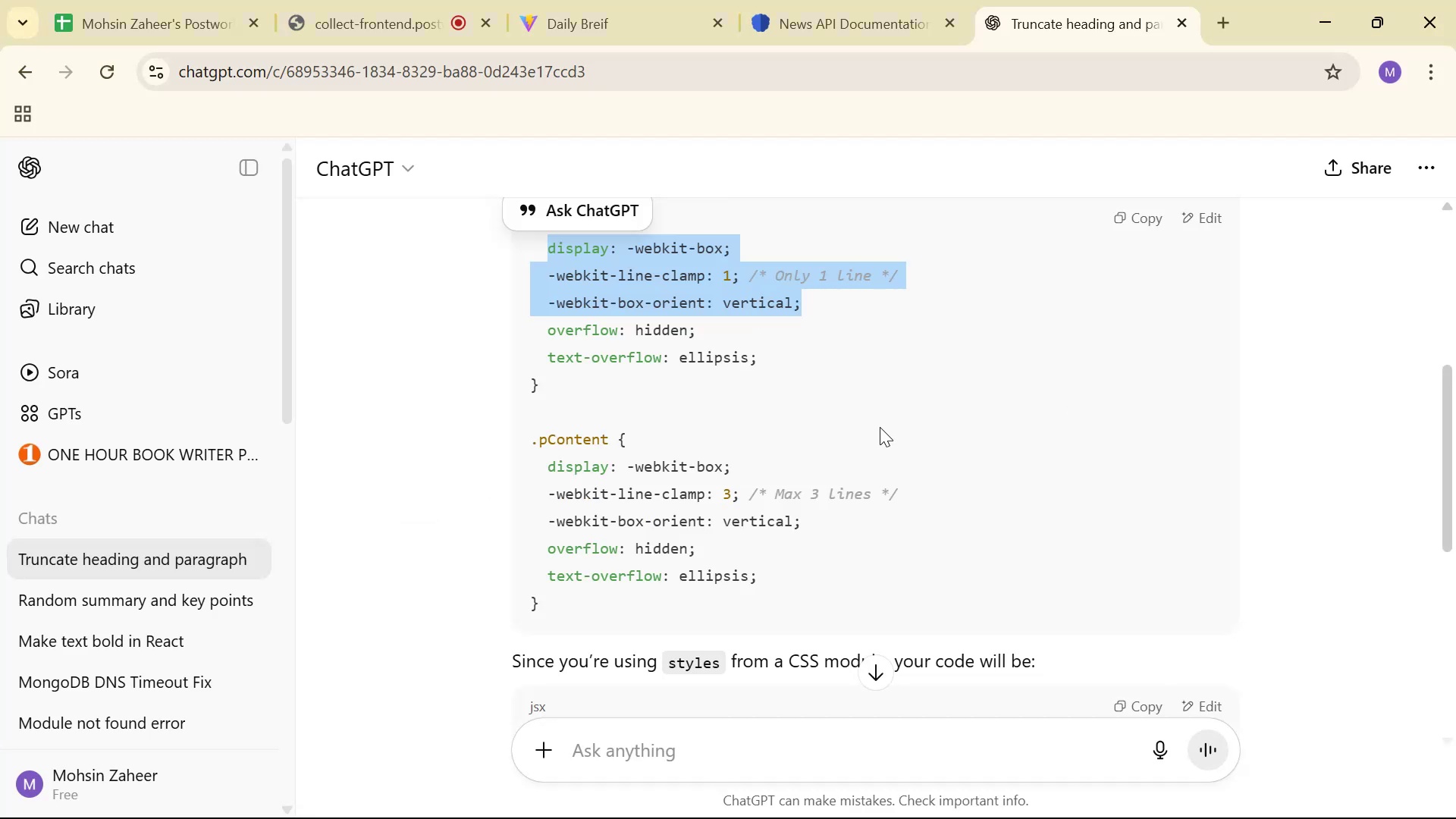 
scroll: coordinate [886, 482], scroll_direction: down, amount: 1.0
 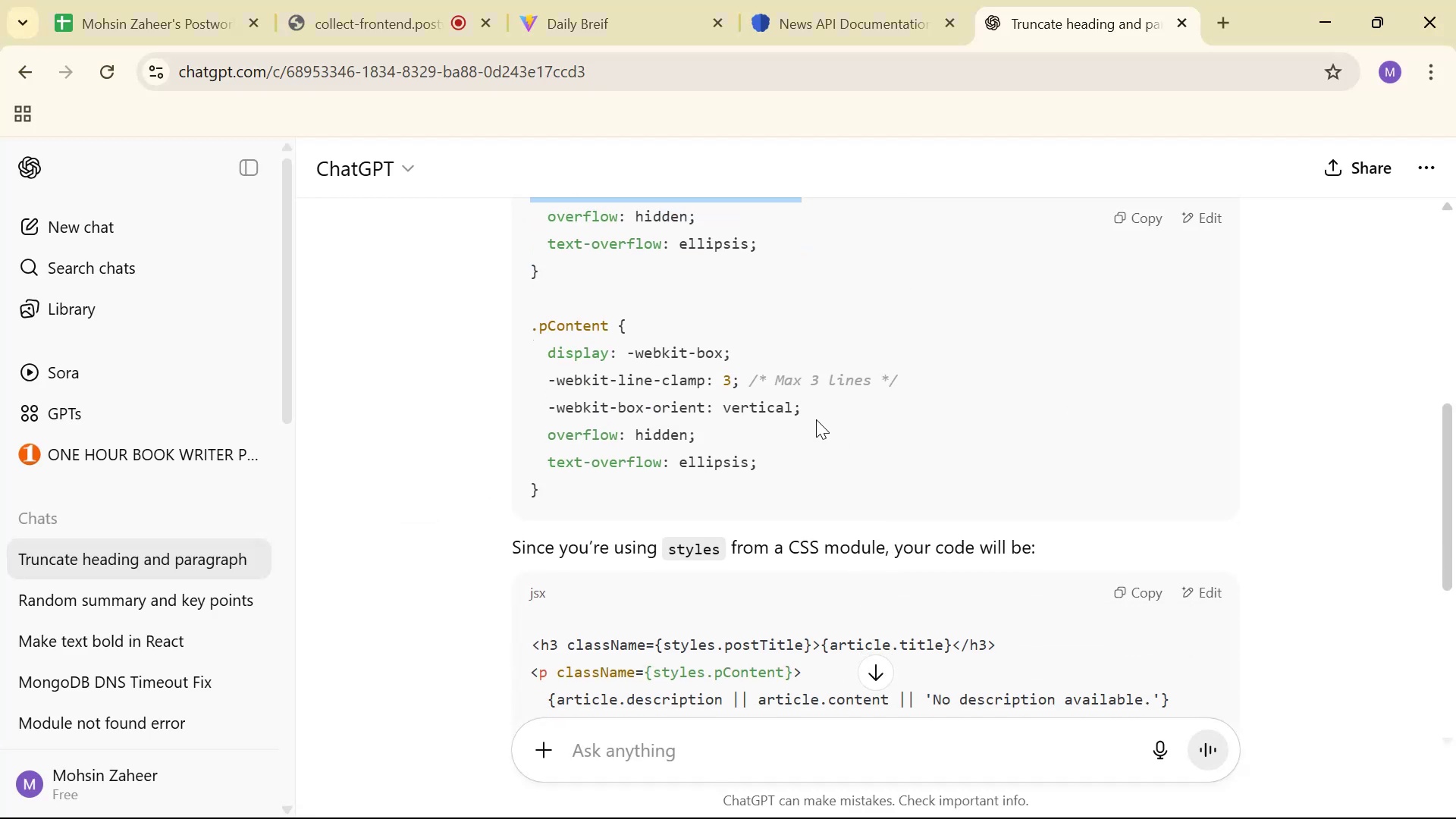 
left_click_drag(start_coordinate=[816, 413], to_coordinate=[544, 351])
 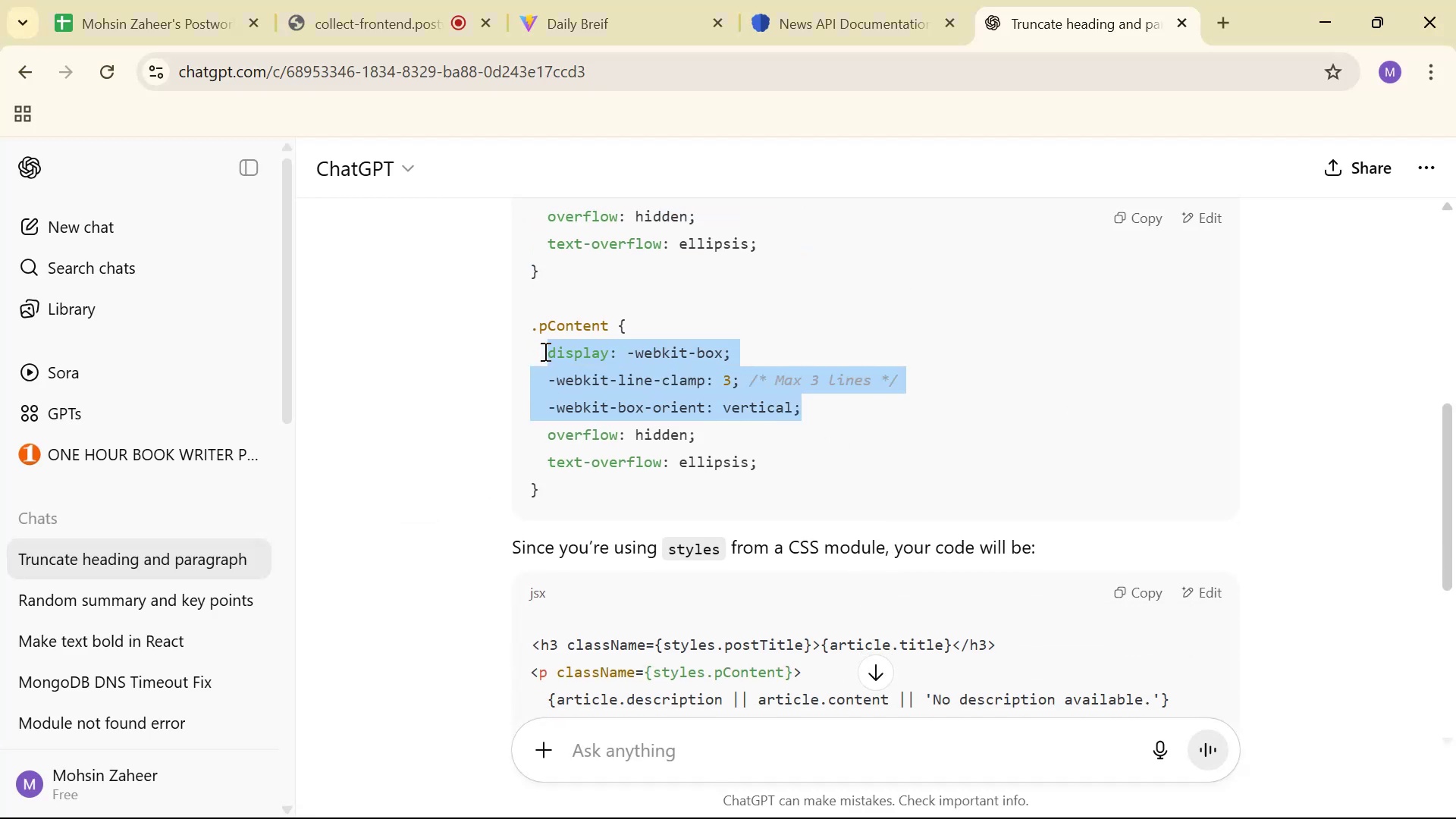 
key(Control+C)
 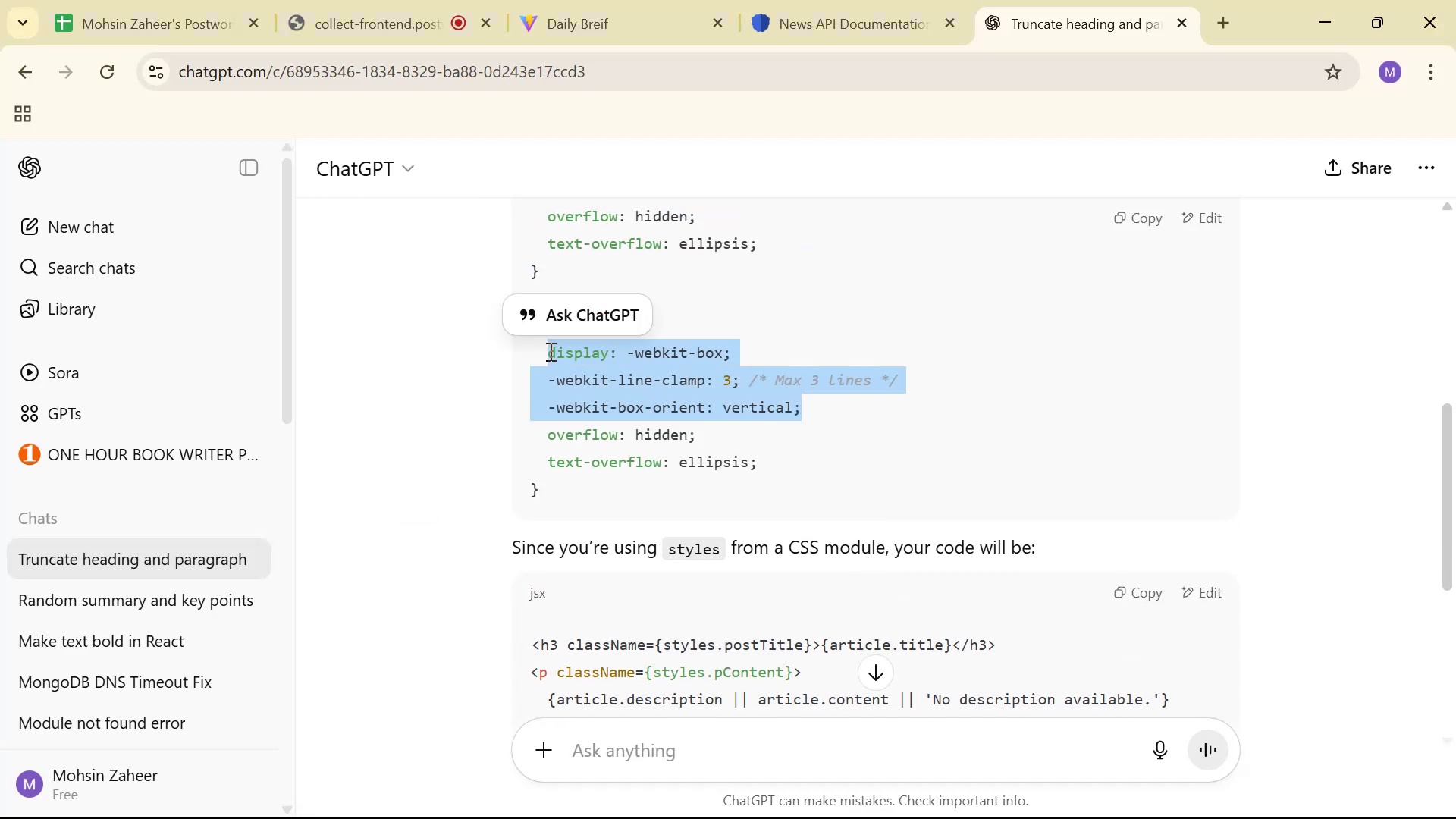 
key(Control+C)
 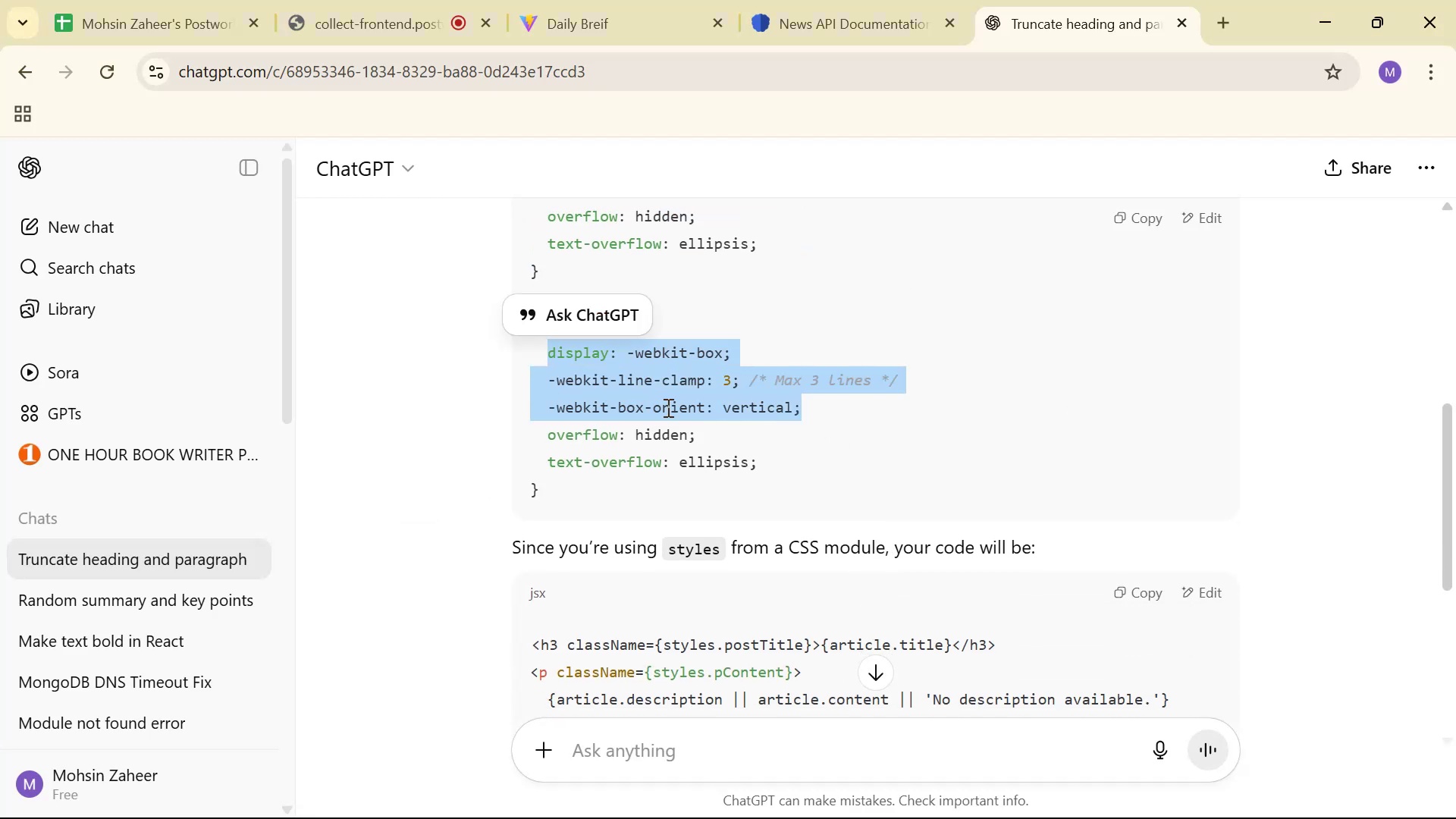 
key(Control+C)
 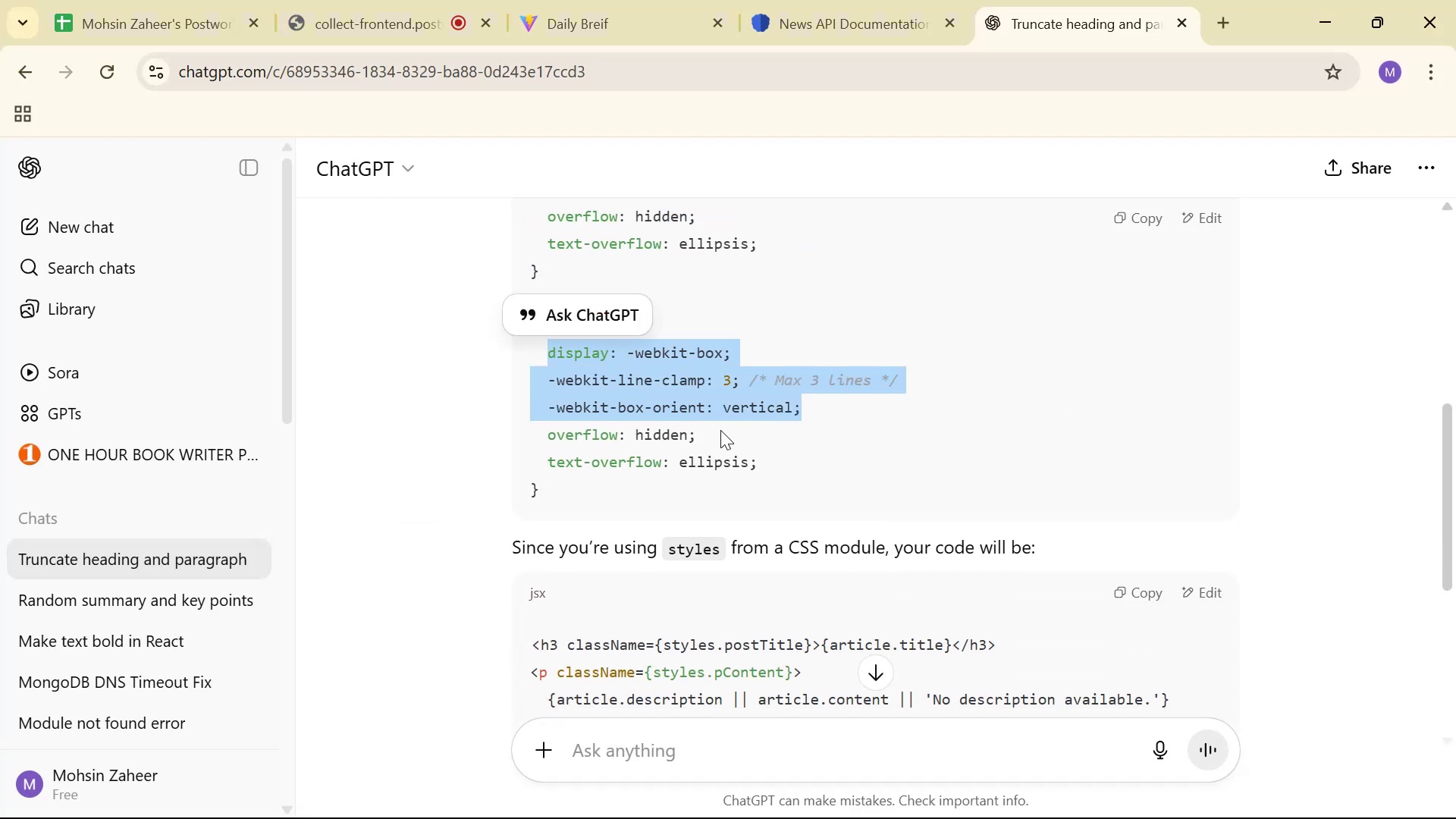 
key(Control+C)
 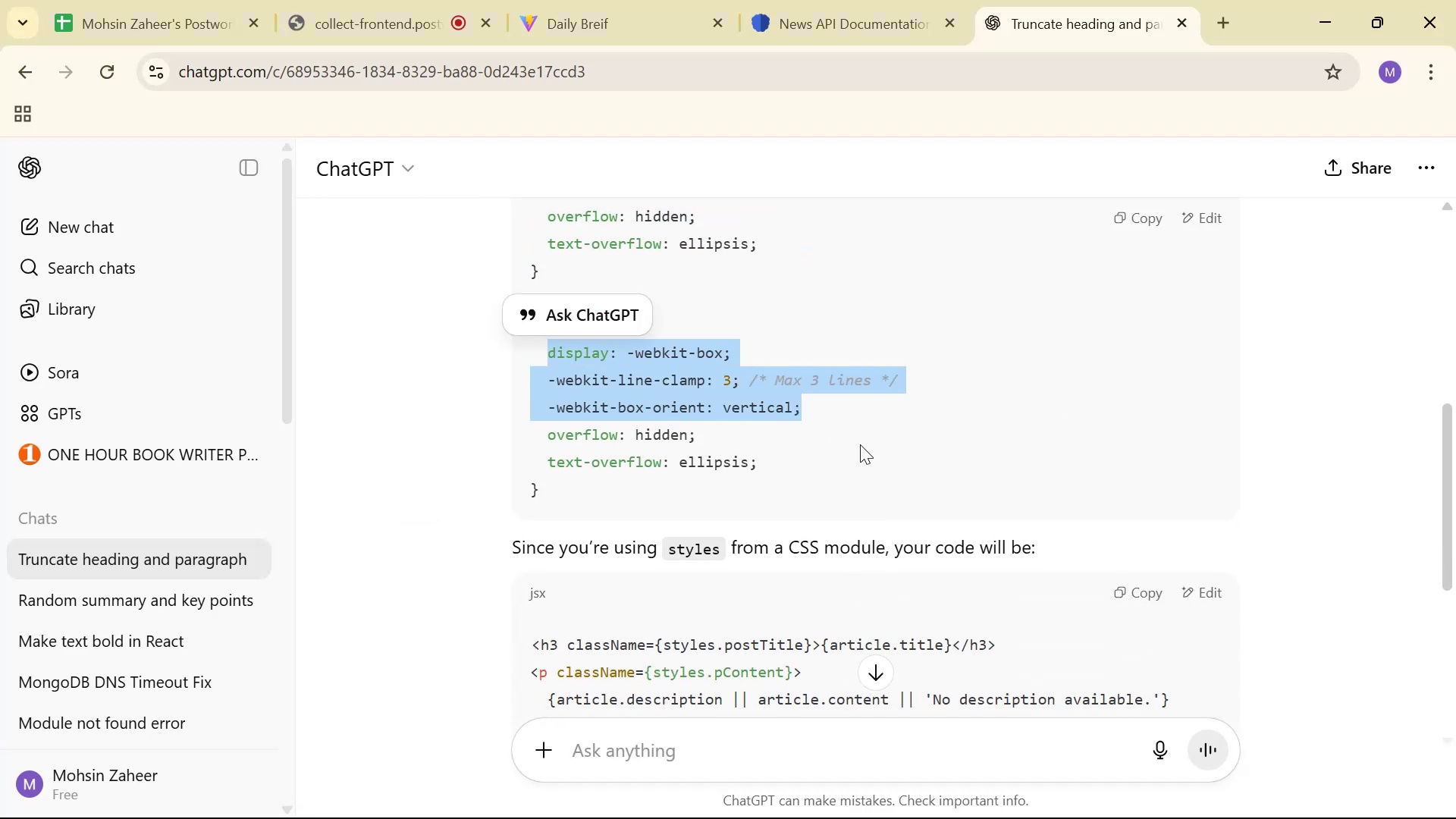 
scroll: coordinate [1078, 314], scroll_direction: down, amount: 3.0
 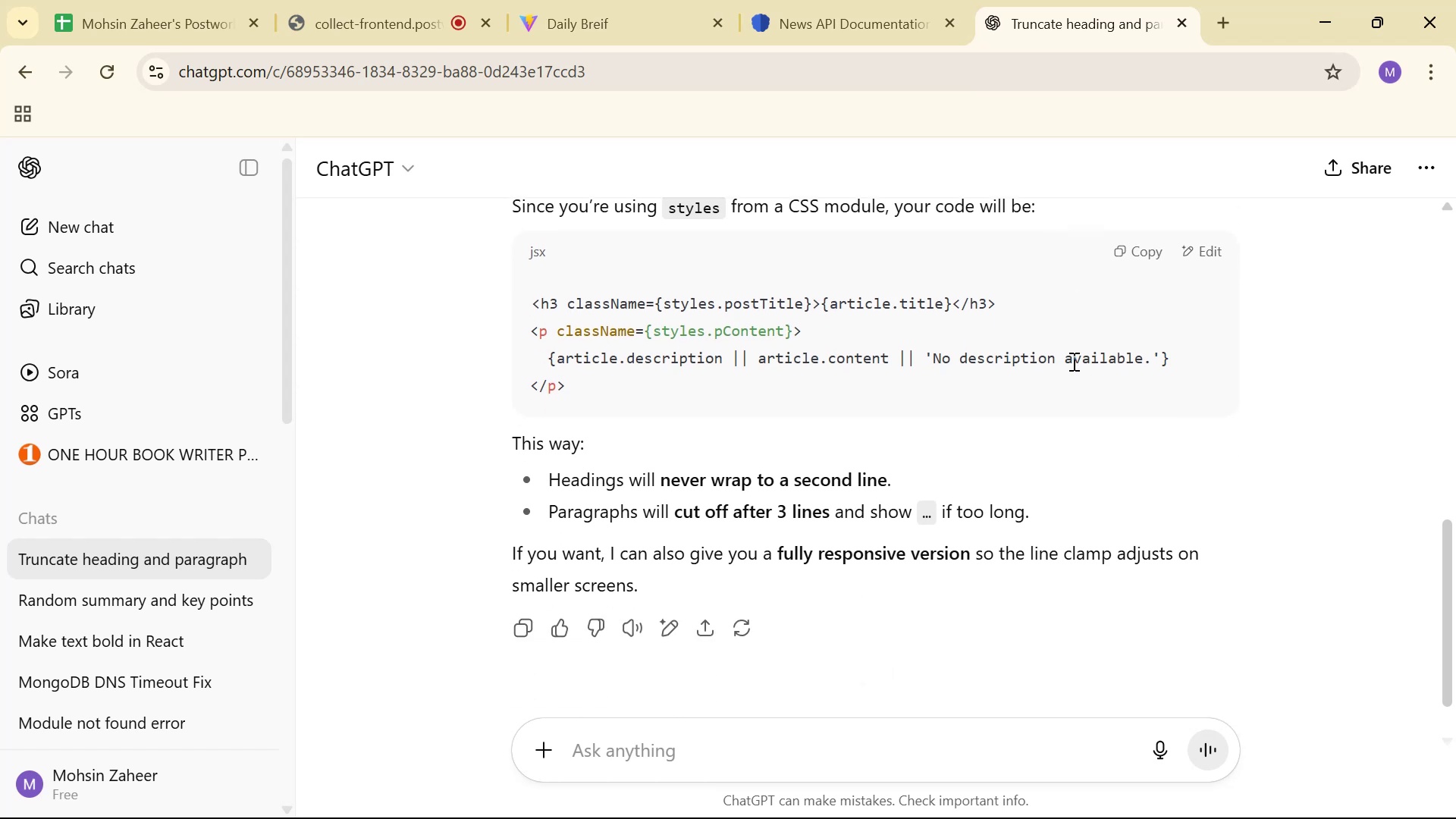 
wait(8.33)
 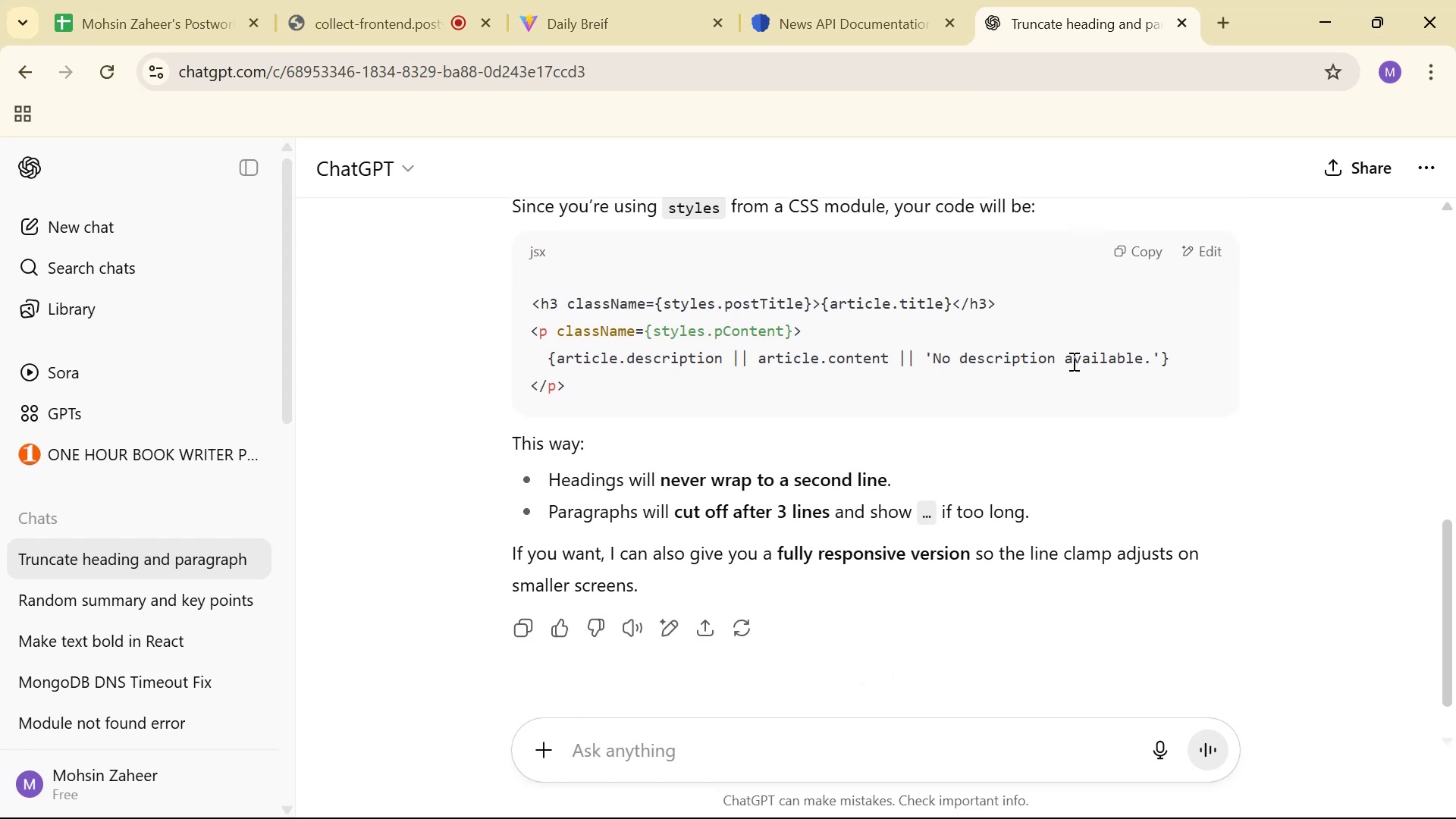 
scroll: coordinate [697, 381], scroll_direction: up, amount: 1.0
 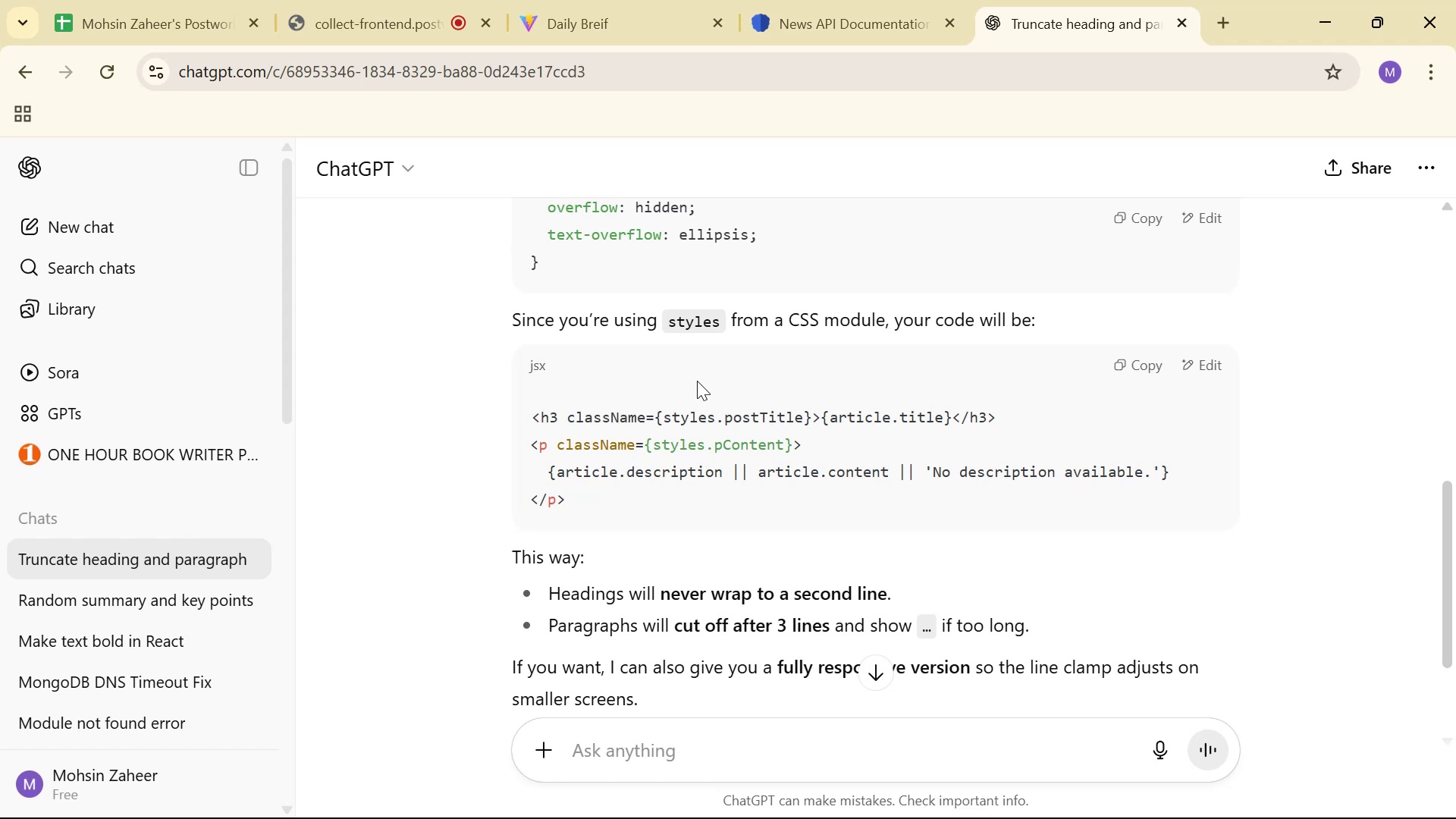 
key(Alt+Tab)
 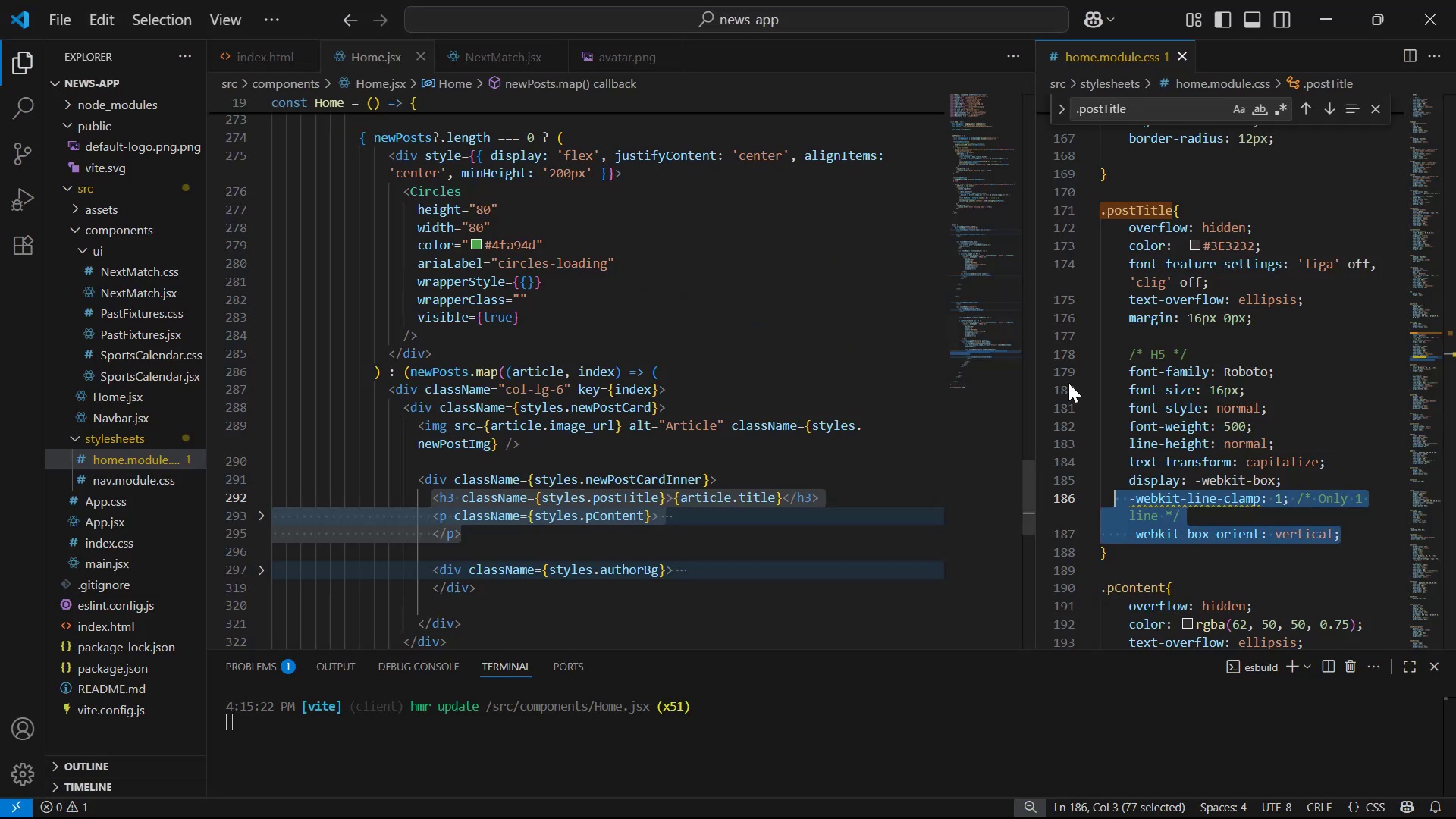 
key(Control+ControlLeft)
 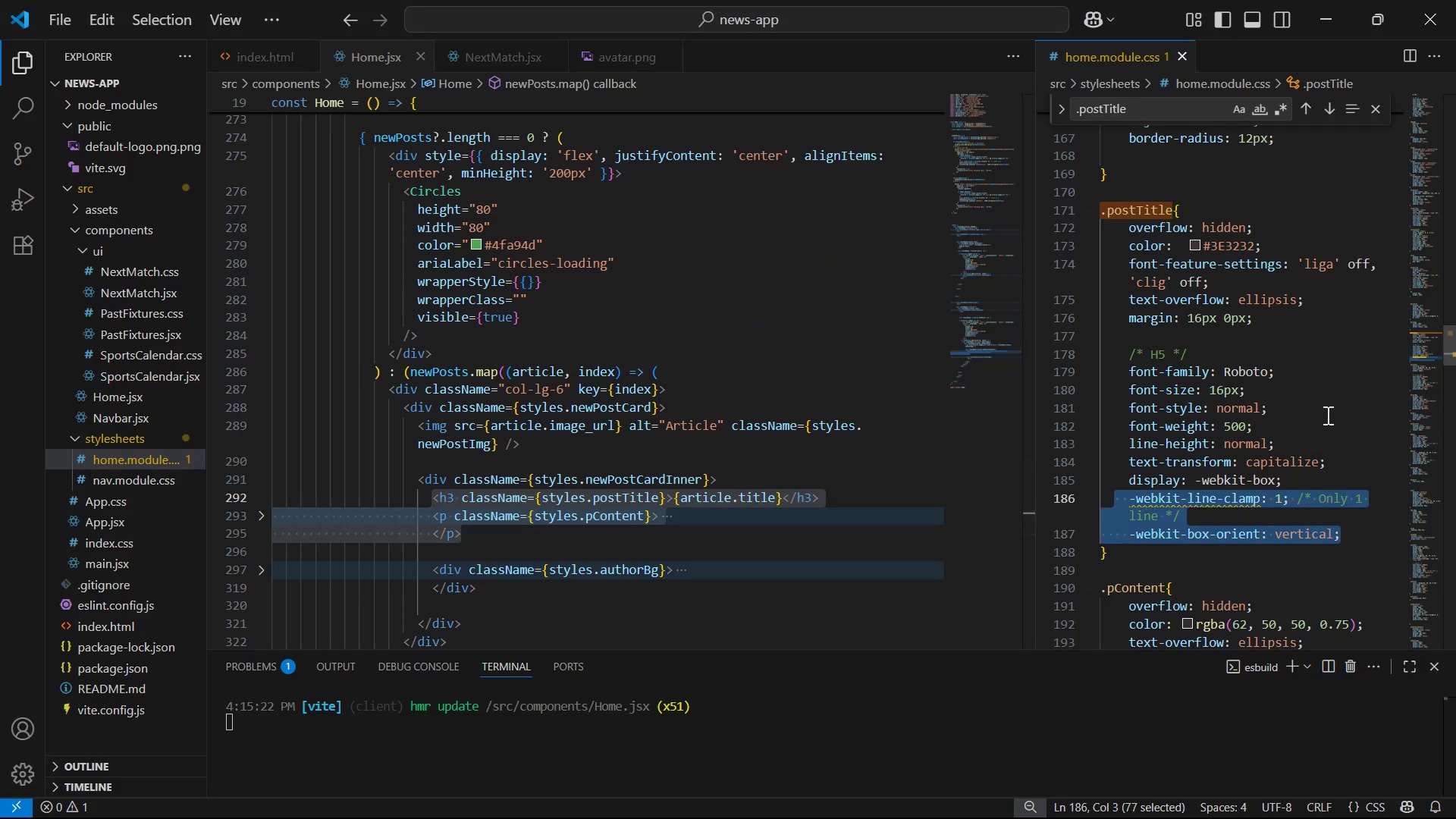 
left_click([1326, 415])
 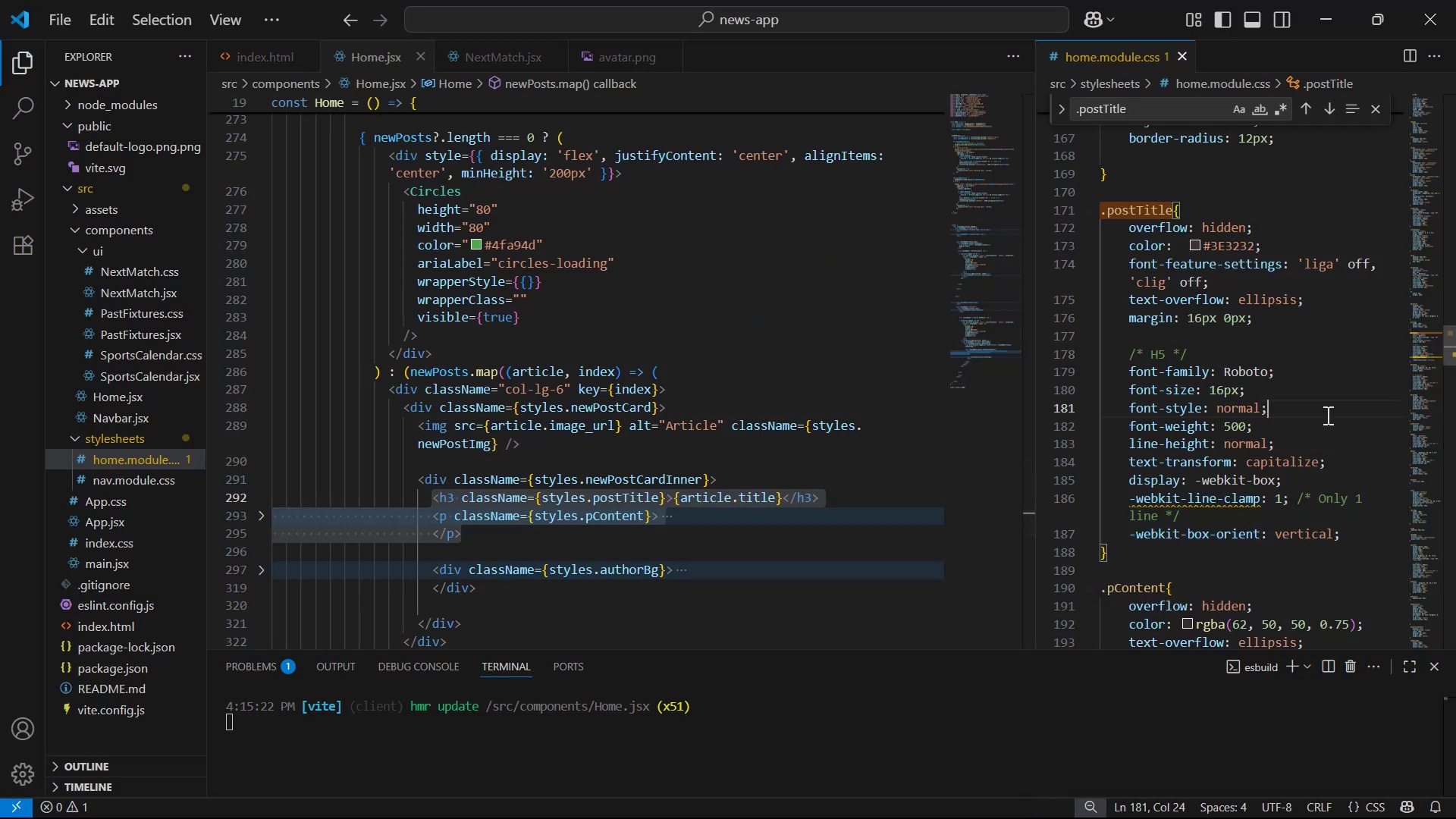 
hold_key(key=ControlLeft, duration=0.59)
 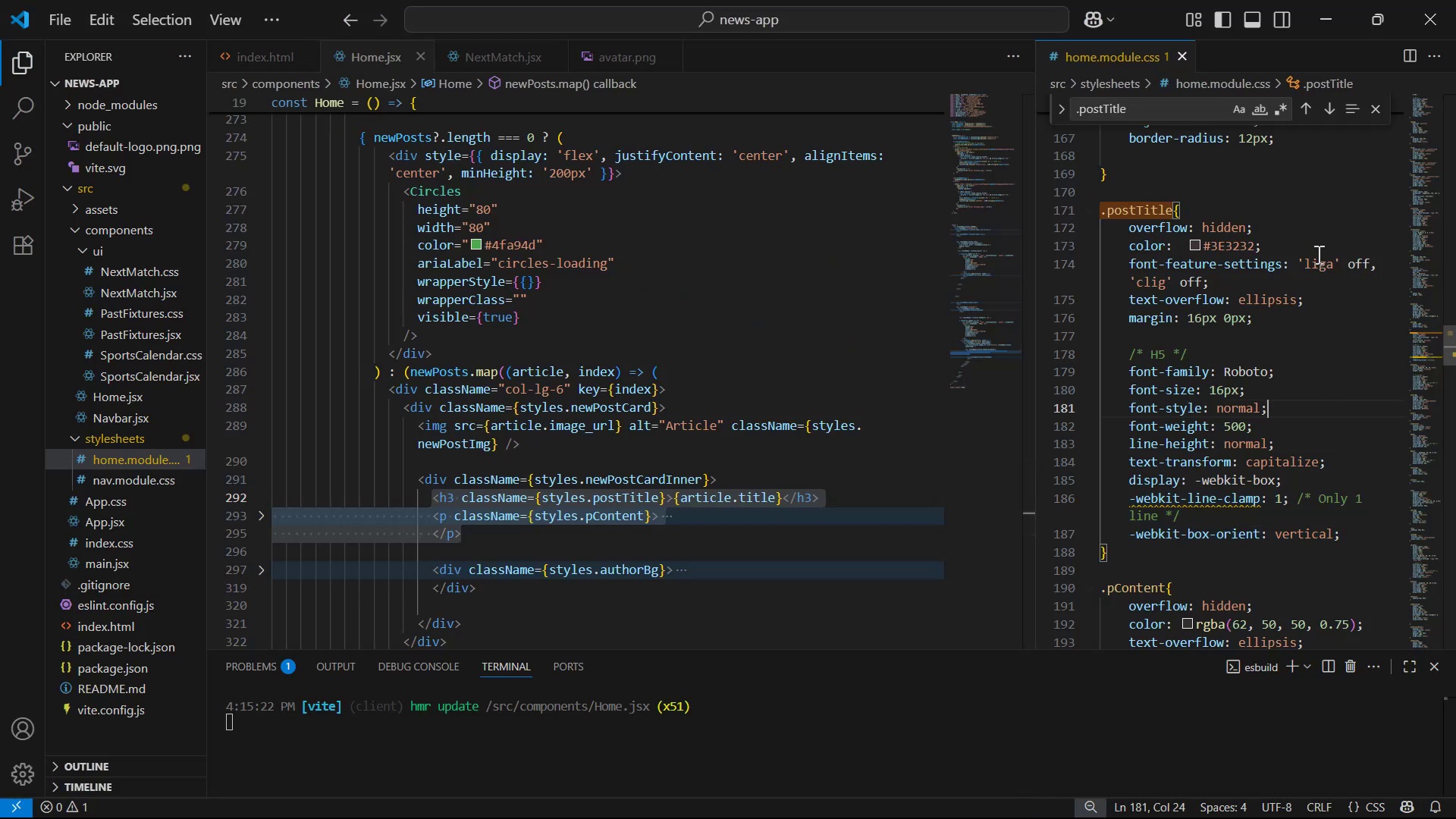 
scroll: coordinate [1304, 365], scroll_direction: down, amount: 8.0
 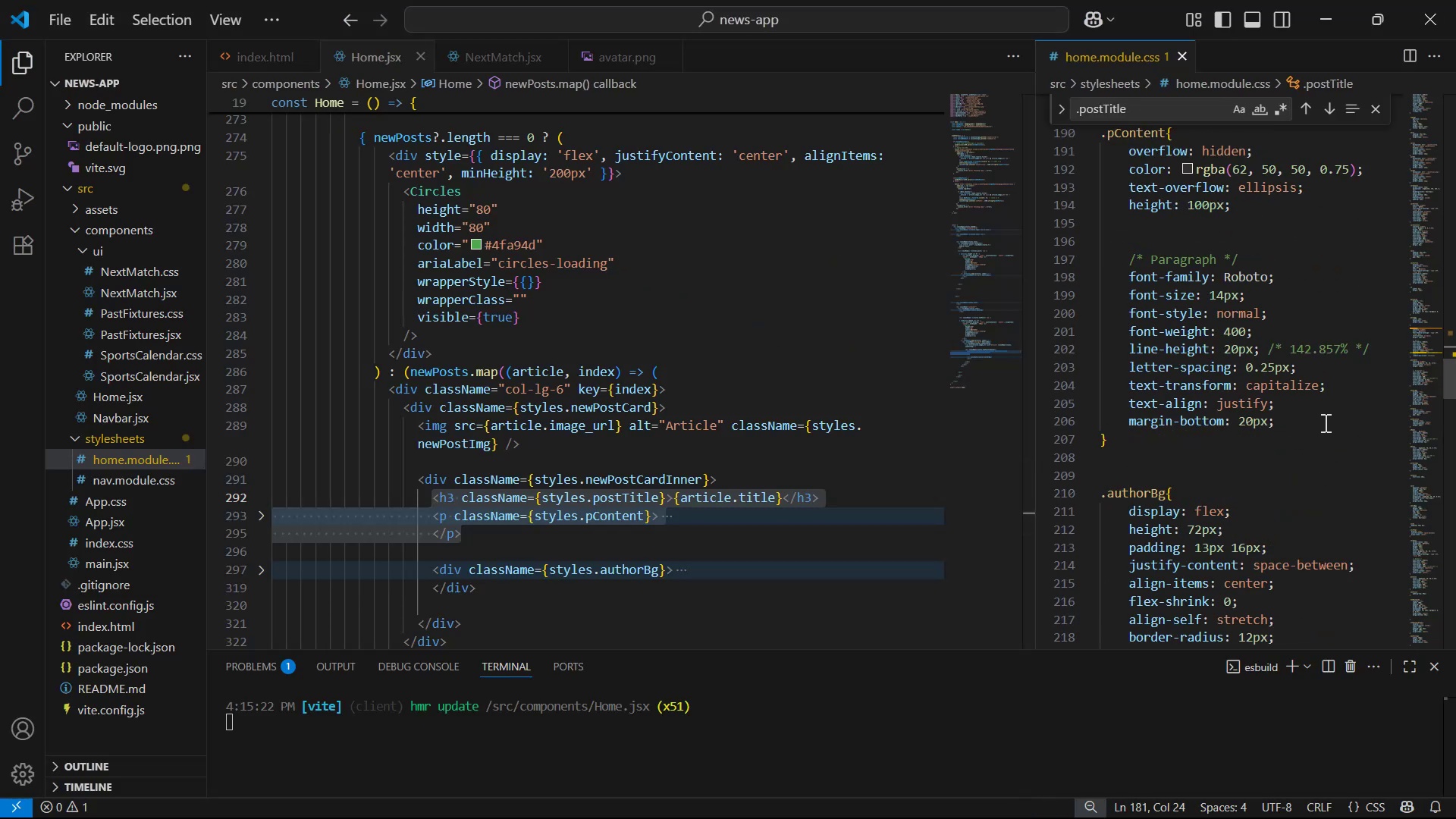 
left_click([1324, 422])
 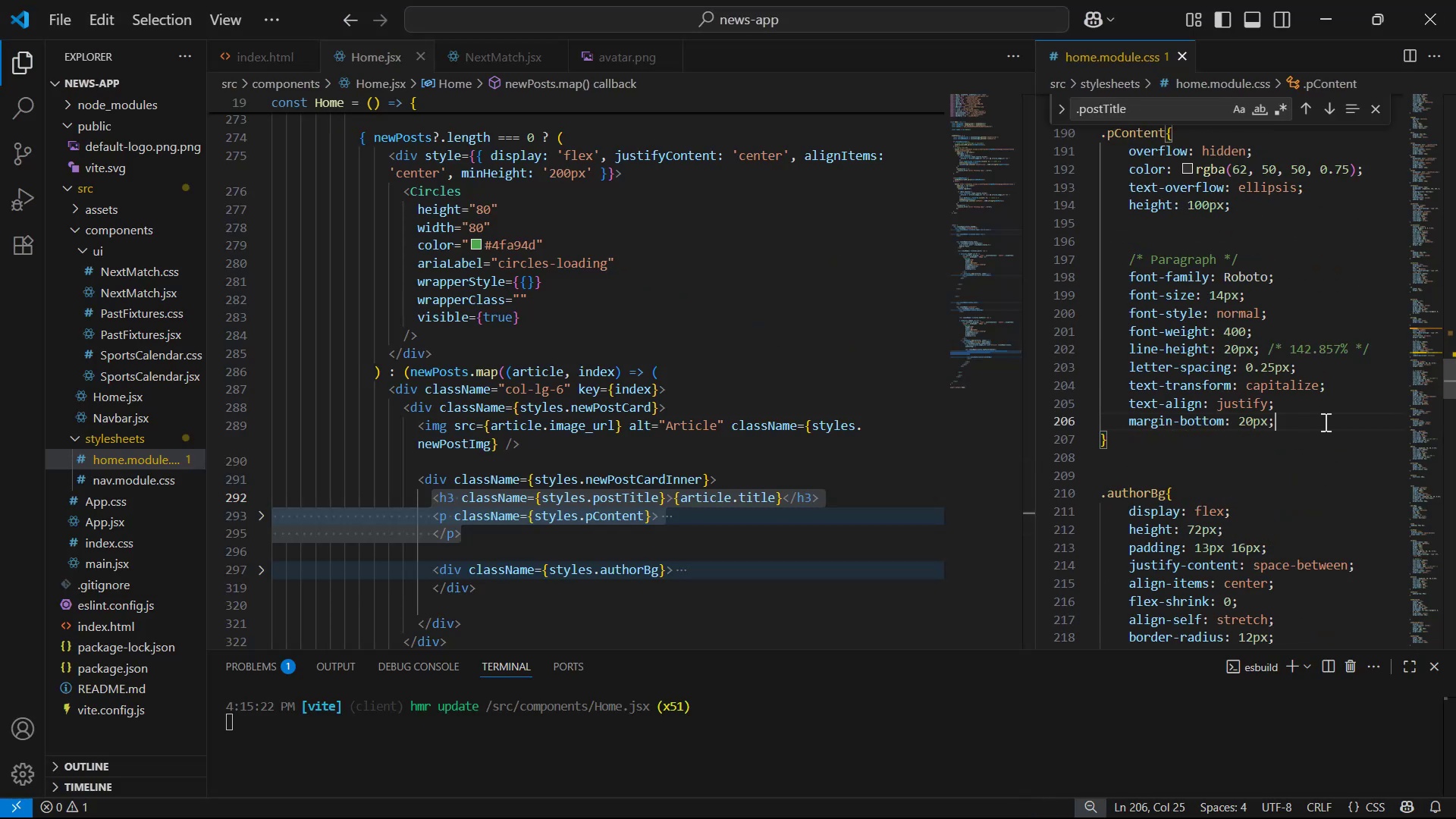 
key(Enter)
 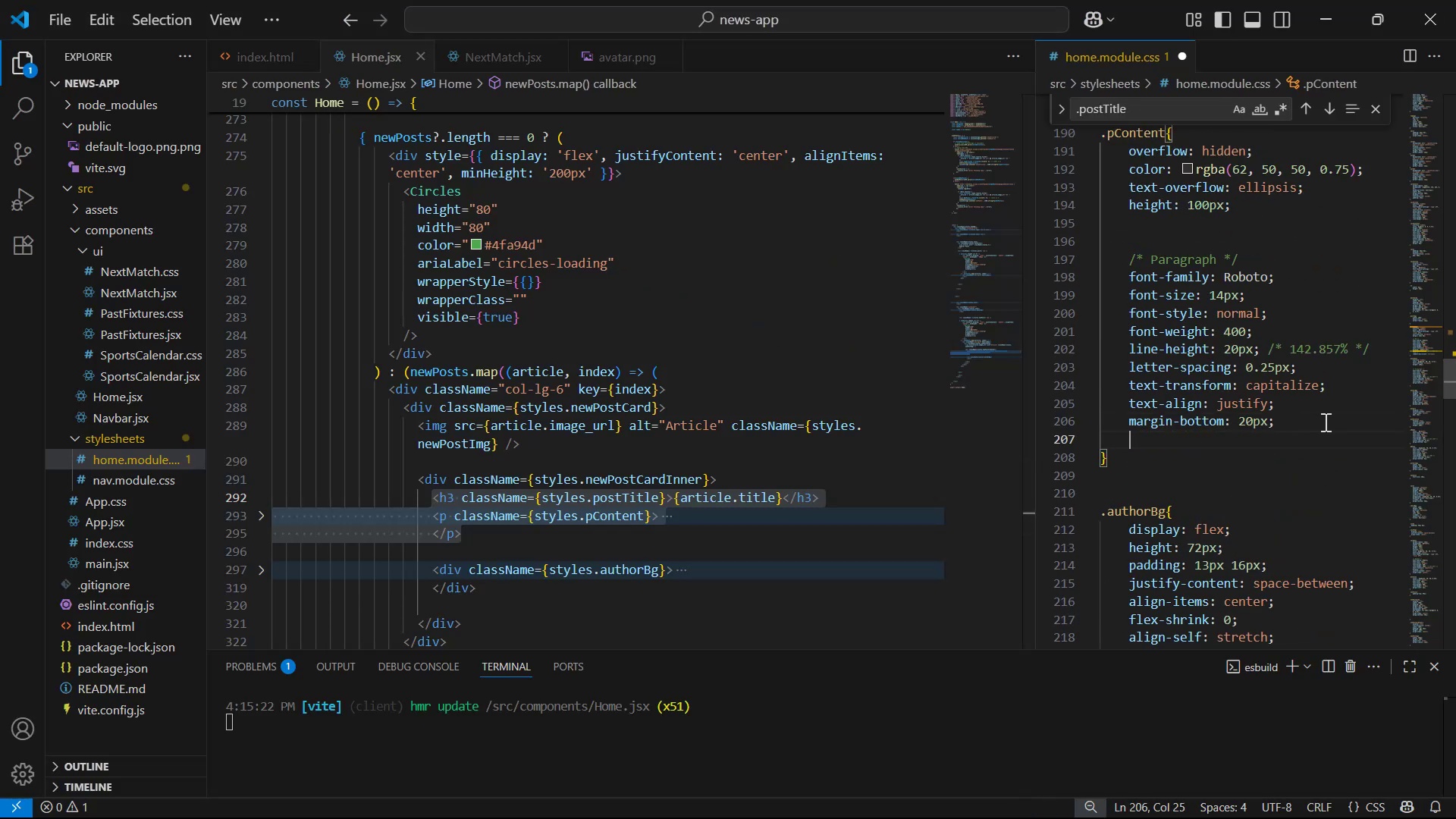 
key(Control+C)
 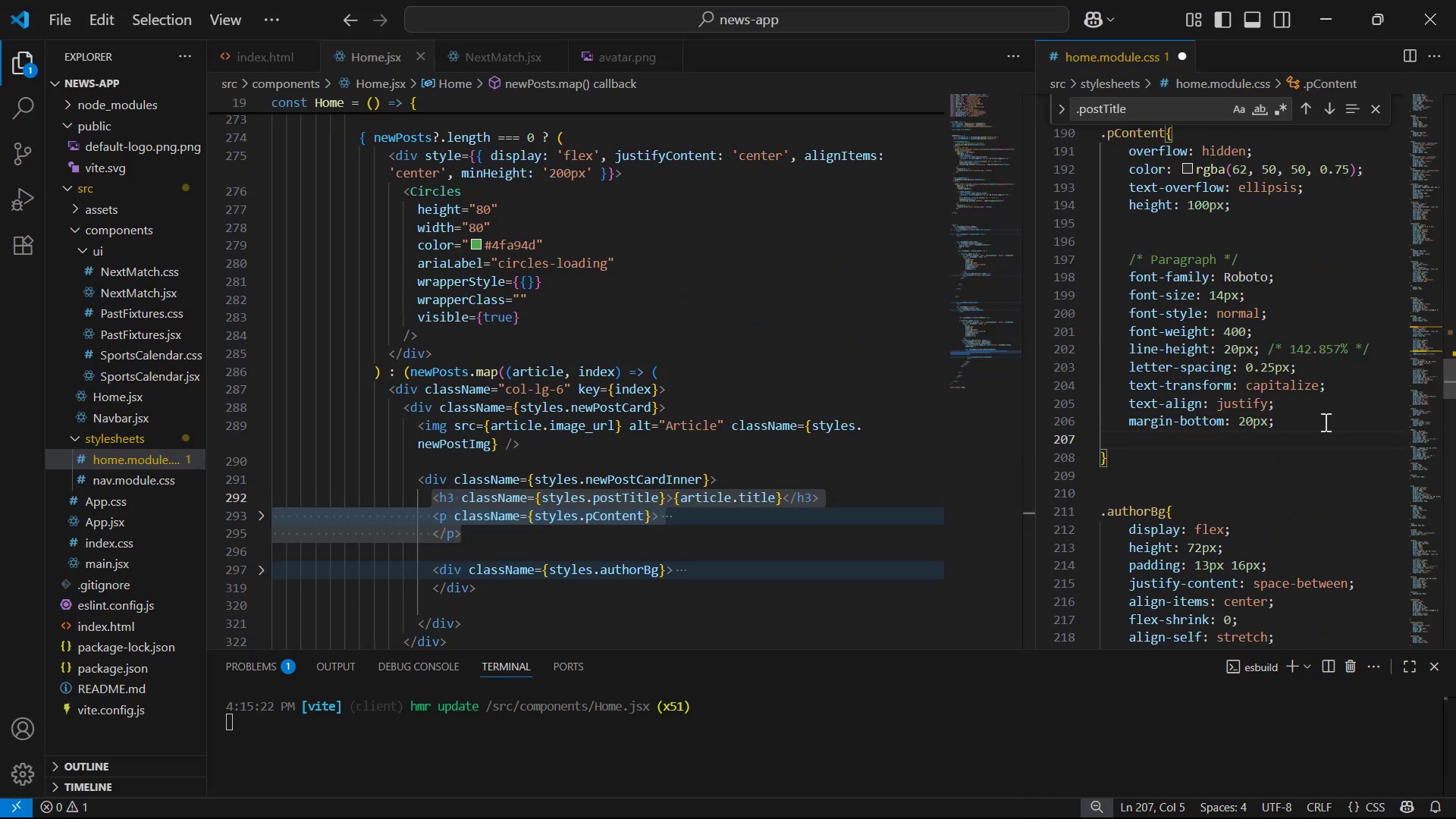 
key(Alt+AltLeft)
 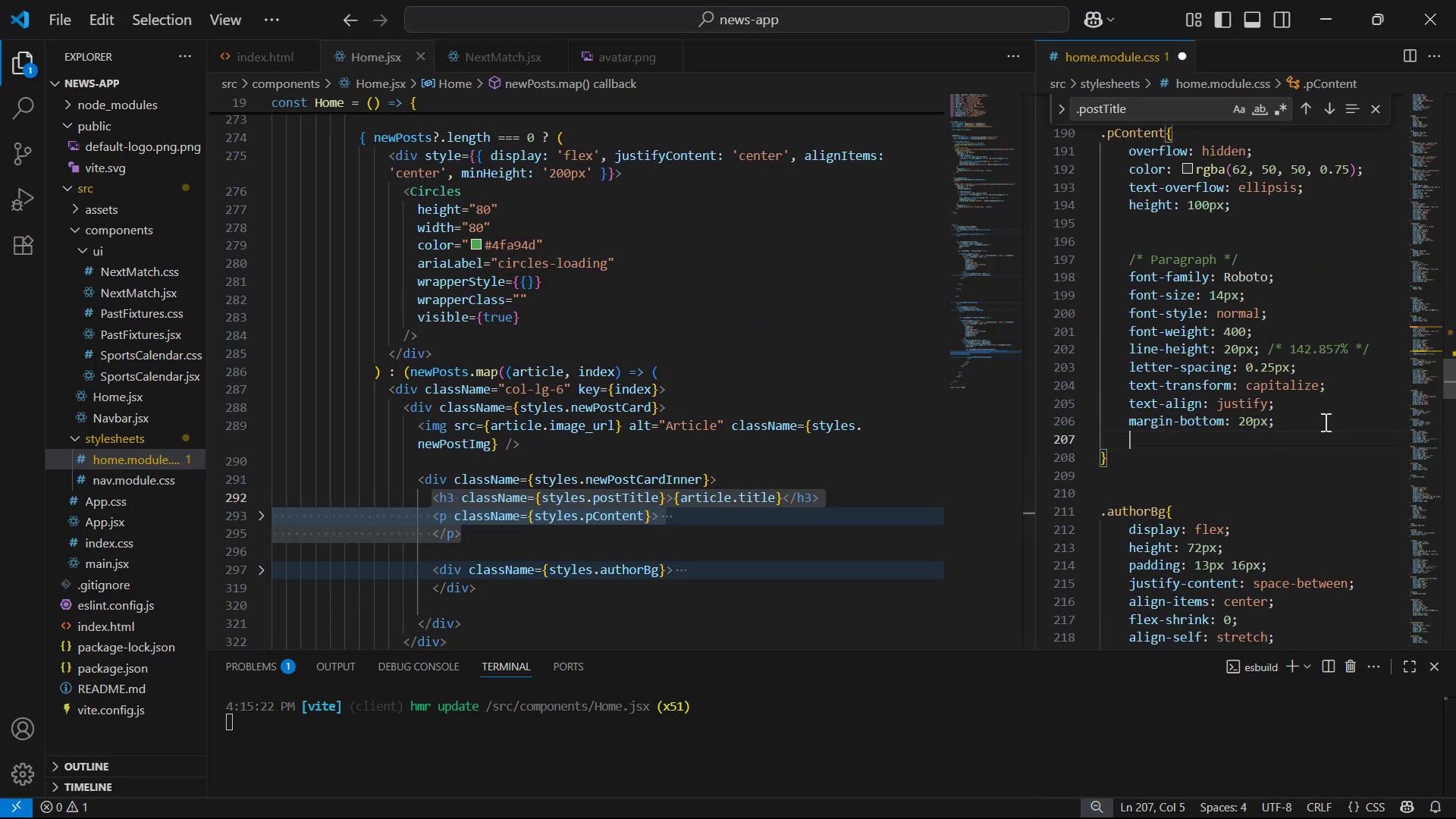 
key(Alt+Tab)
 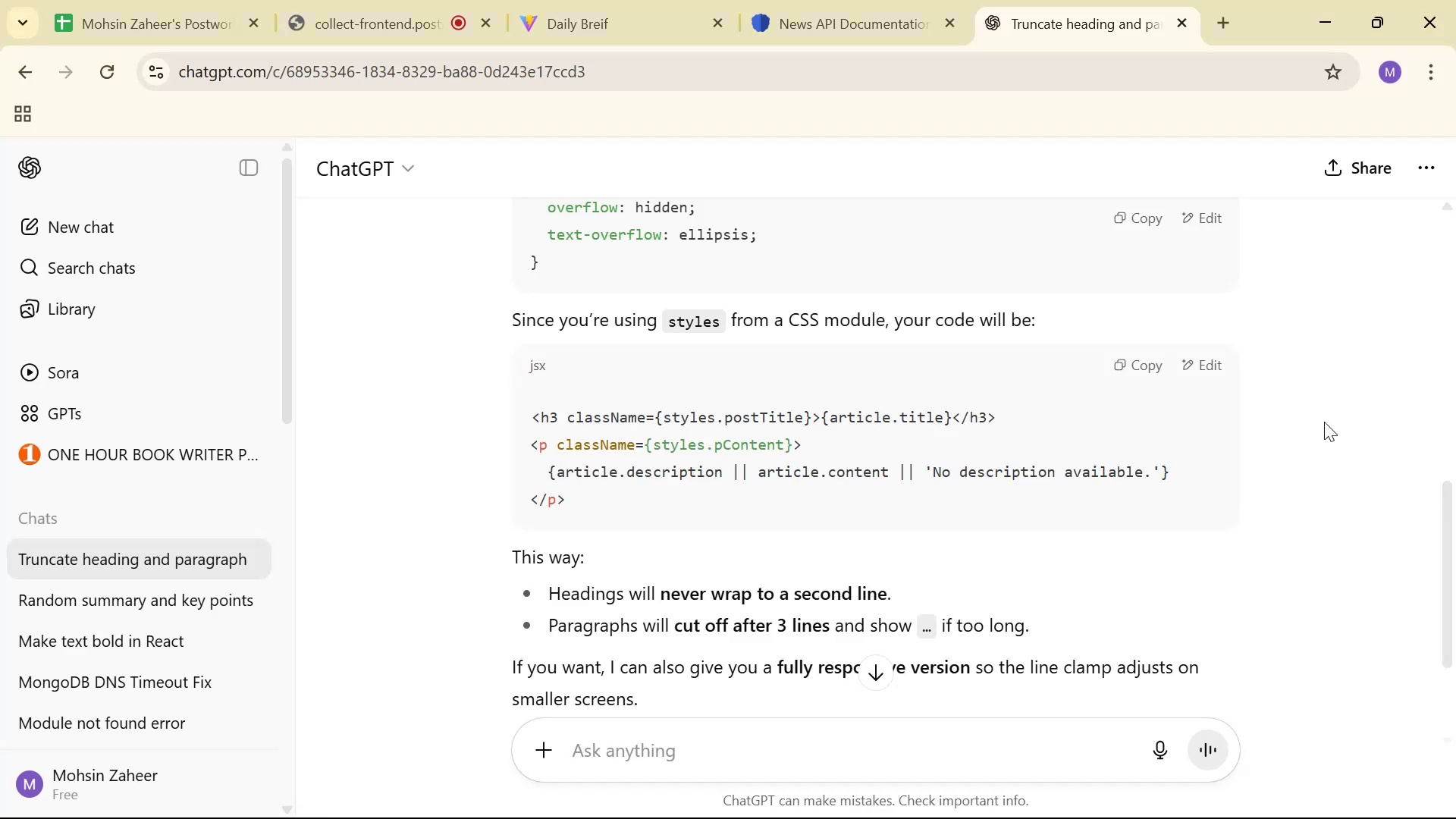 
key(Control+ControlLeft)
 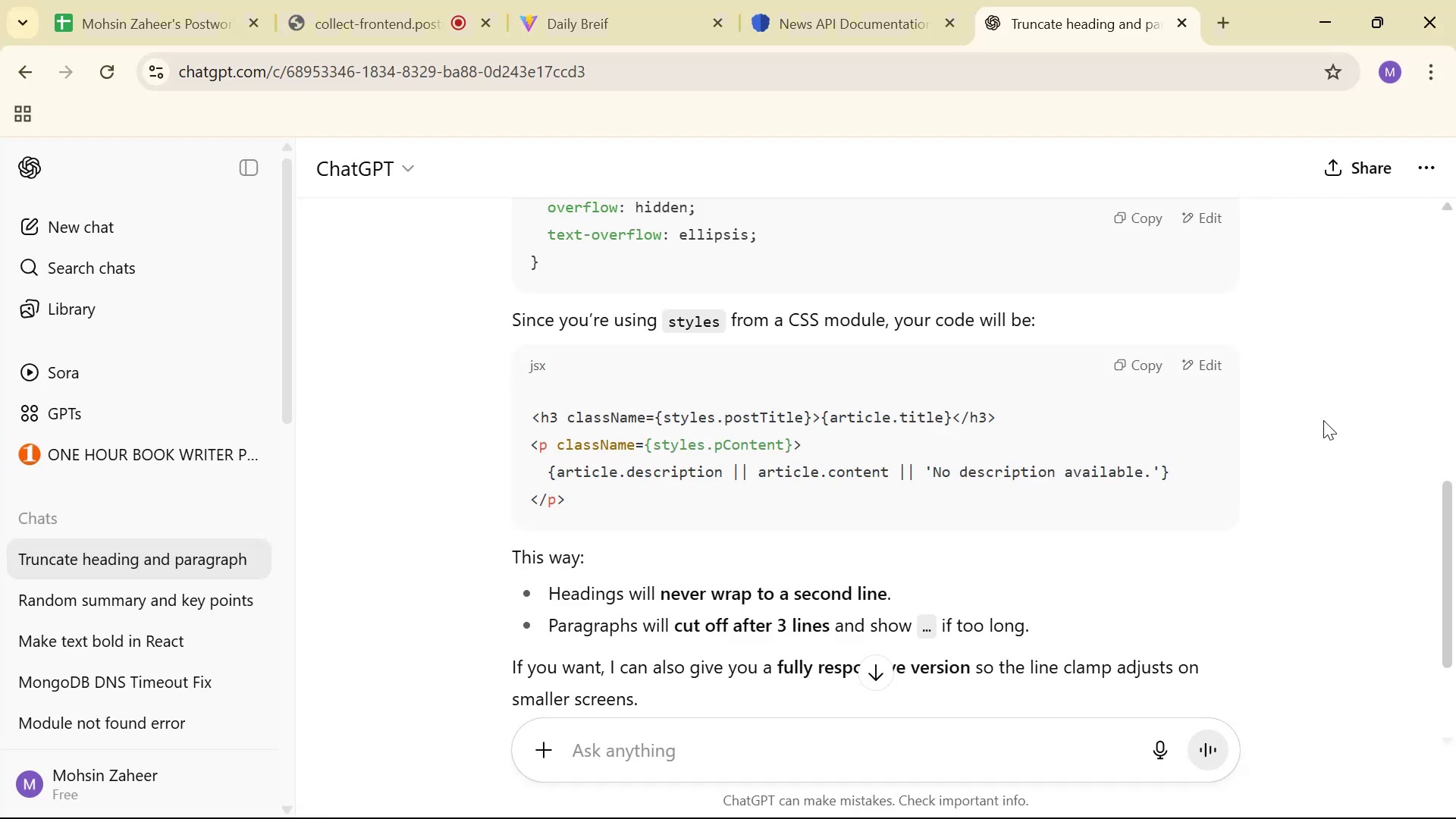 
scroll: coordinate [1211, 402], scroll_direction: up, amount: 2.0
 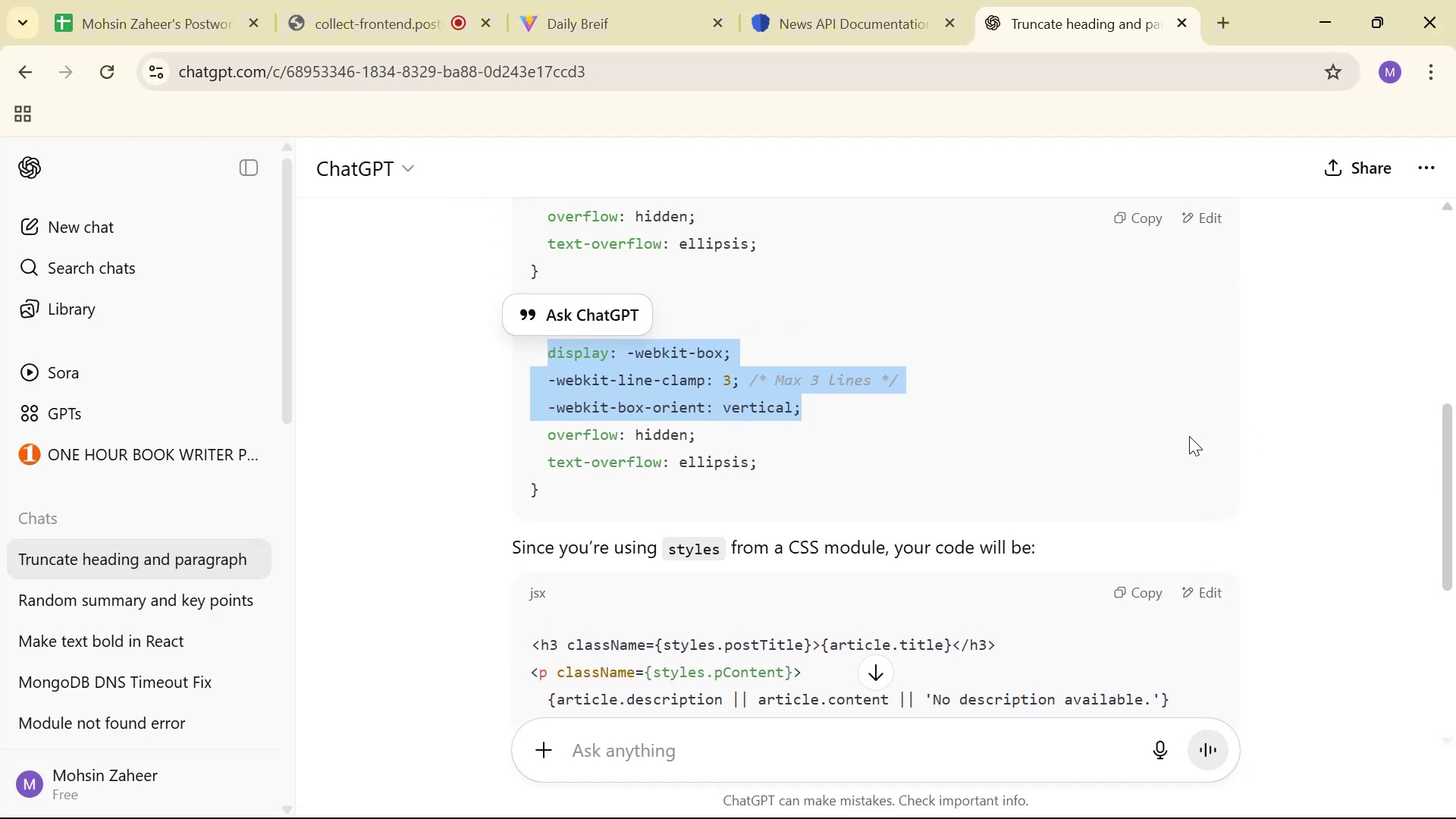 
key(Control+C)
 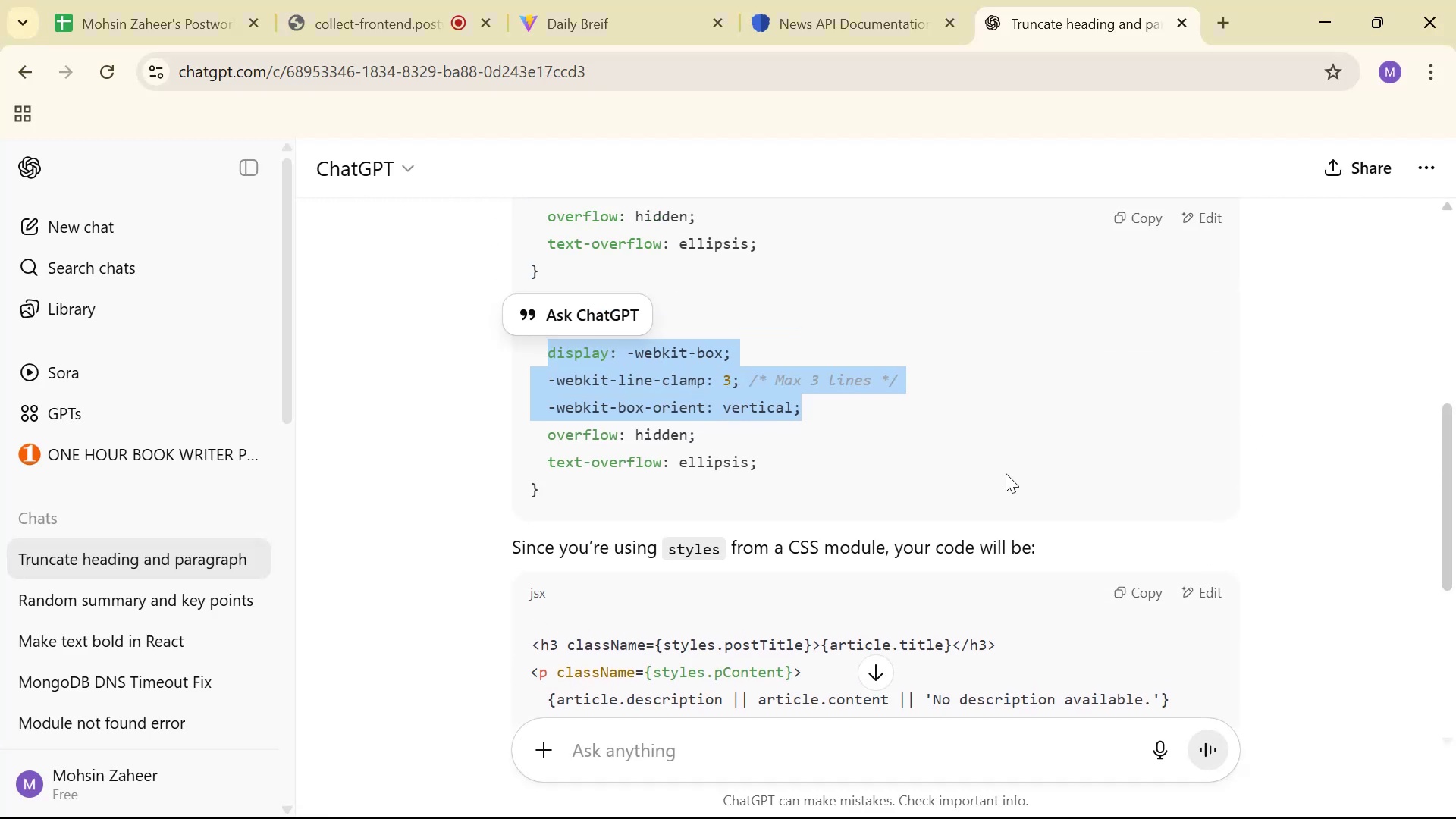 
key(Alt+AltLeft)
 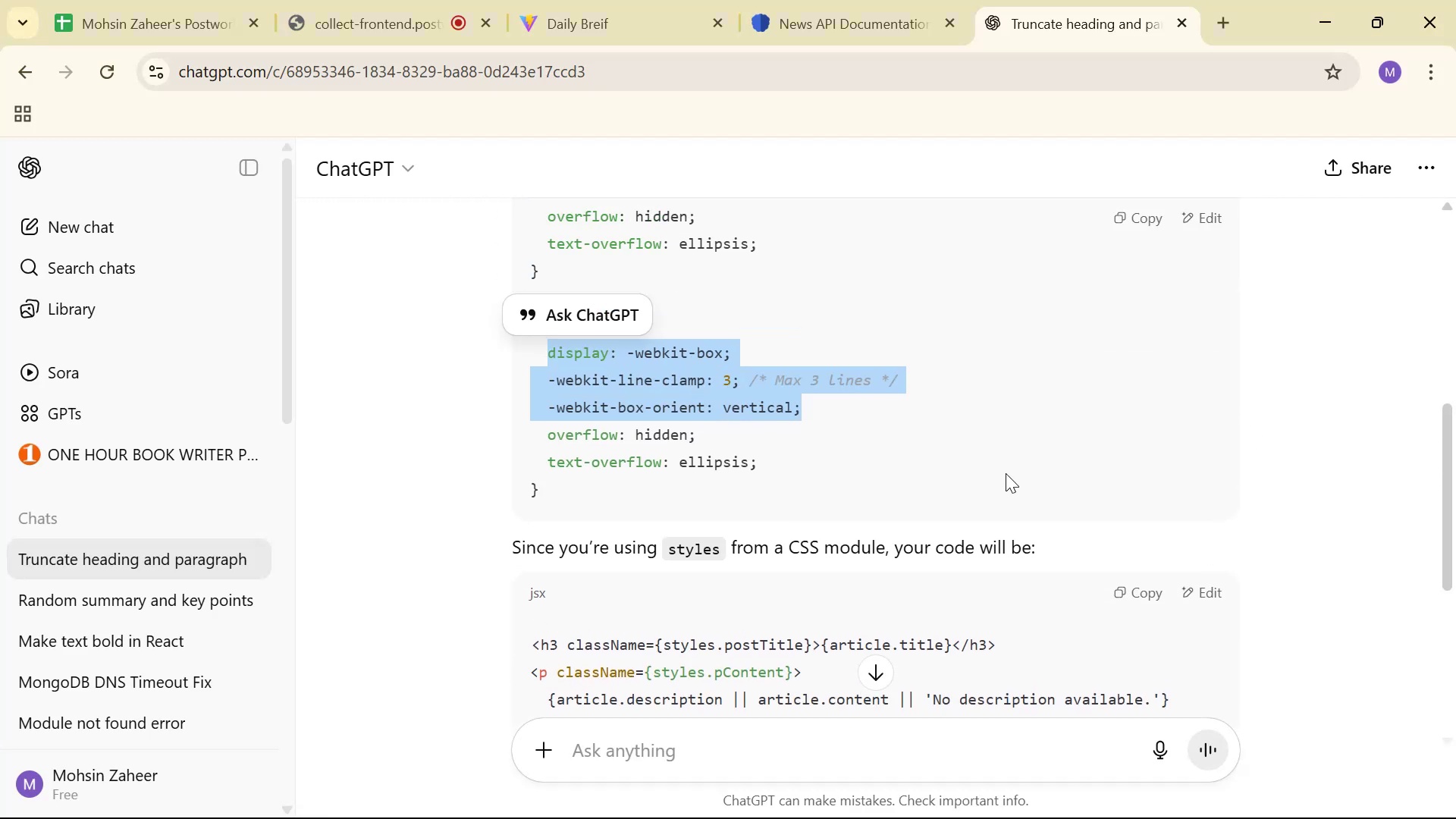 
key(Alt+Tab)
 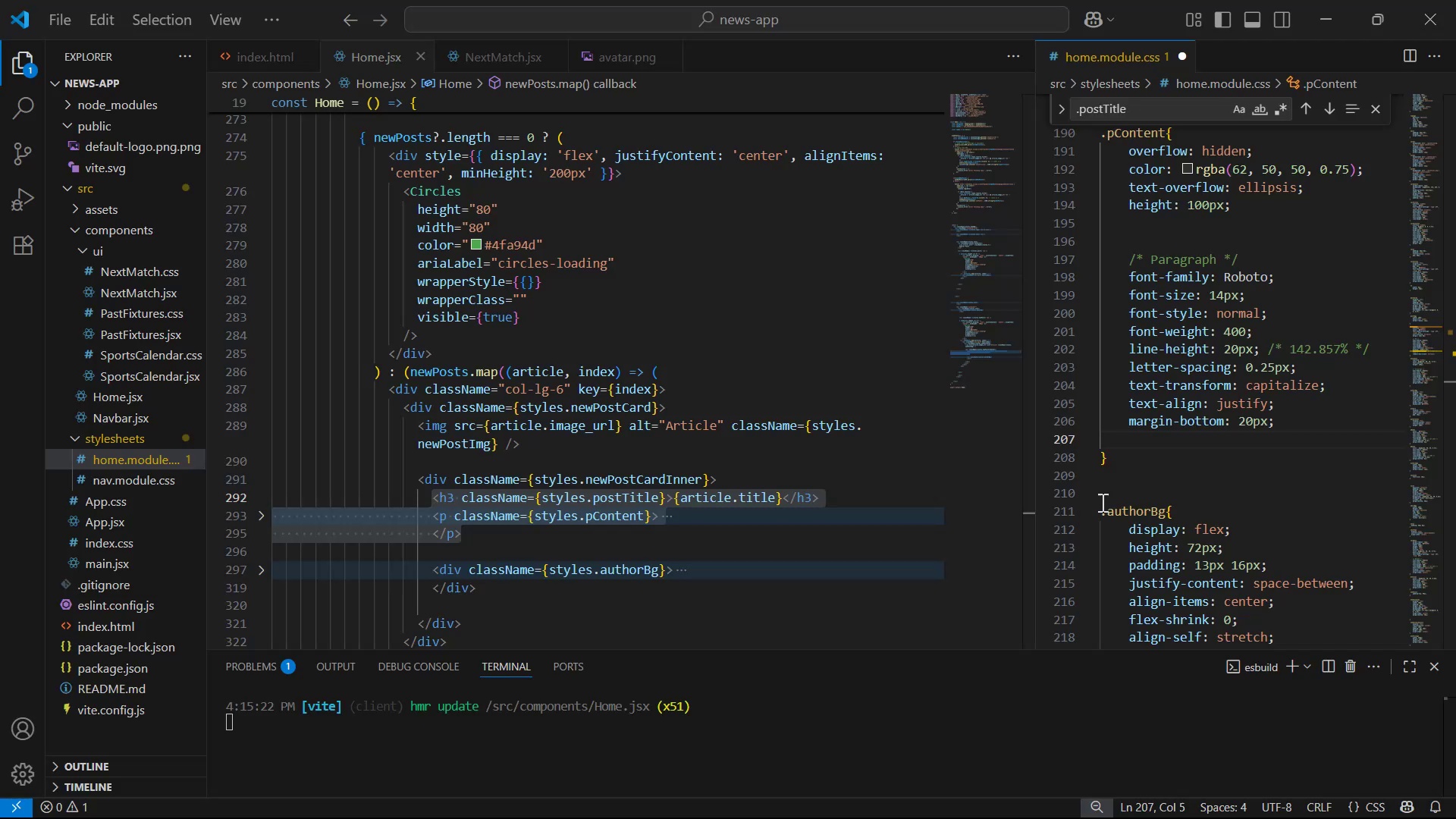 
key(Control+V)
 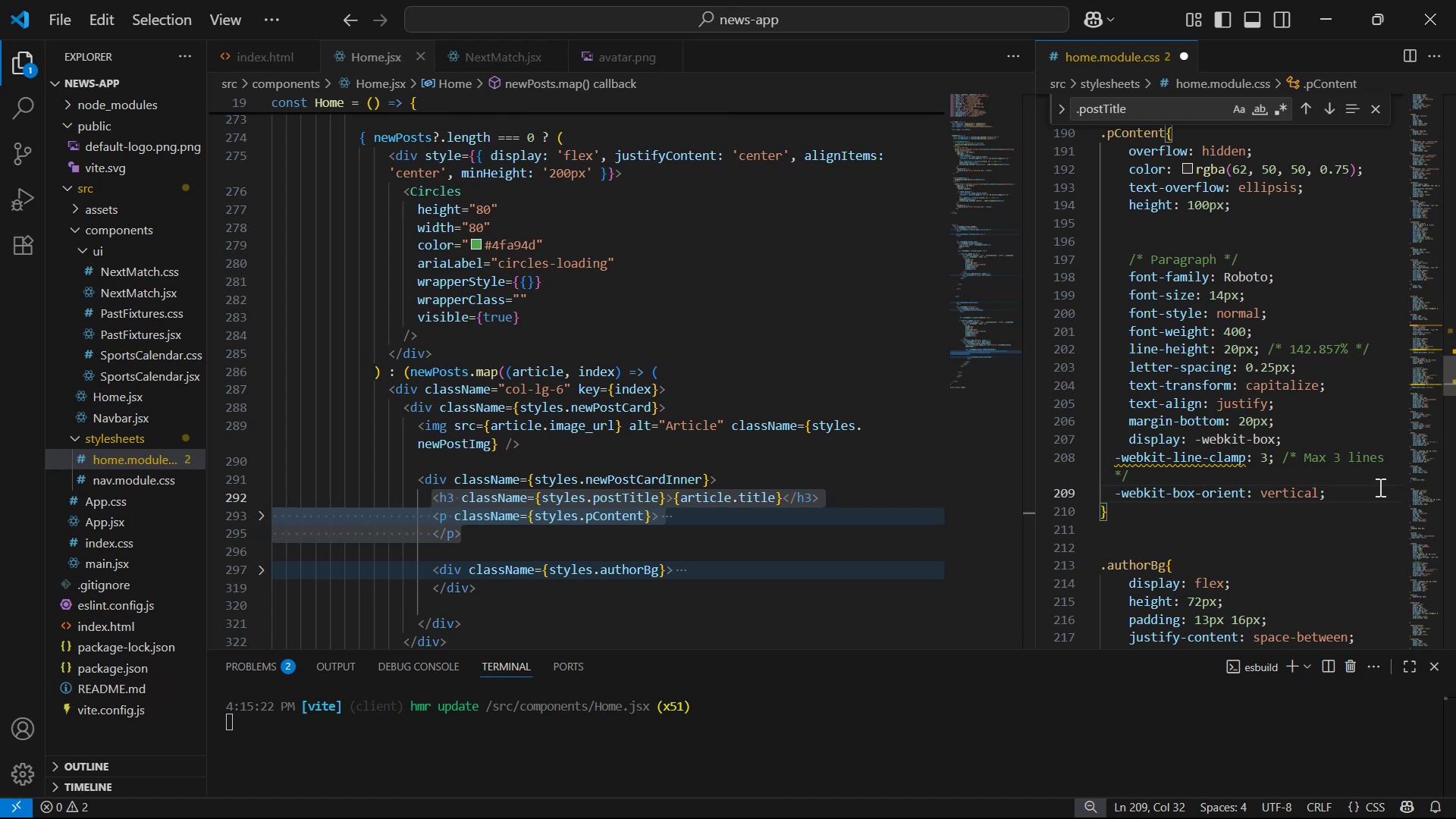 
left_click_drag(start_coordinate=[1342, 500], to_coordinate=[1098, 464])
 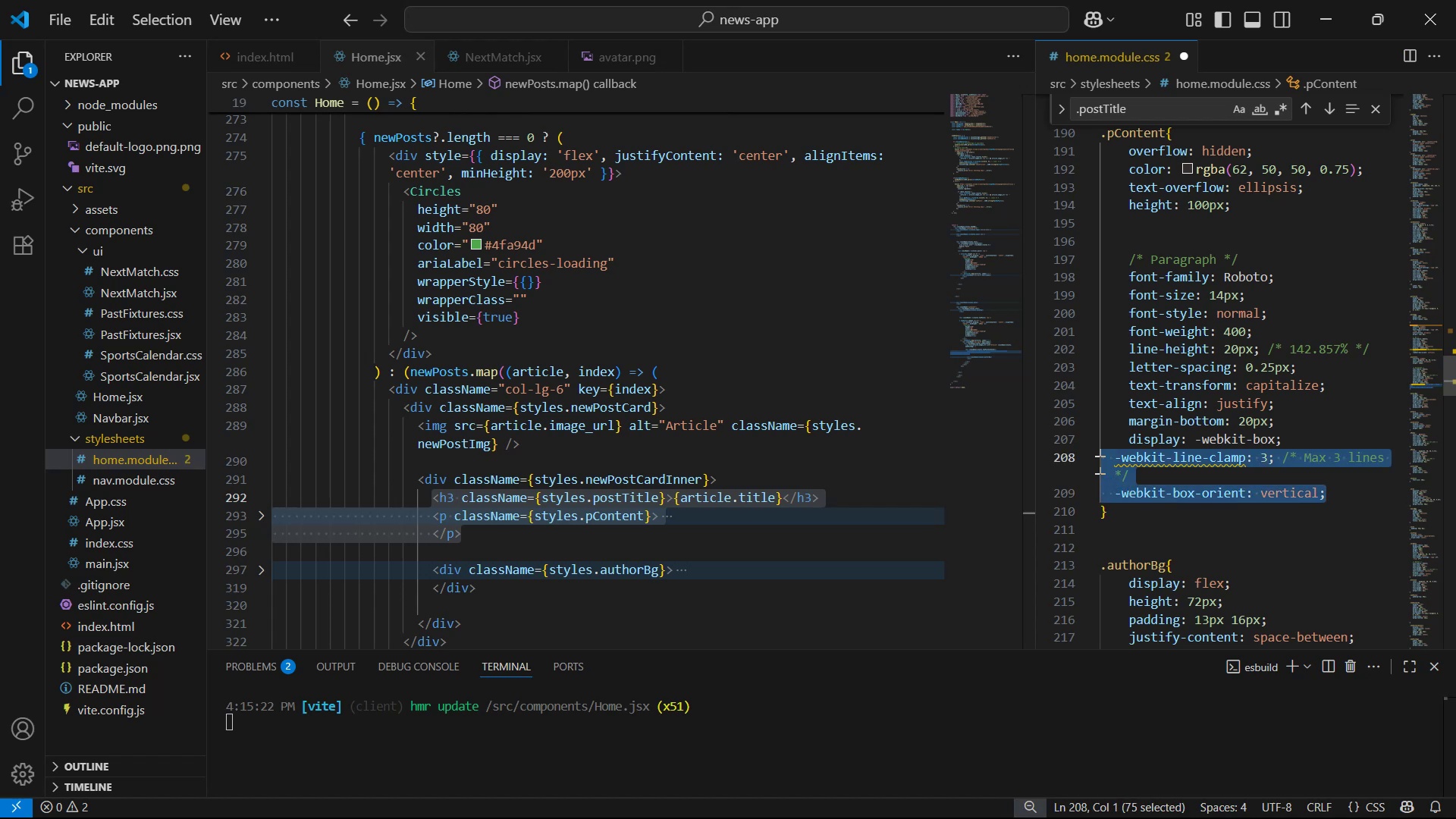 
key(Tab)
 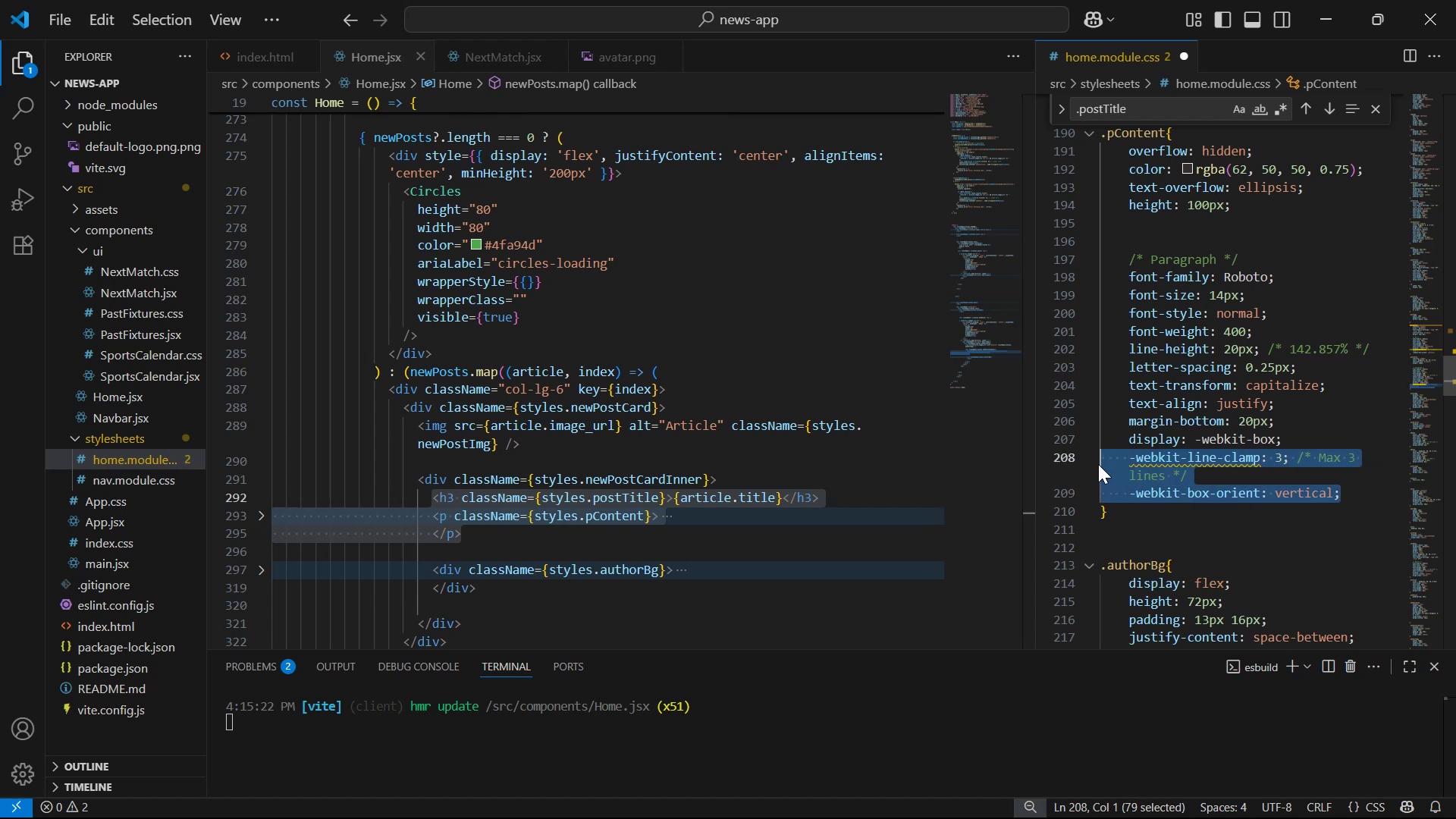 
key(Control+S)
 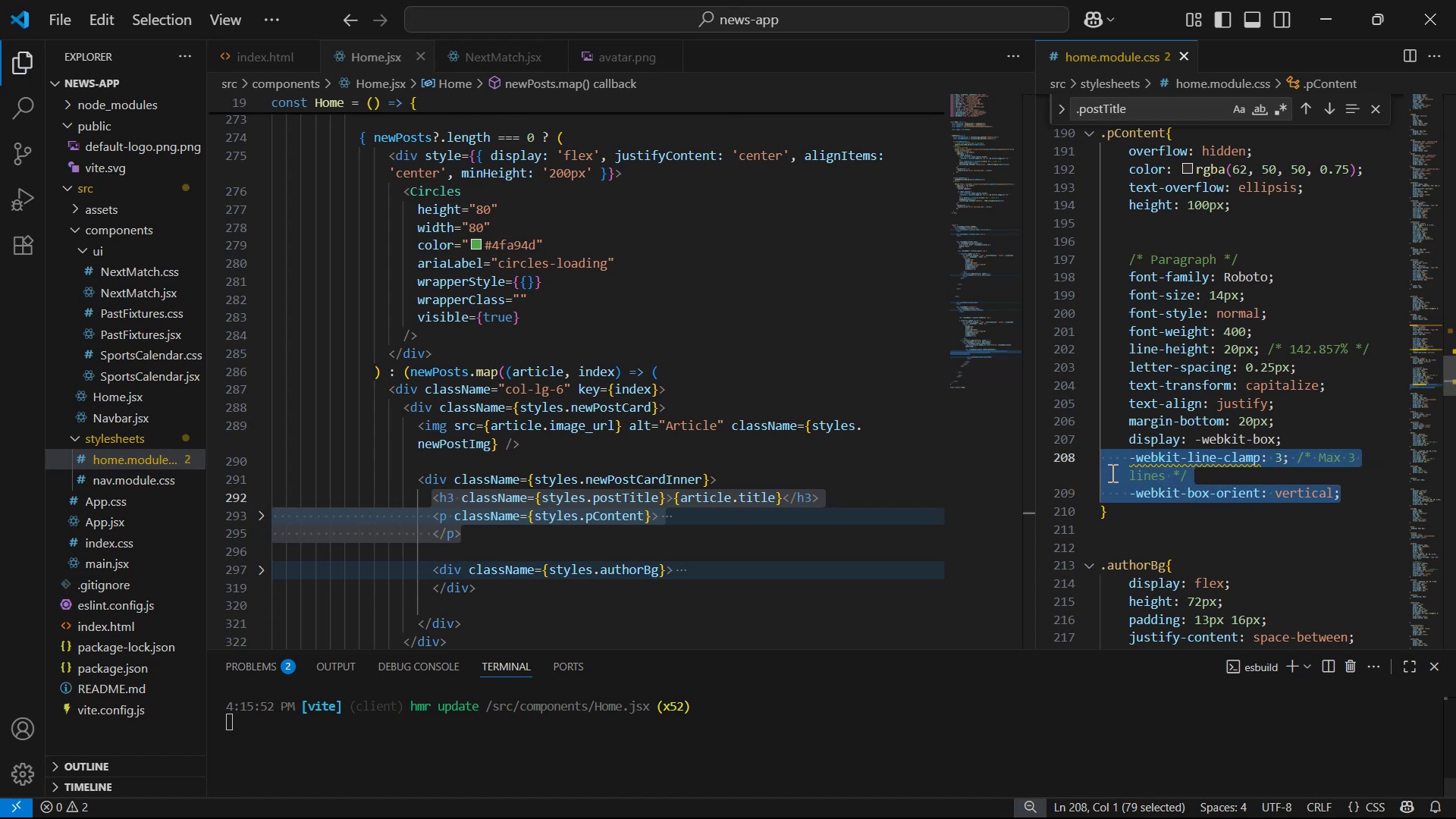 
key(Alt+Tab)
 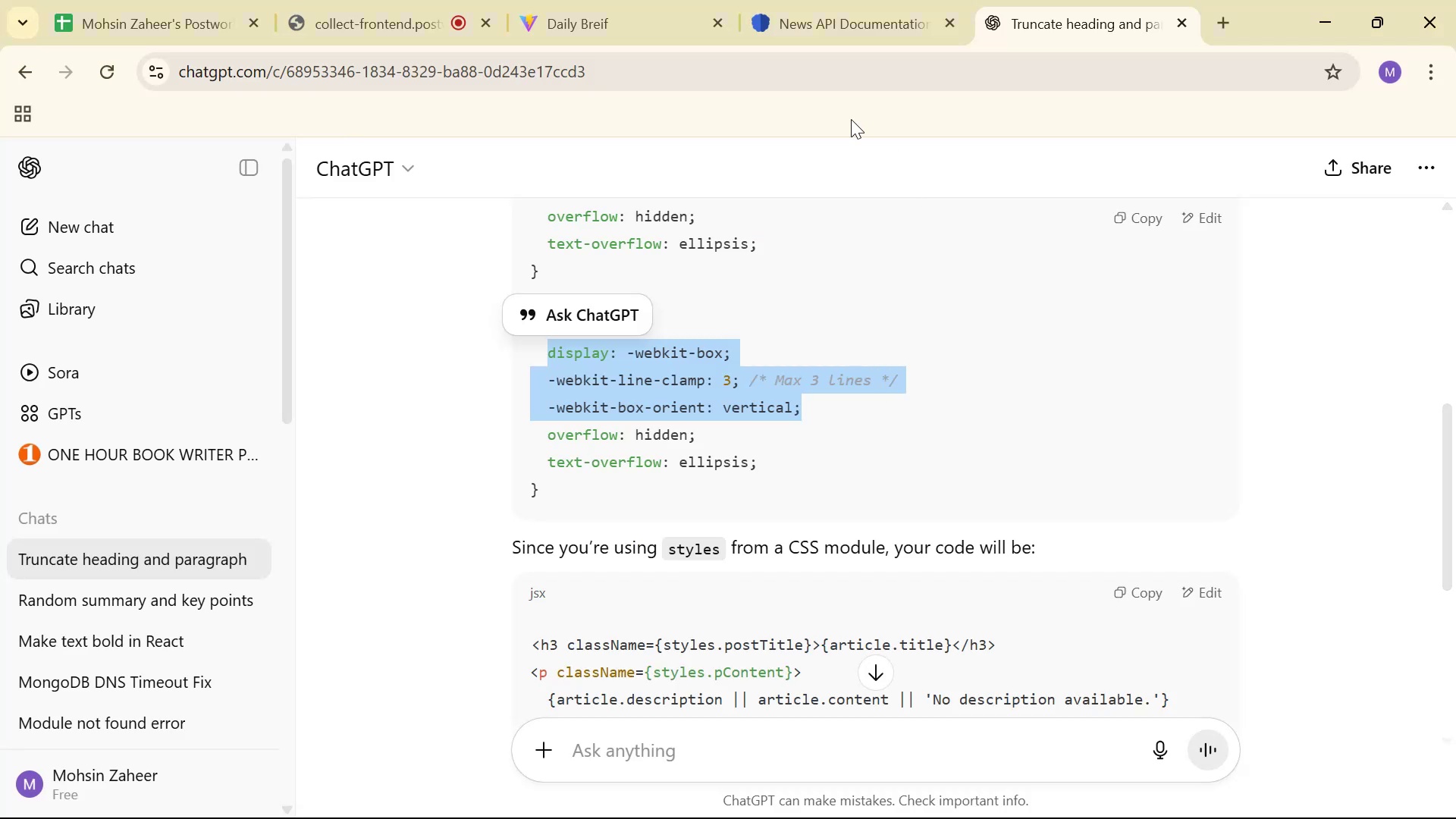 
left_click([590, 6])
 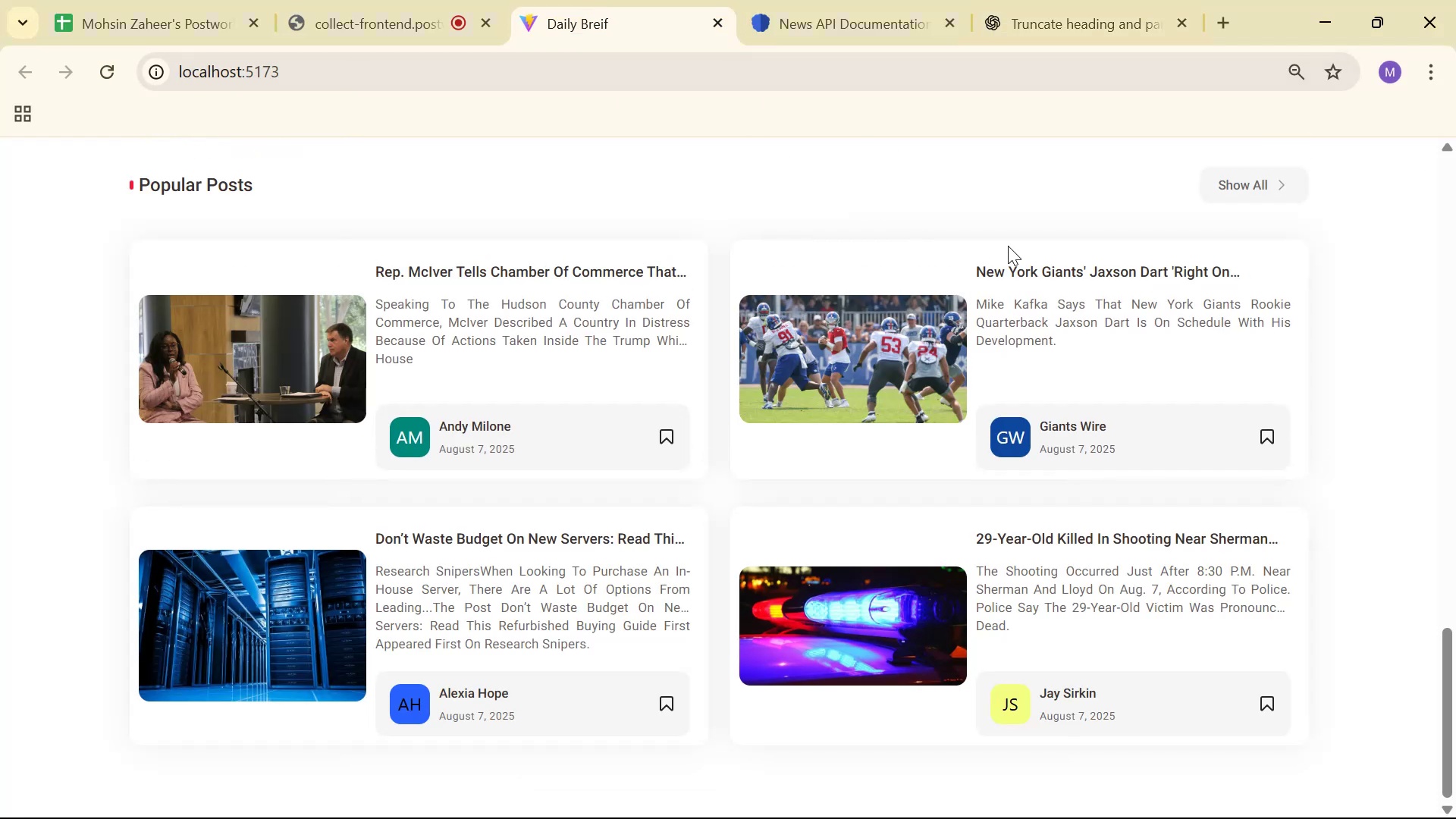 
scroll: coordinate [1071, 228], scroll_direction: down, amount: 4.0
 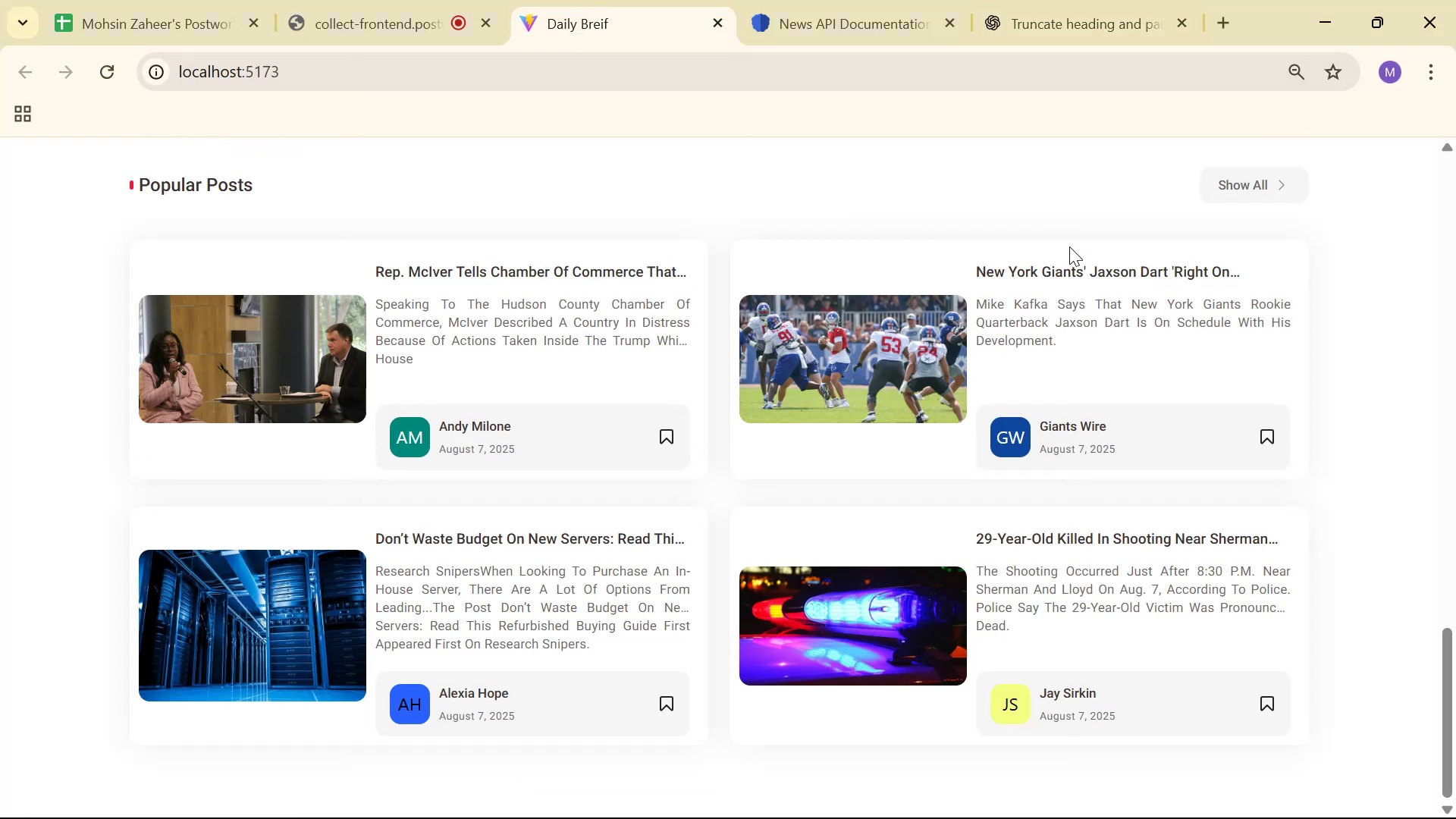 
key(Alt+AltLeft)
 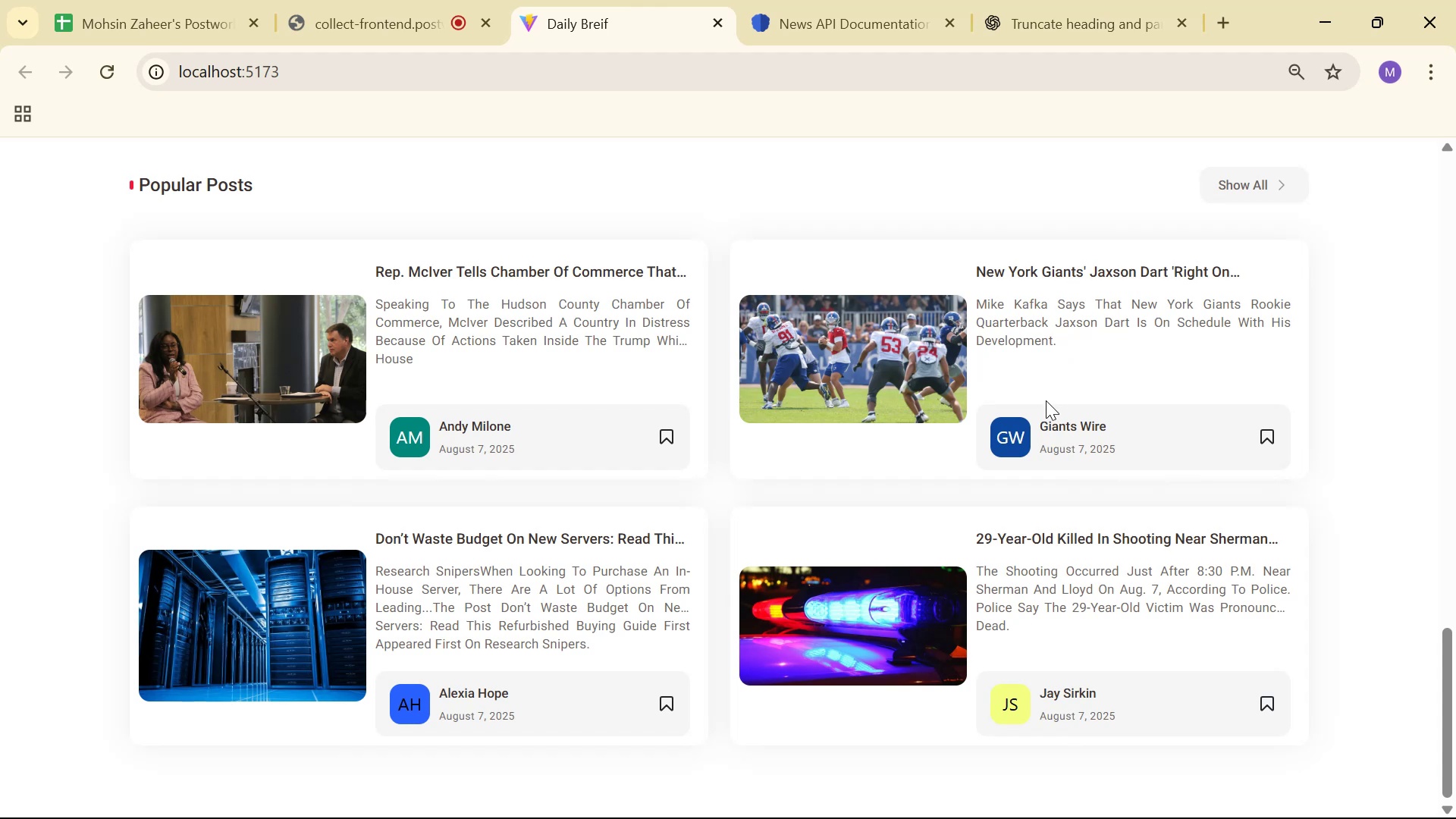 
key(Alt+Tab)
 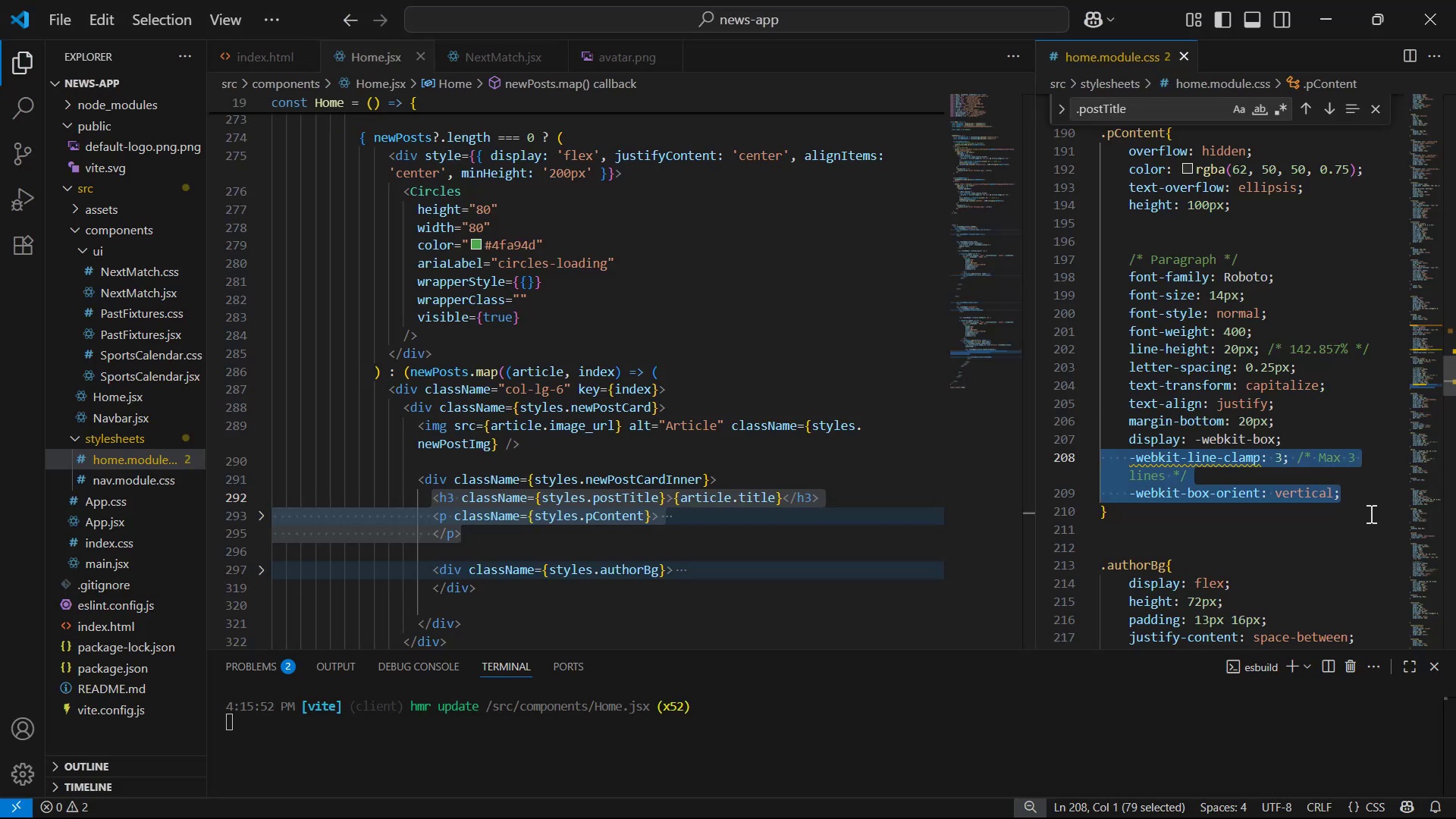 
left_click([1361, 494])
 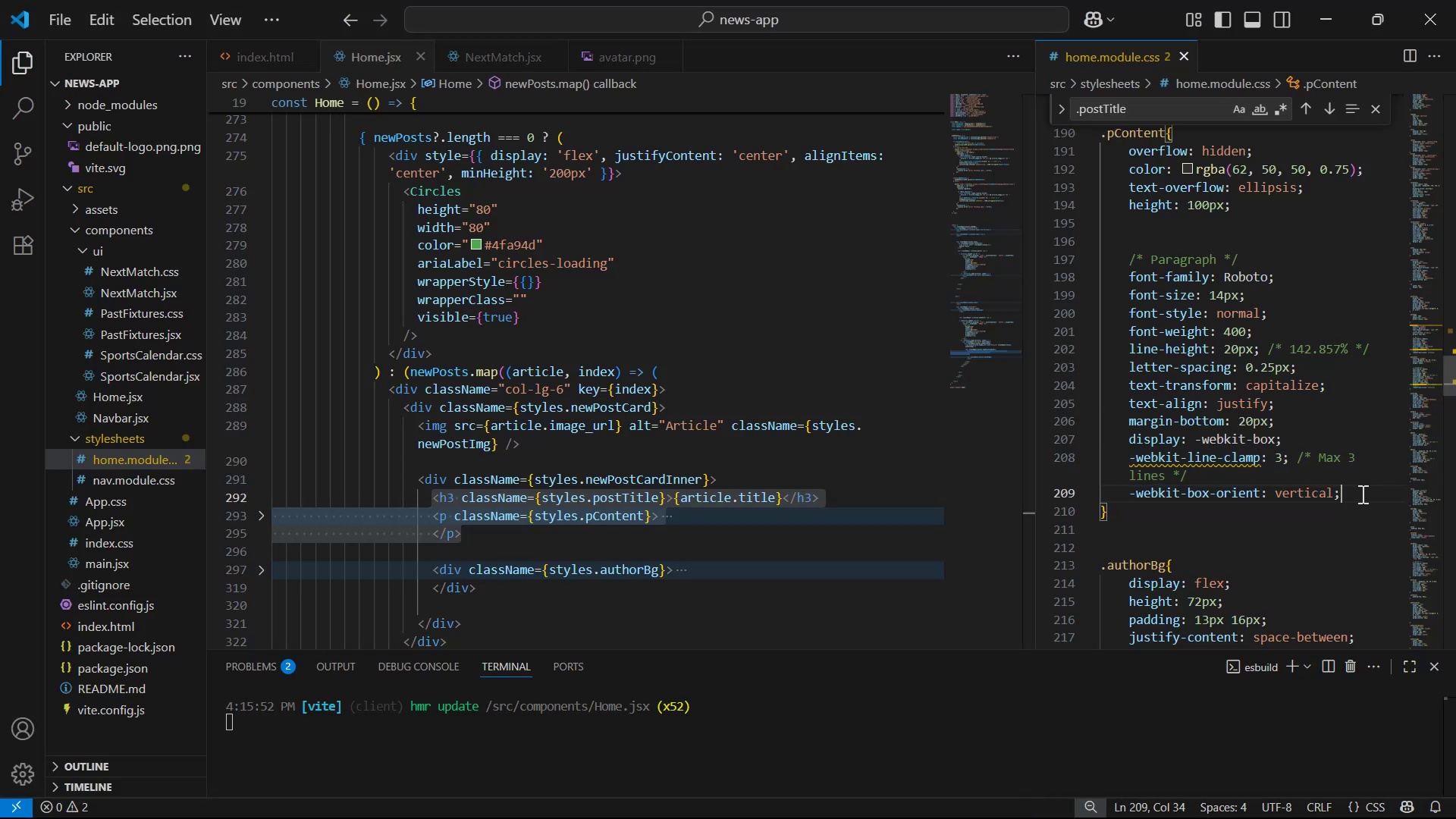 
key(Control+S)
 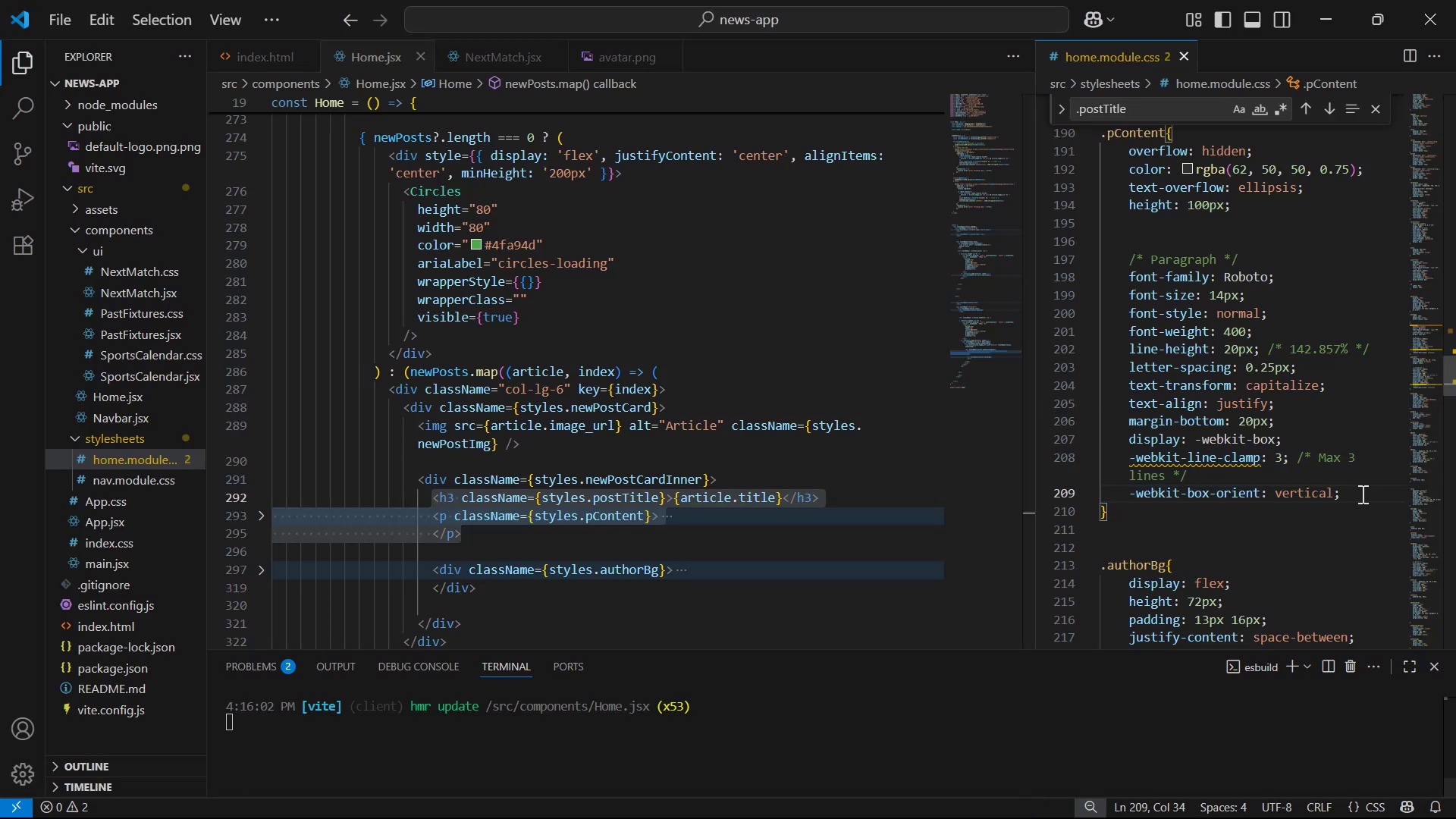 
key(Control+S)
 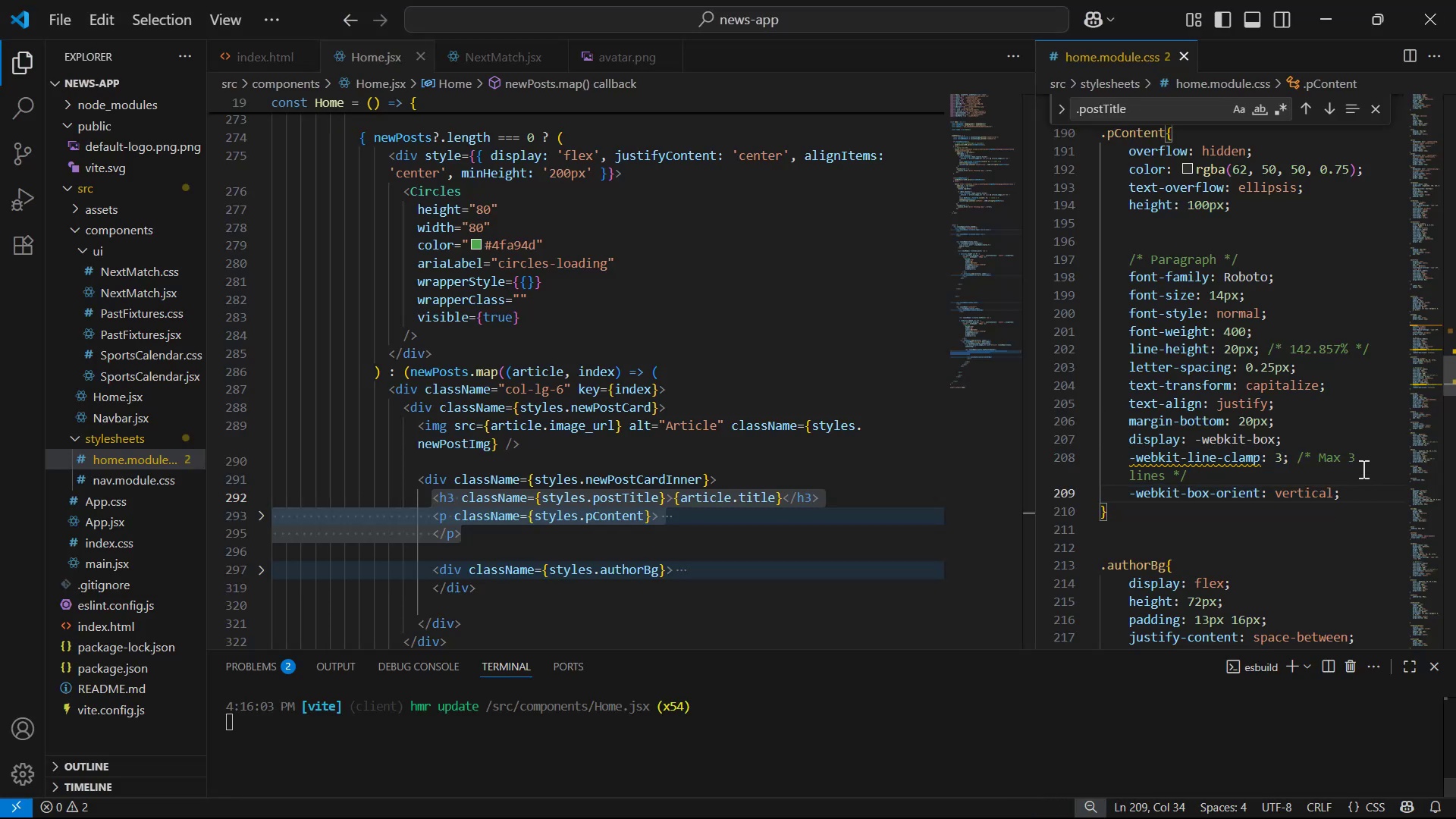 
scroll: coordinate [1370, 419], scroll_direction: up, amount: 5.0
 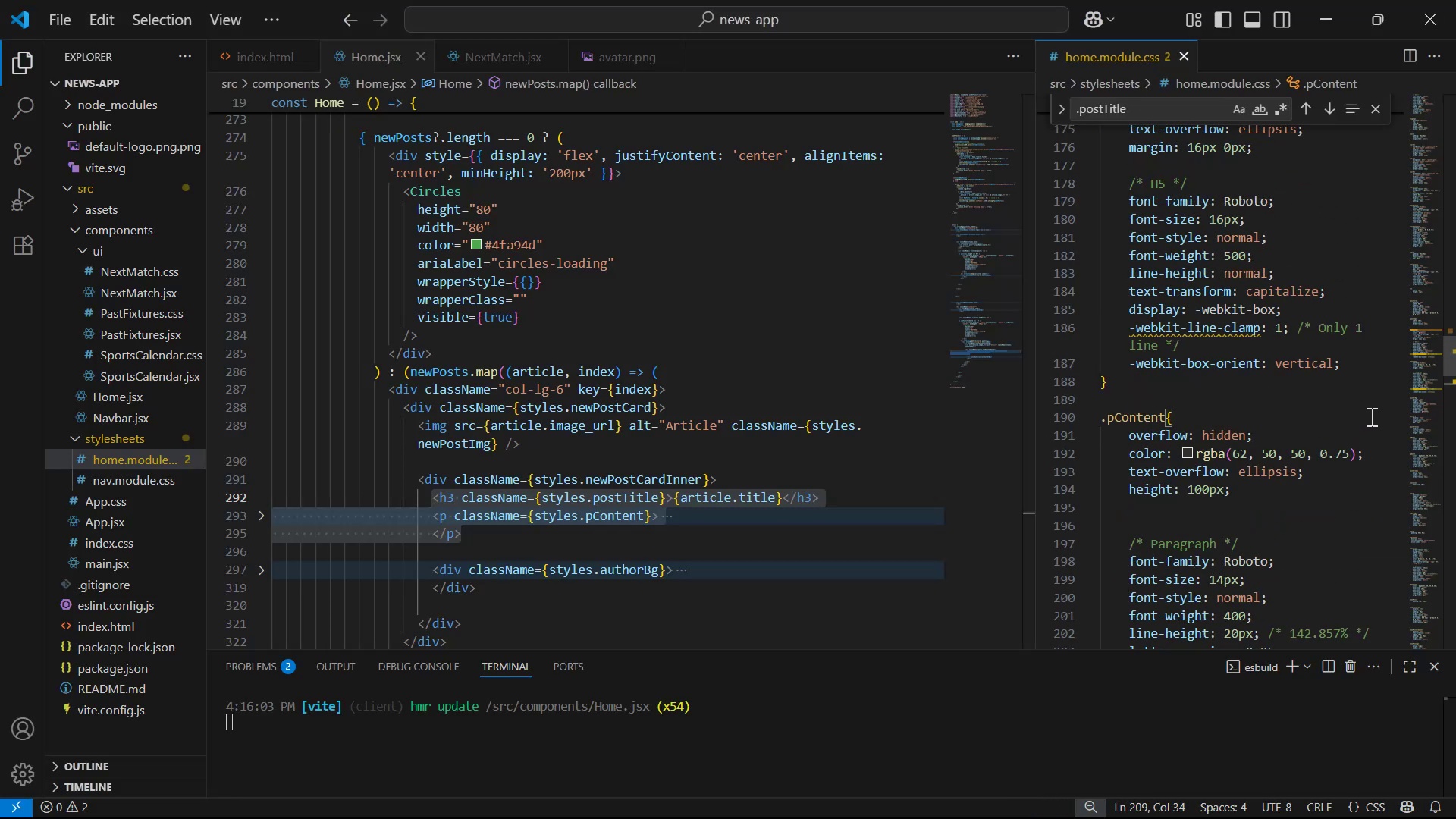 
scroll: coordinate [1371, 415], scroll_direction: down, amount: 6.0
 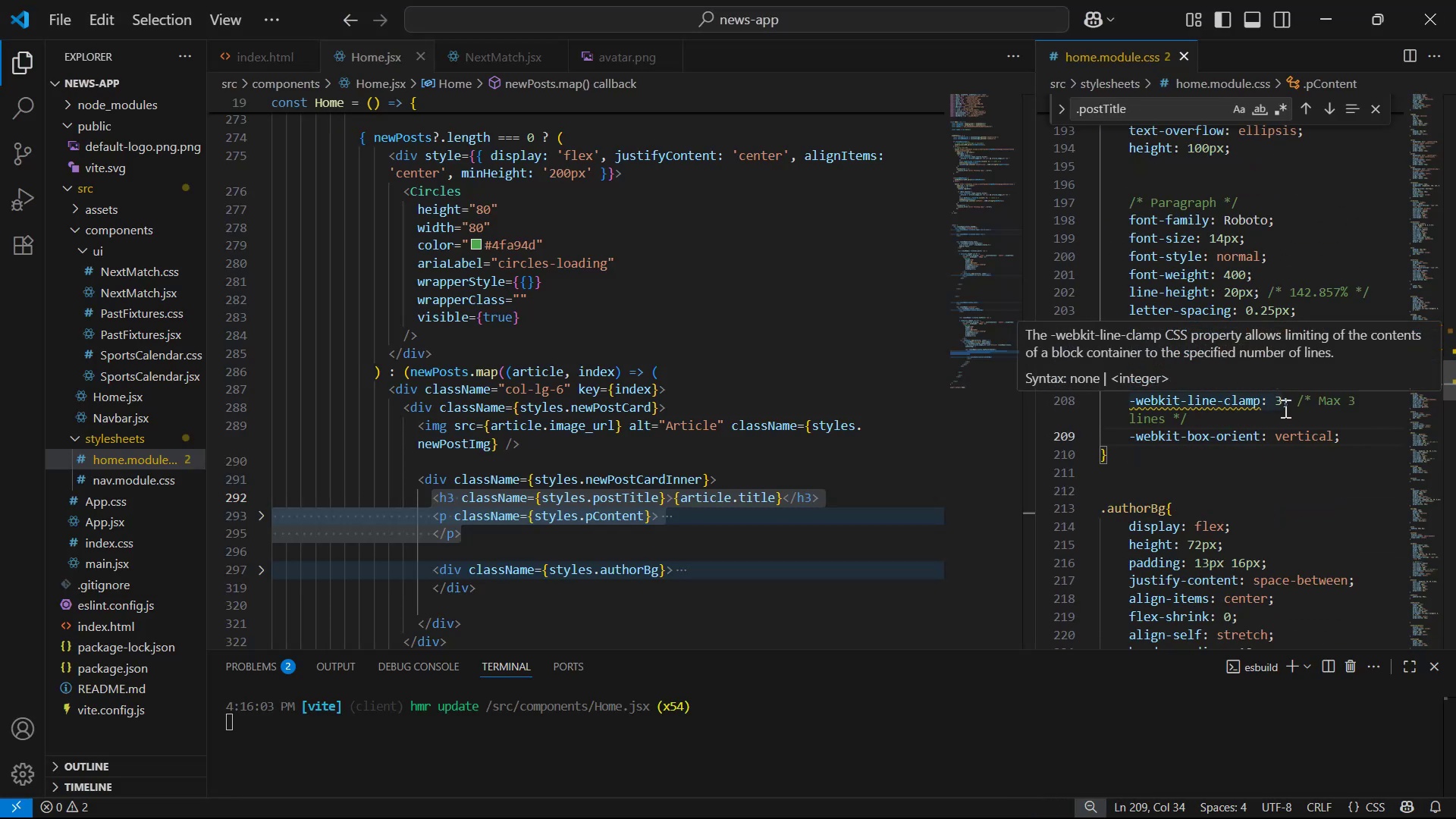 
scroll: coordinate [1372, 460], scroll_direction: up, amount: 1.0
 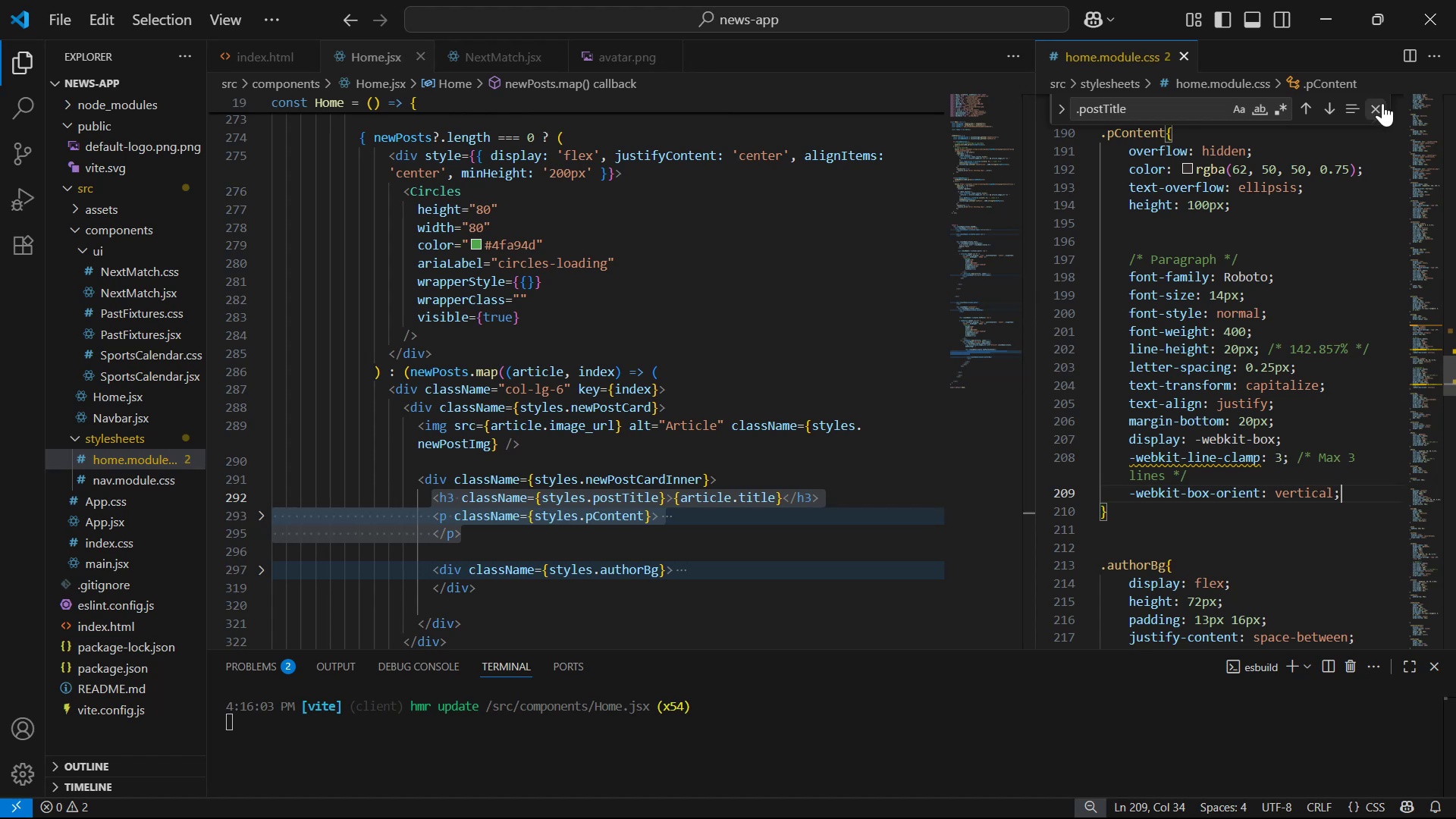 
left_click([1384, 111])
 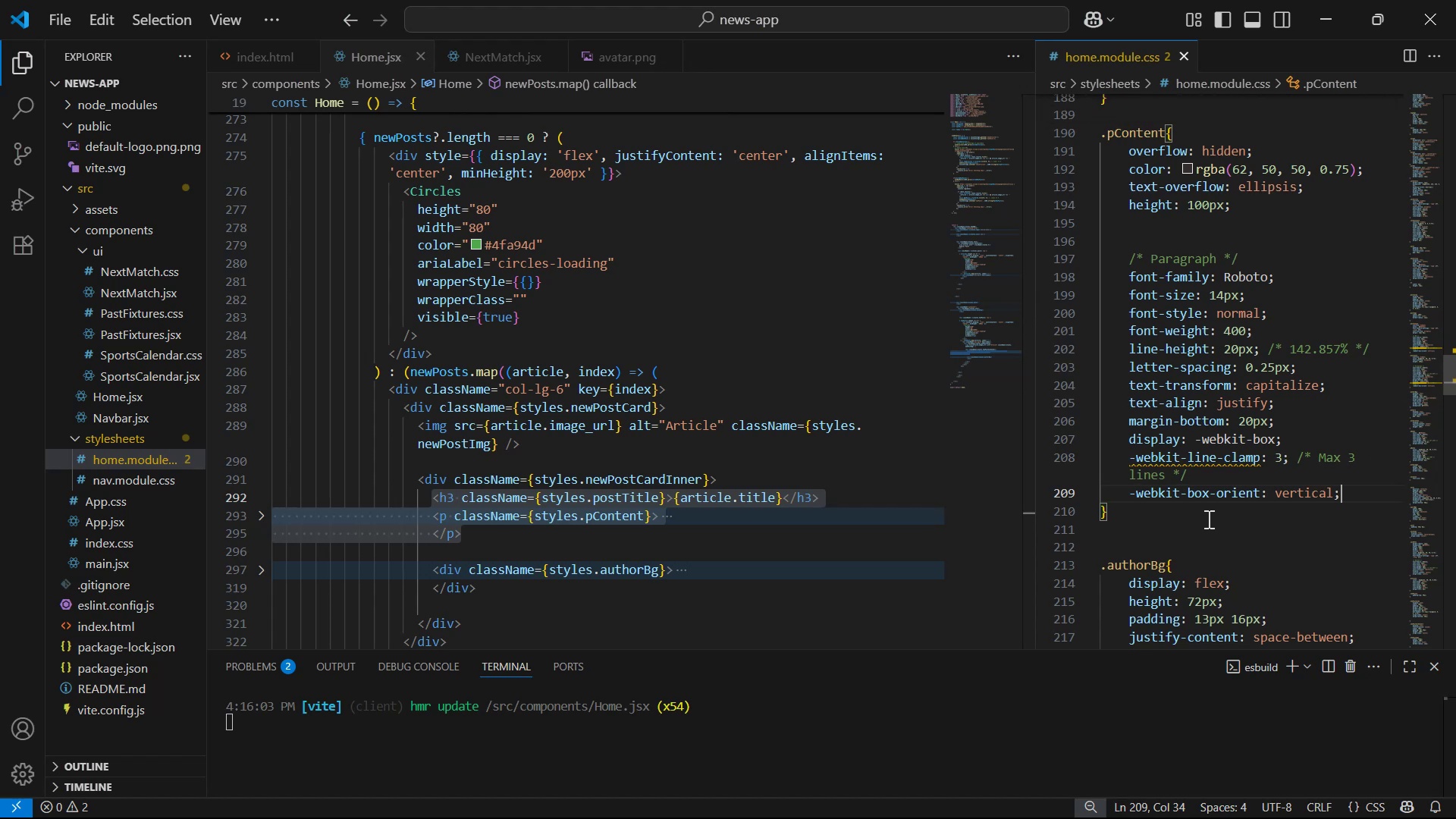 
left_click_drag(start_coordinate=[1210, 519], to_coordinate=[1085, 187])
 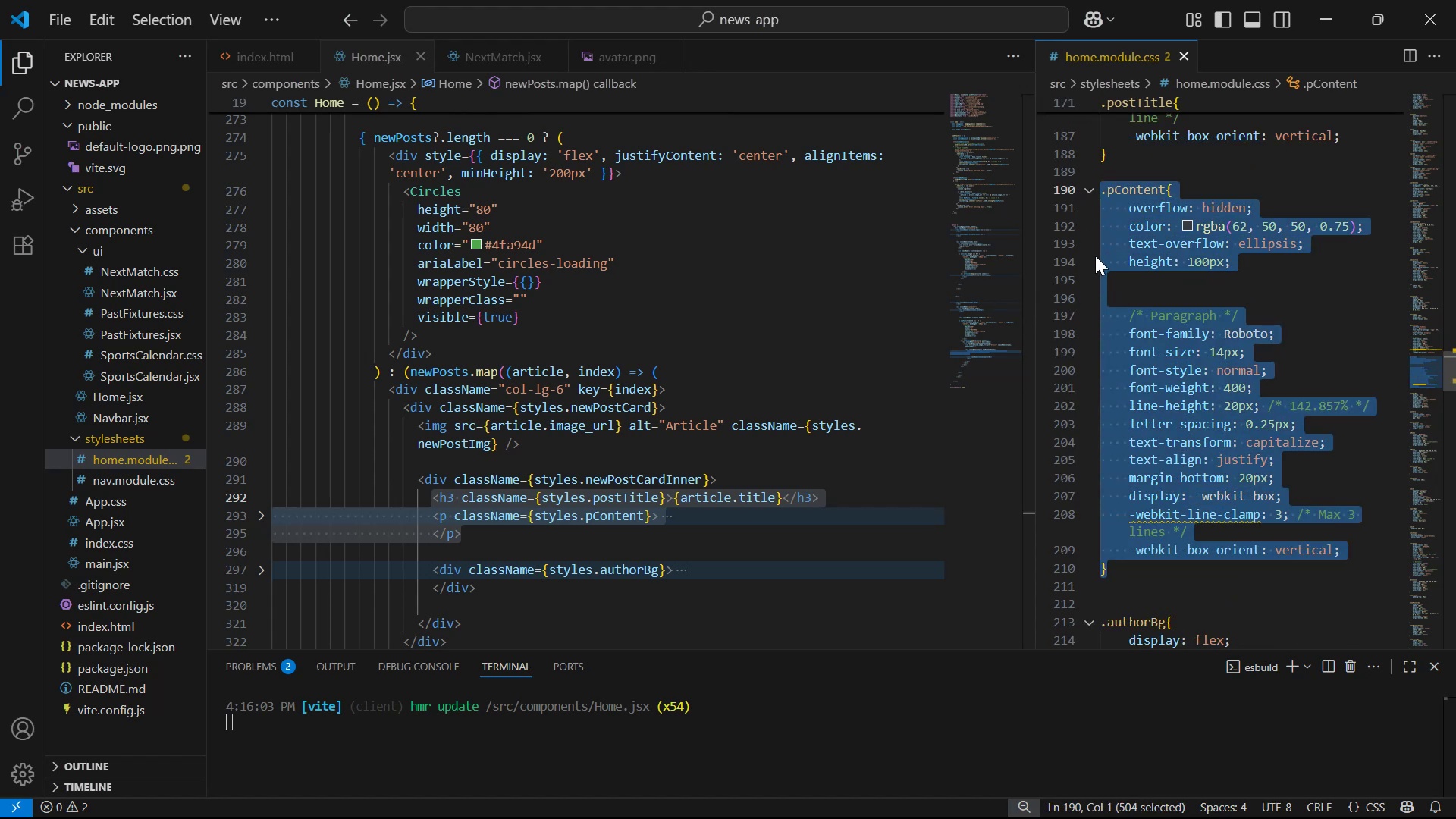 
scroll: coordinate [1210, 450], scroll_direction: up, amount: 1.0
 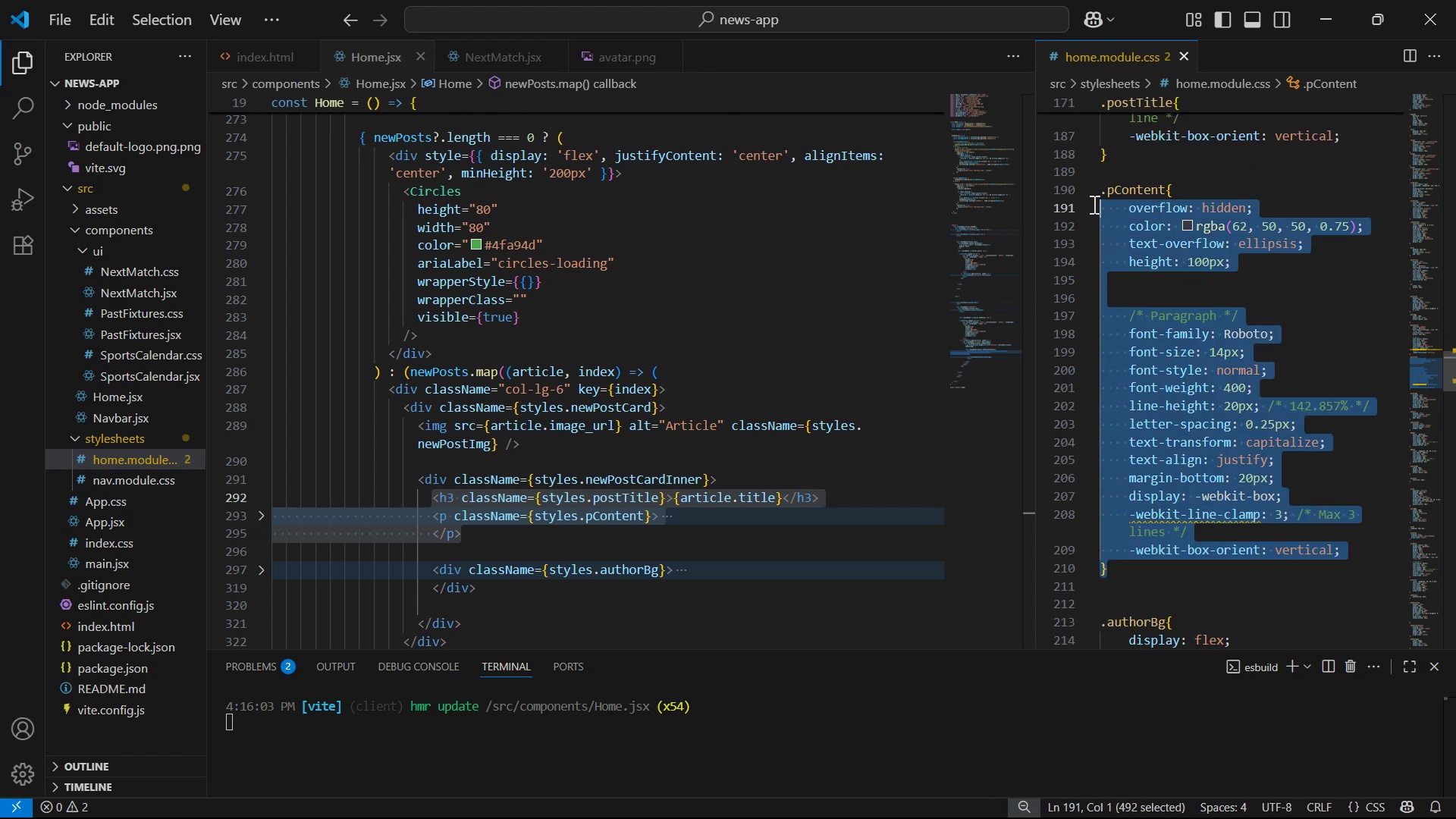 
key(Control+ControlLeft)
 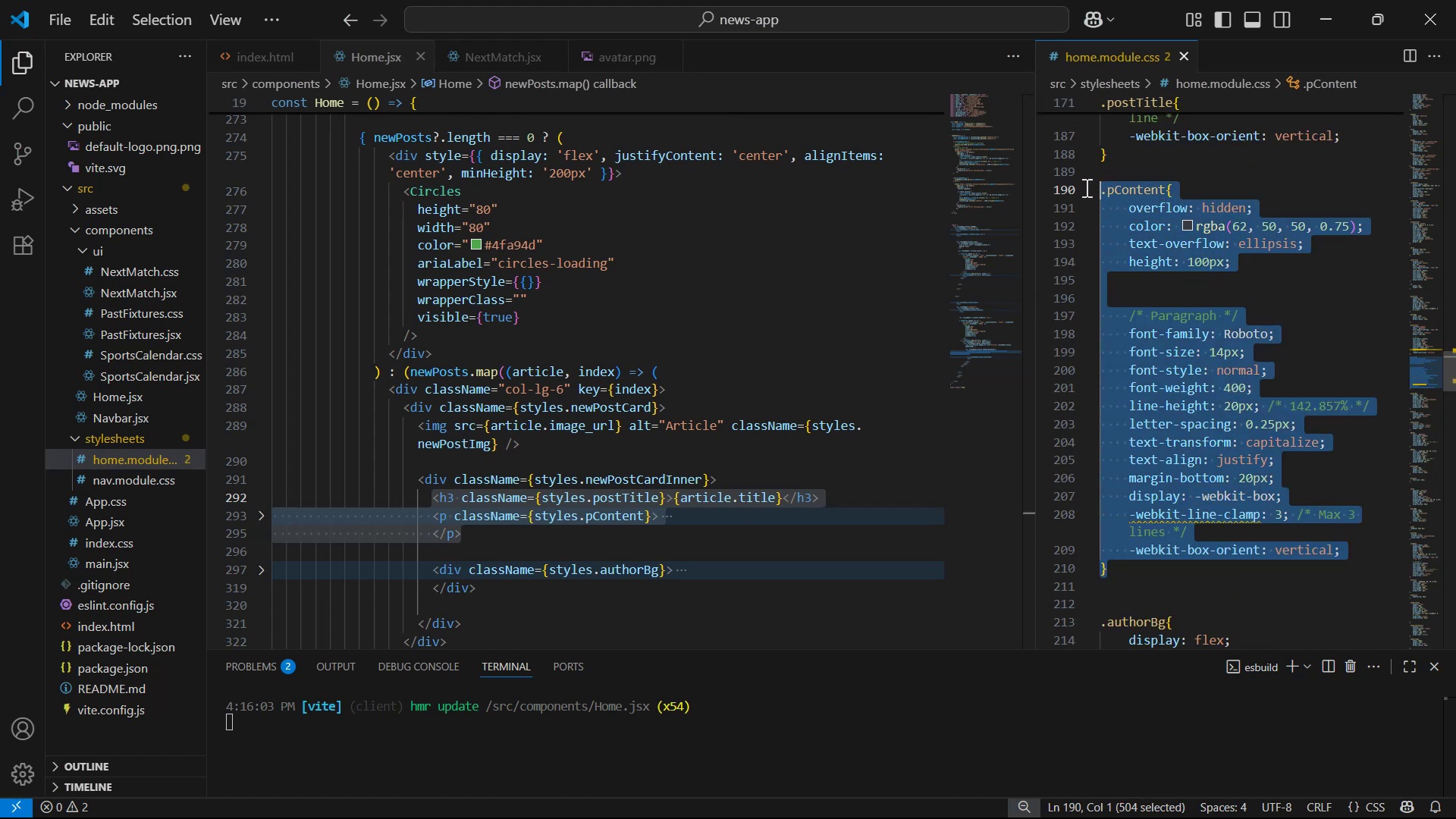 
key(Control+C)
 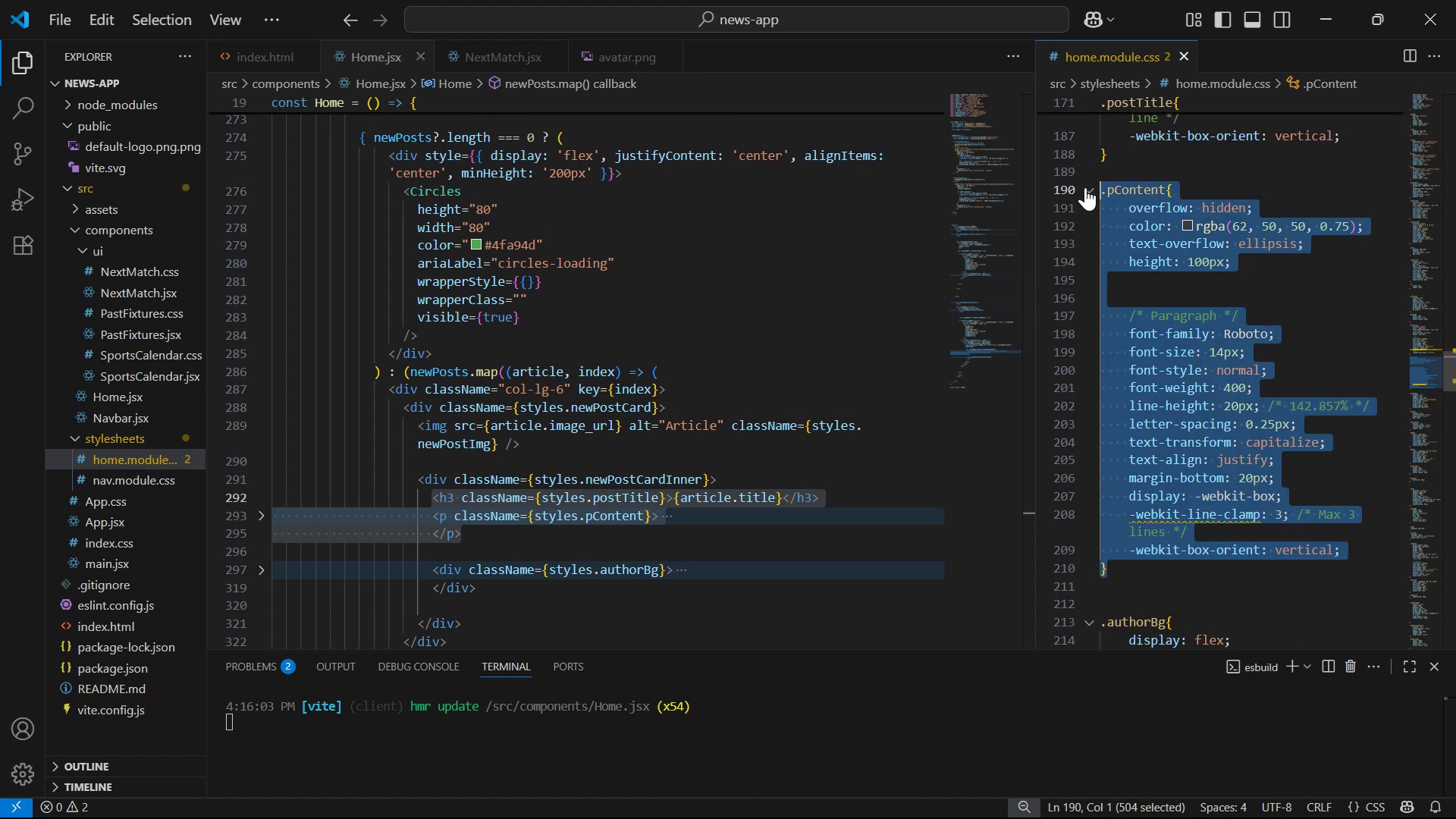 
key(Alt+AltLeft)
 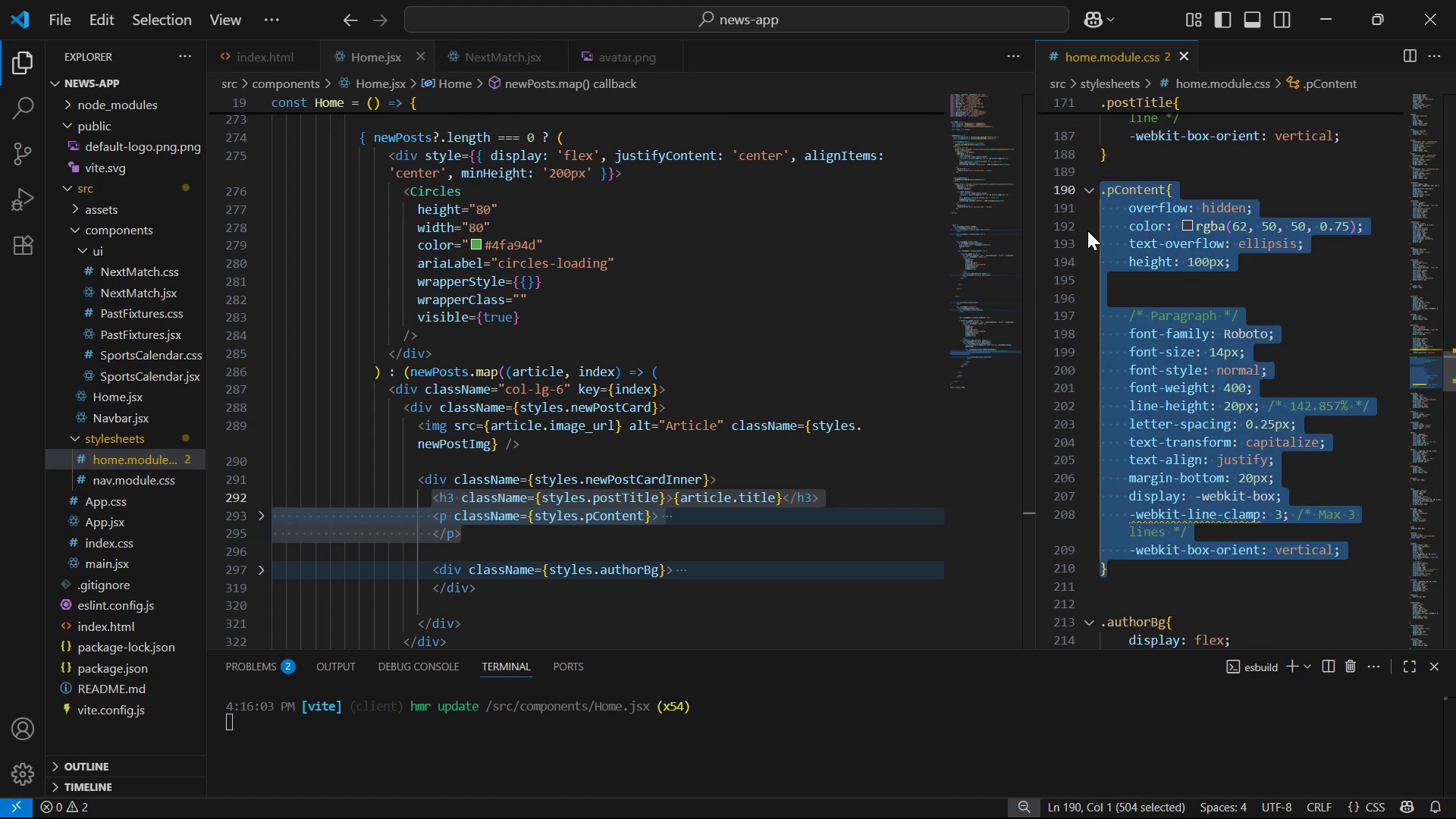 
key(Alt+Tab)
 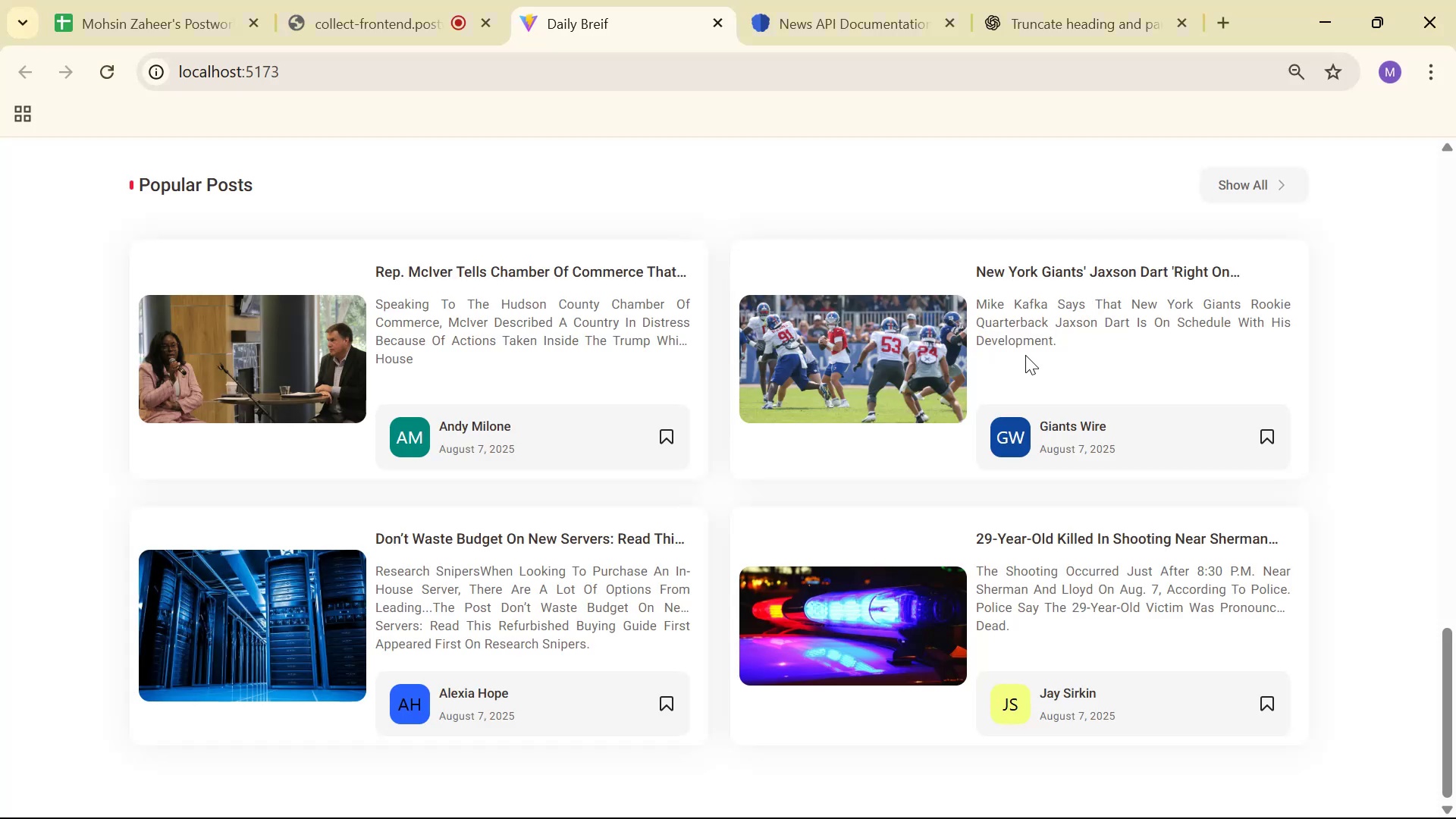 
key(Alt+AltLeft)
 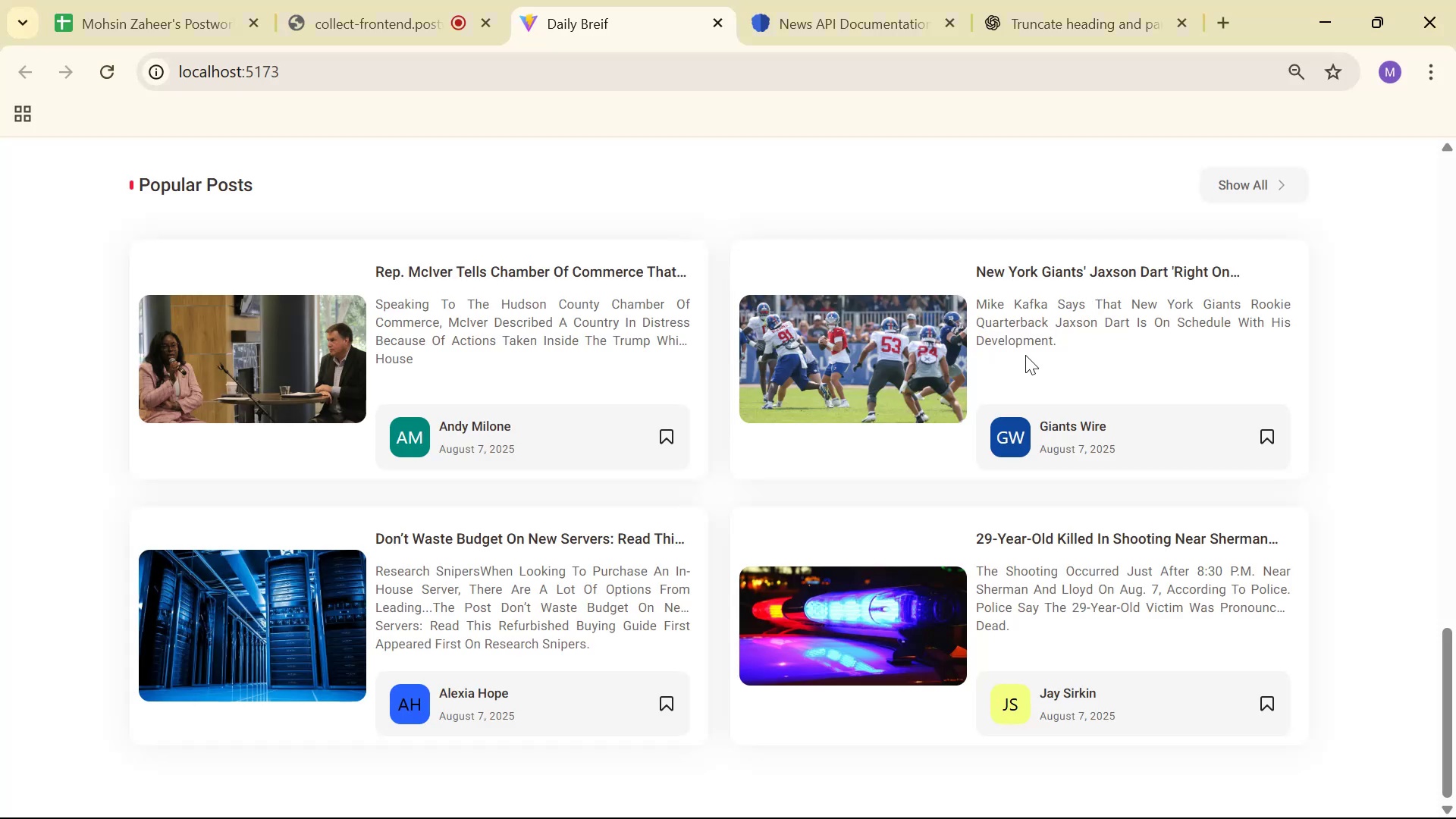 
key(Alt+Tab)
 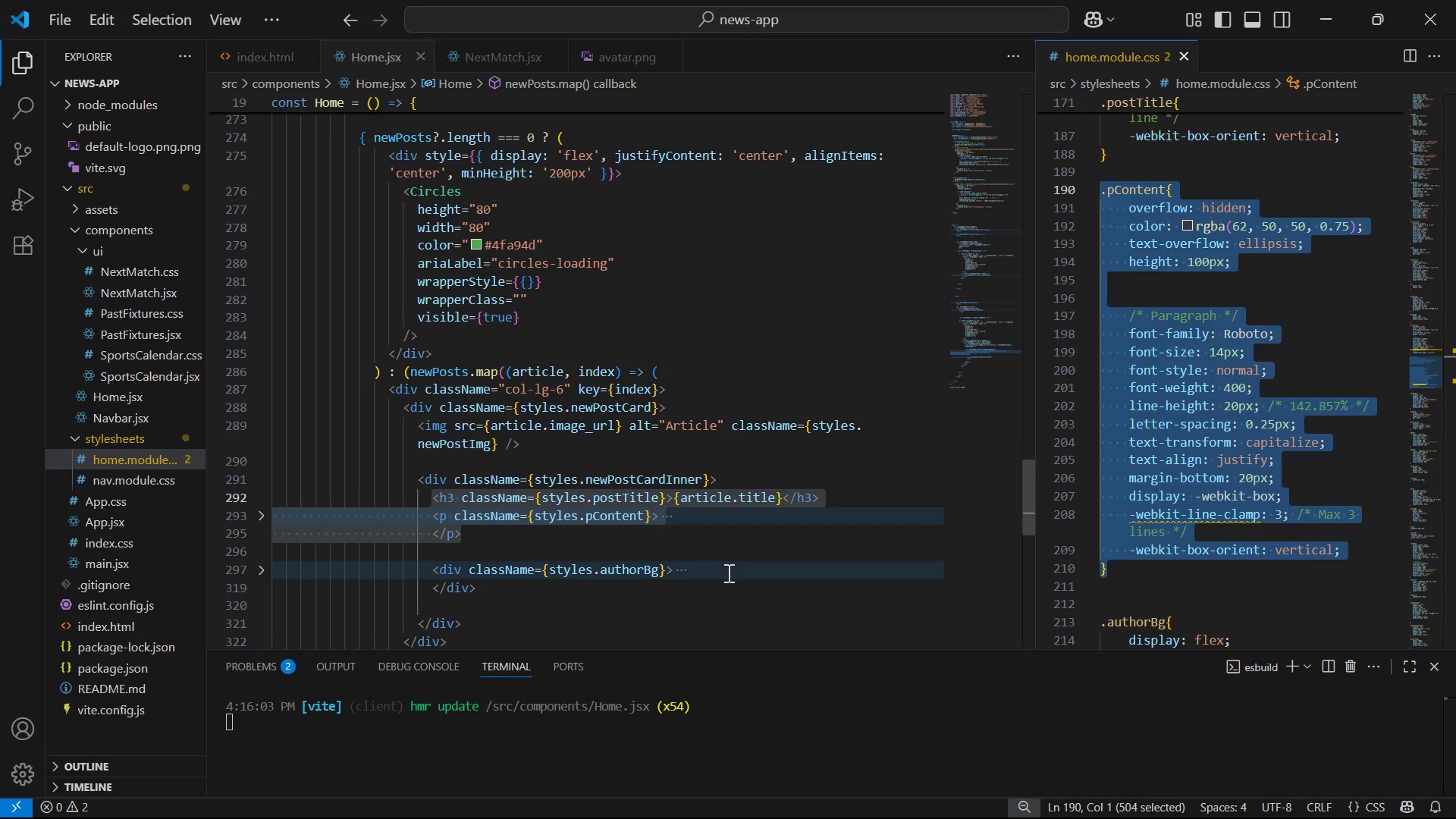 
key(Alt+AltLeft)
 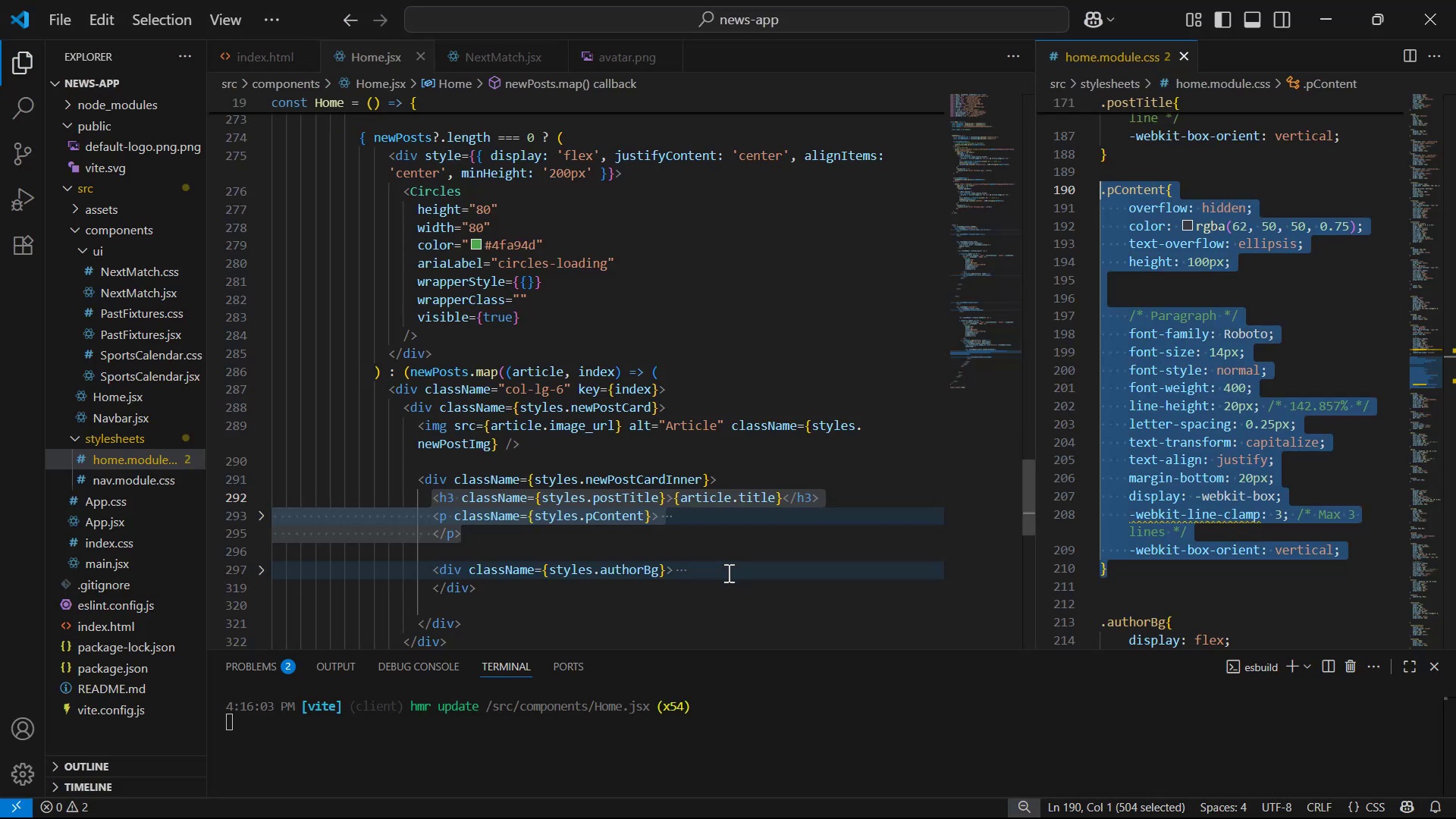 
key(Alt+Tab)
 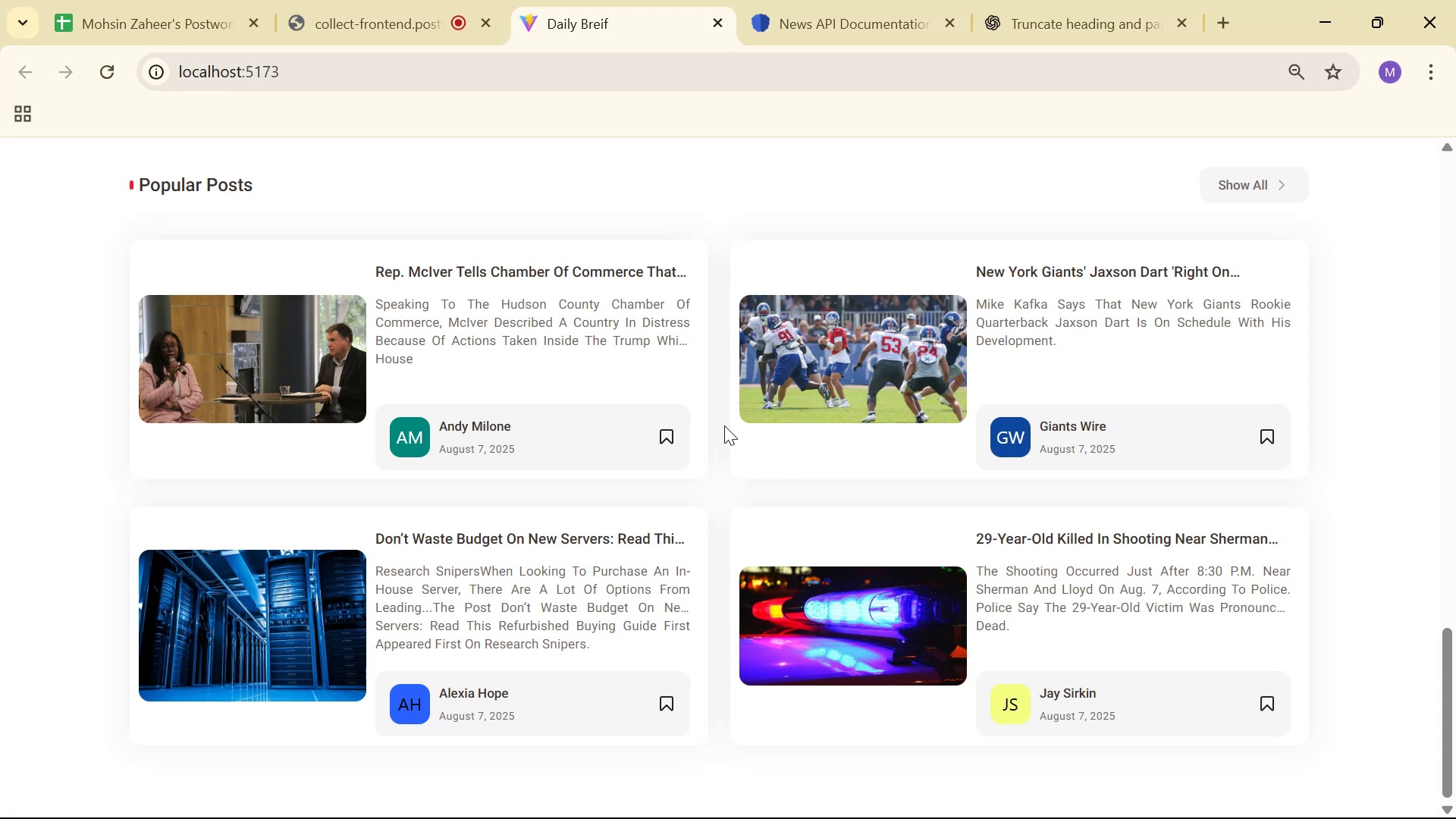 
scroll: coordinate [803, 406], scroll_direction: down, amount: 2.0
 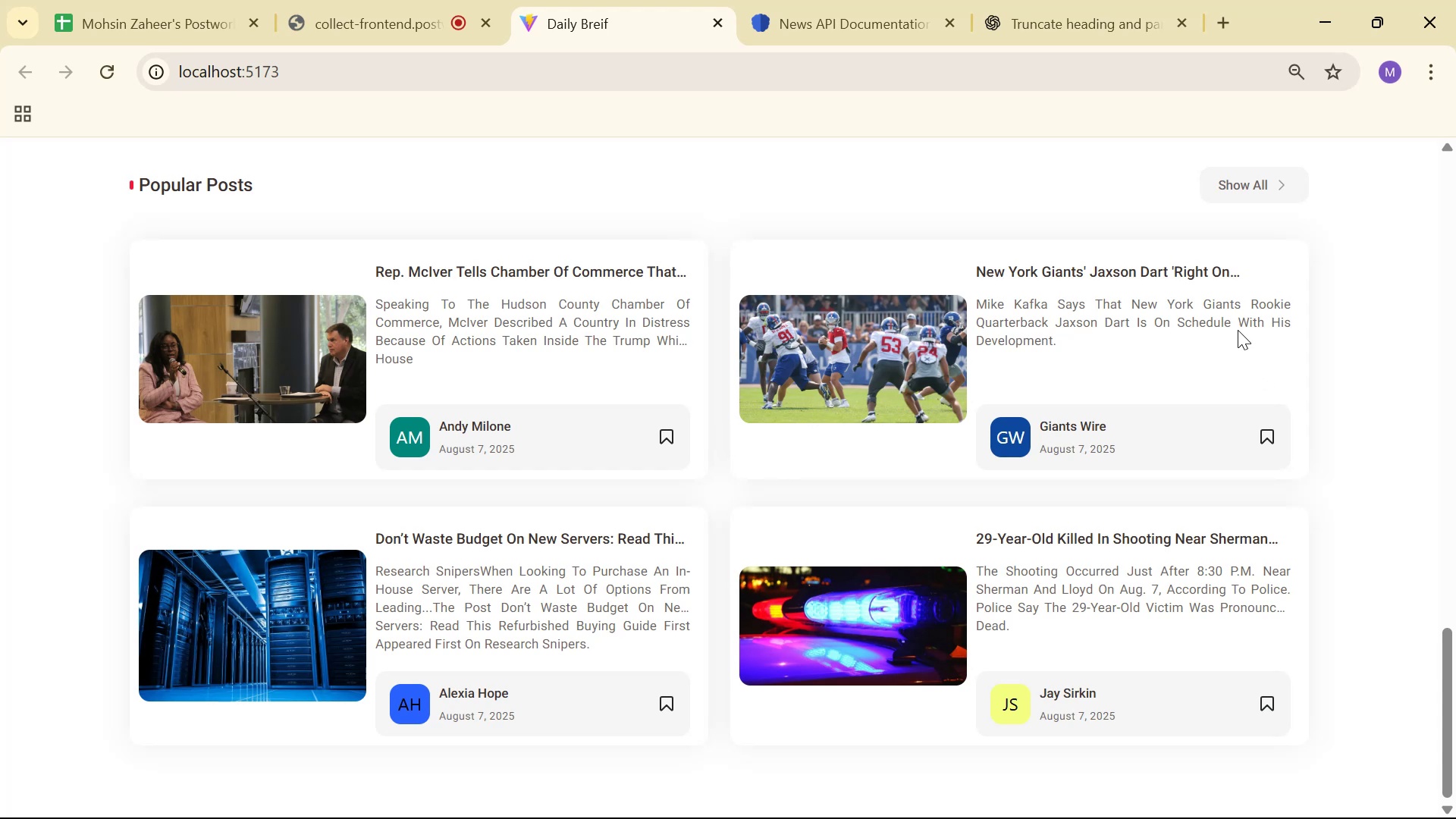 
key(Alt+AltLeft)
 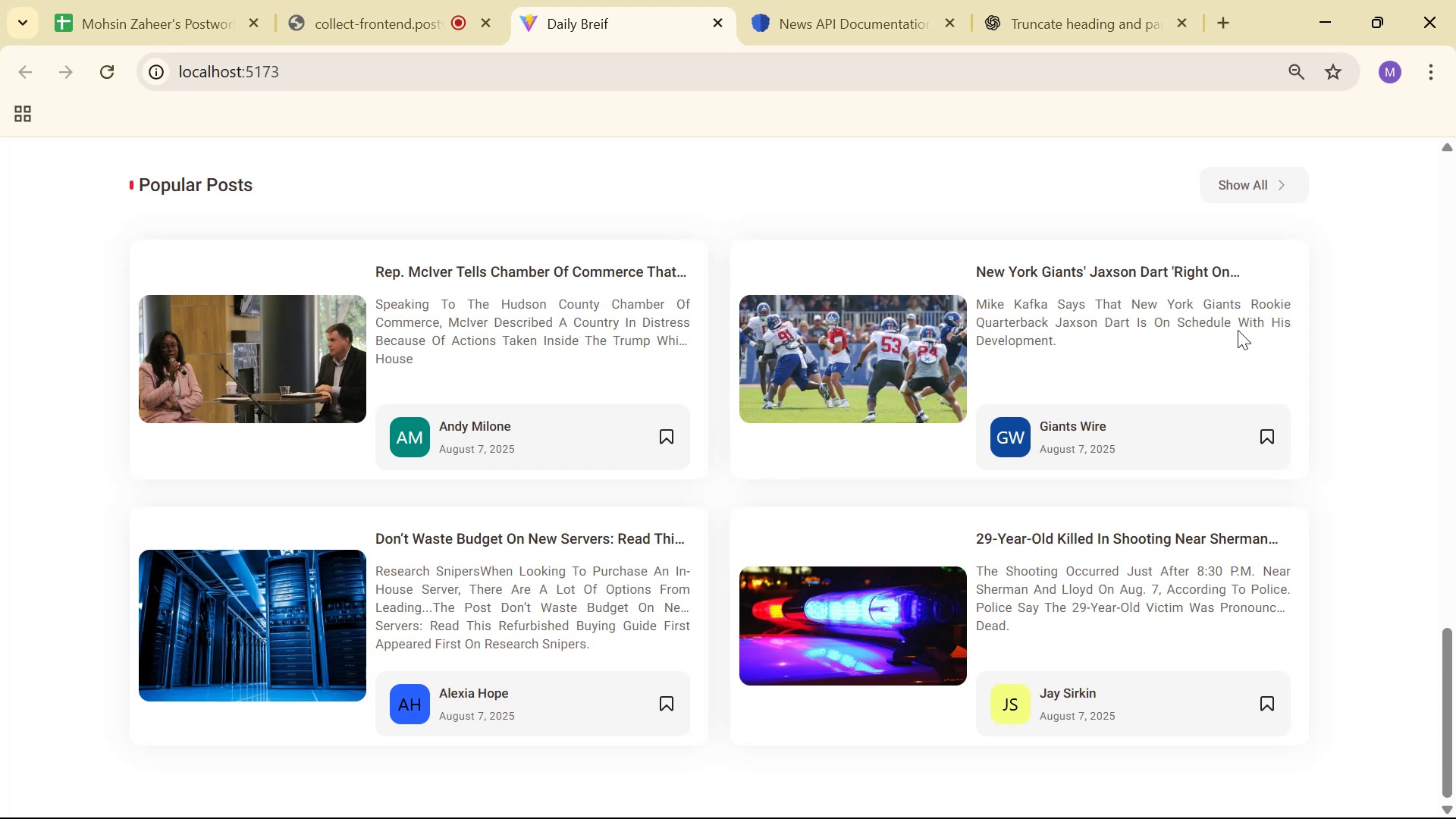 
key(Alt+Tab)
 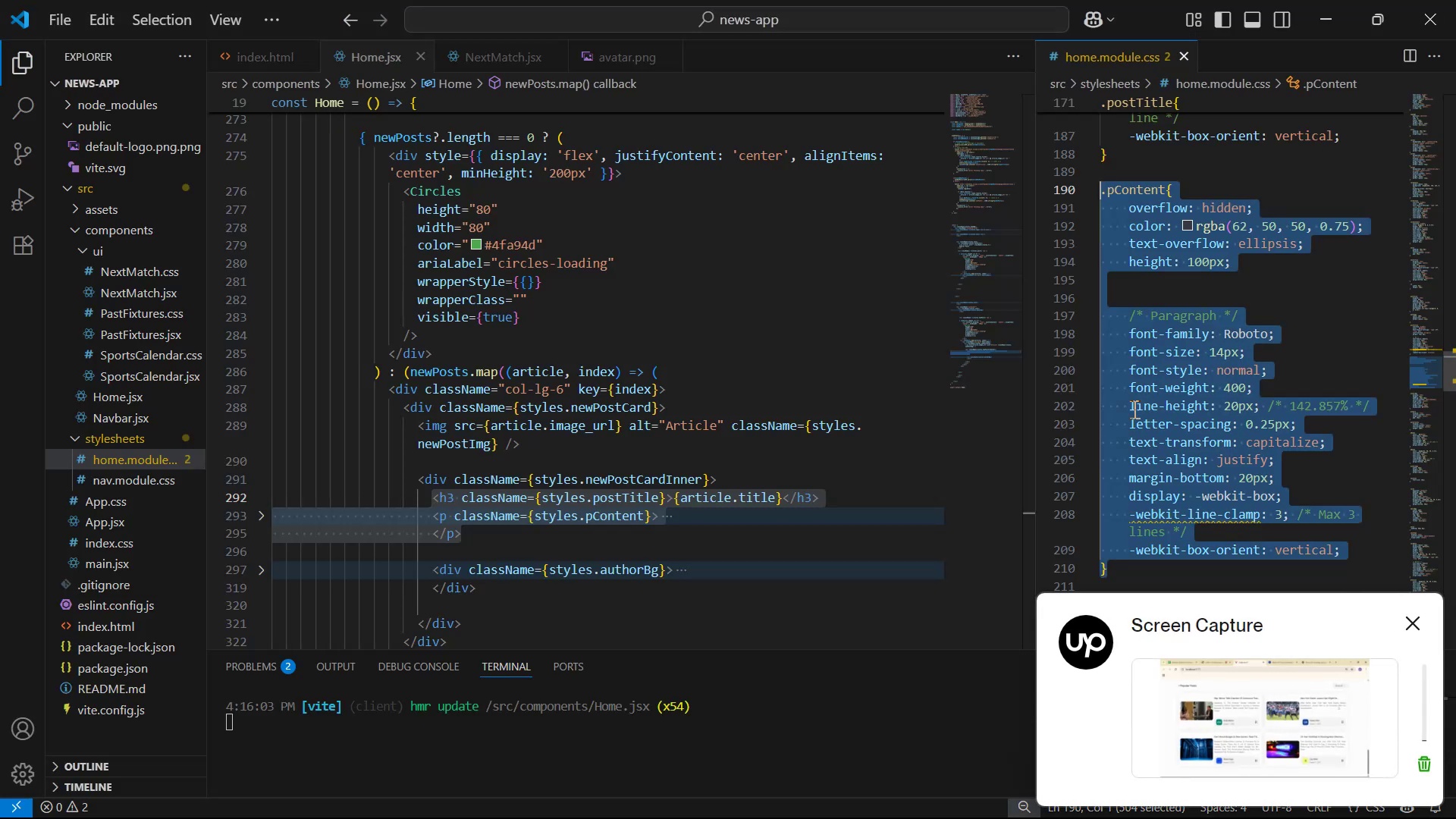 
key(Alt+AltLeft)
 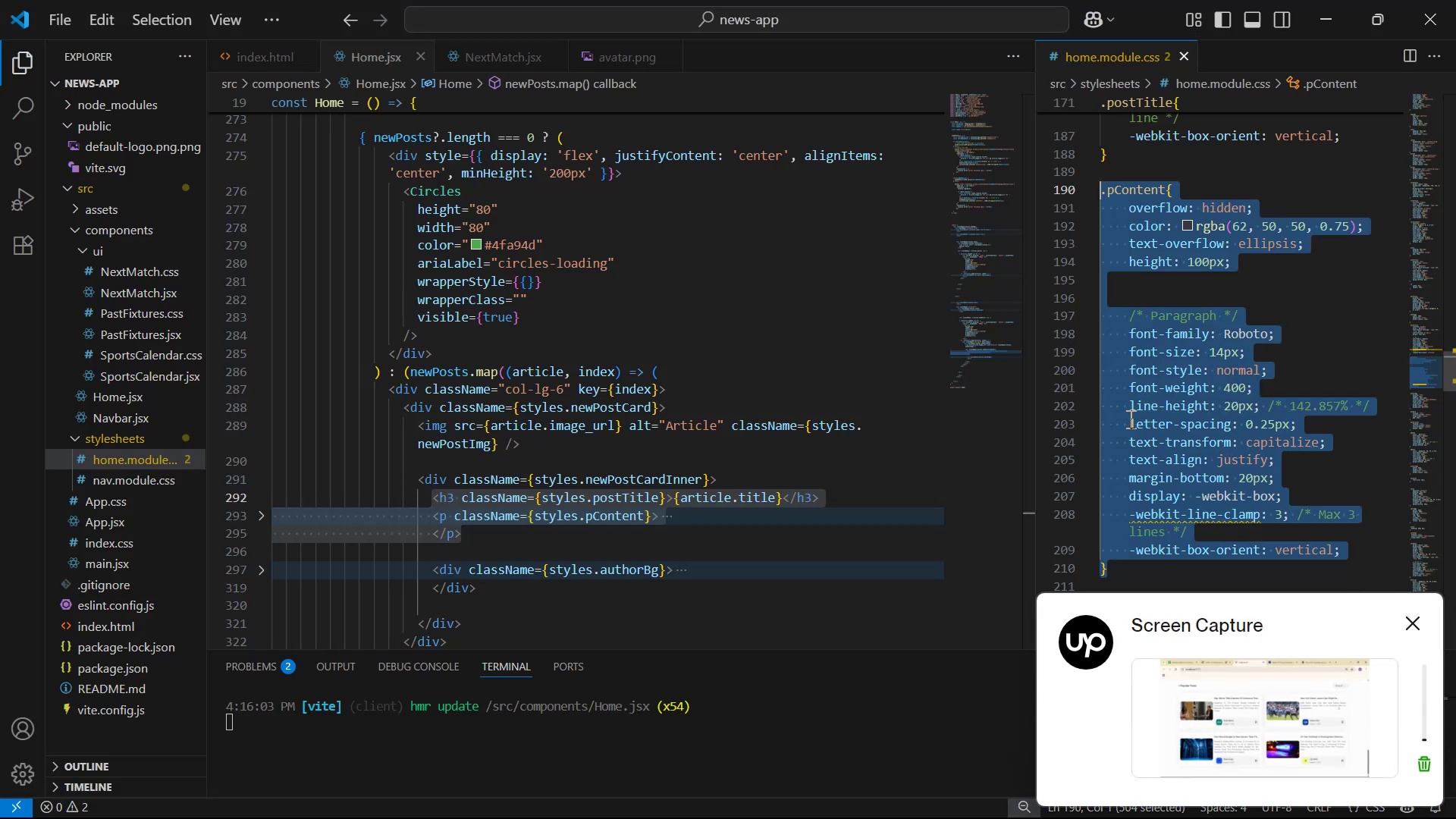 
key(Alt+Tab)
 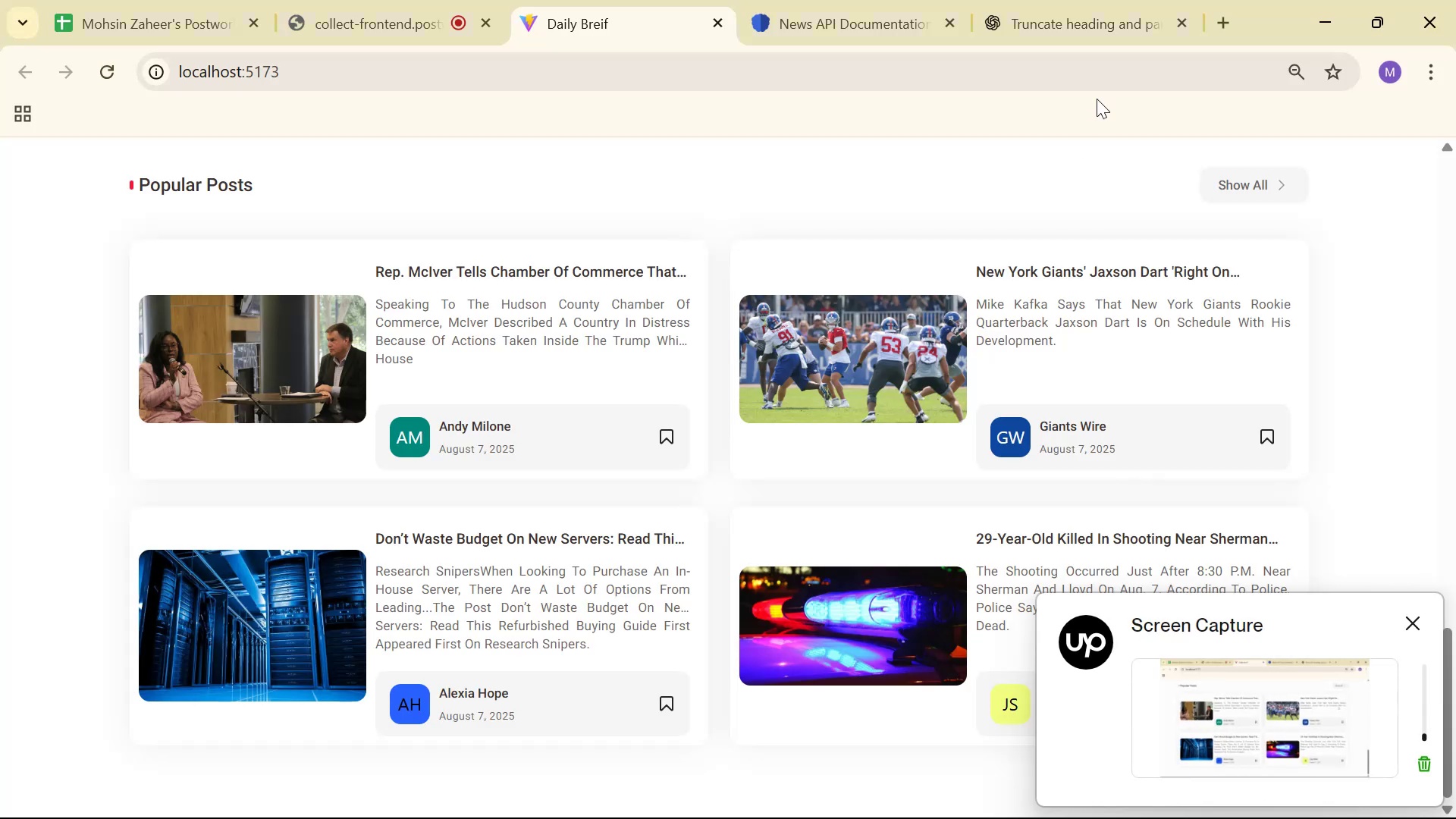 
left_click([1090, 0])
 